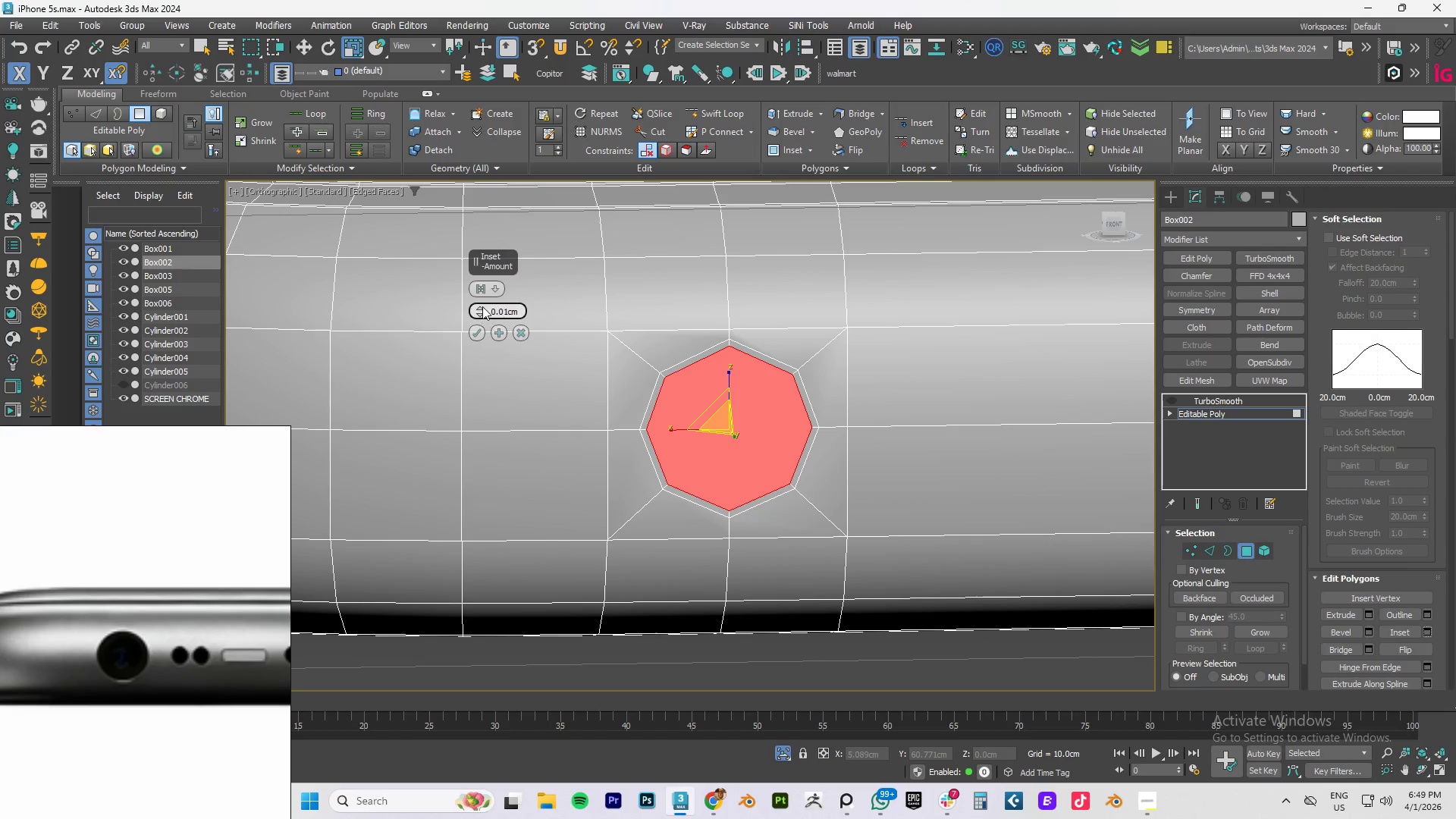 
left_click([480, 317])
 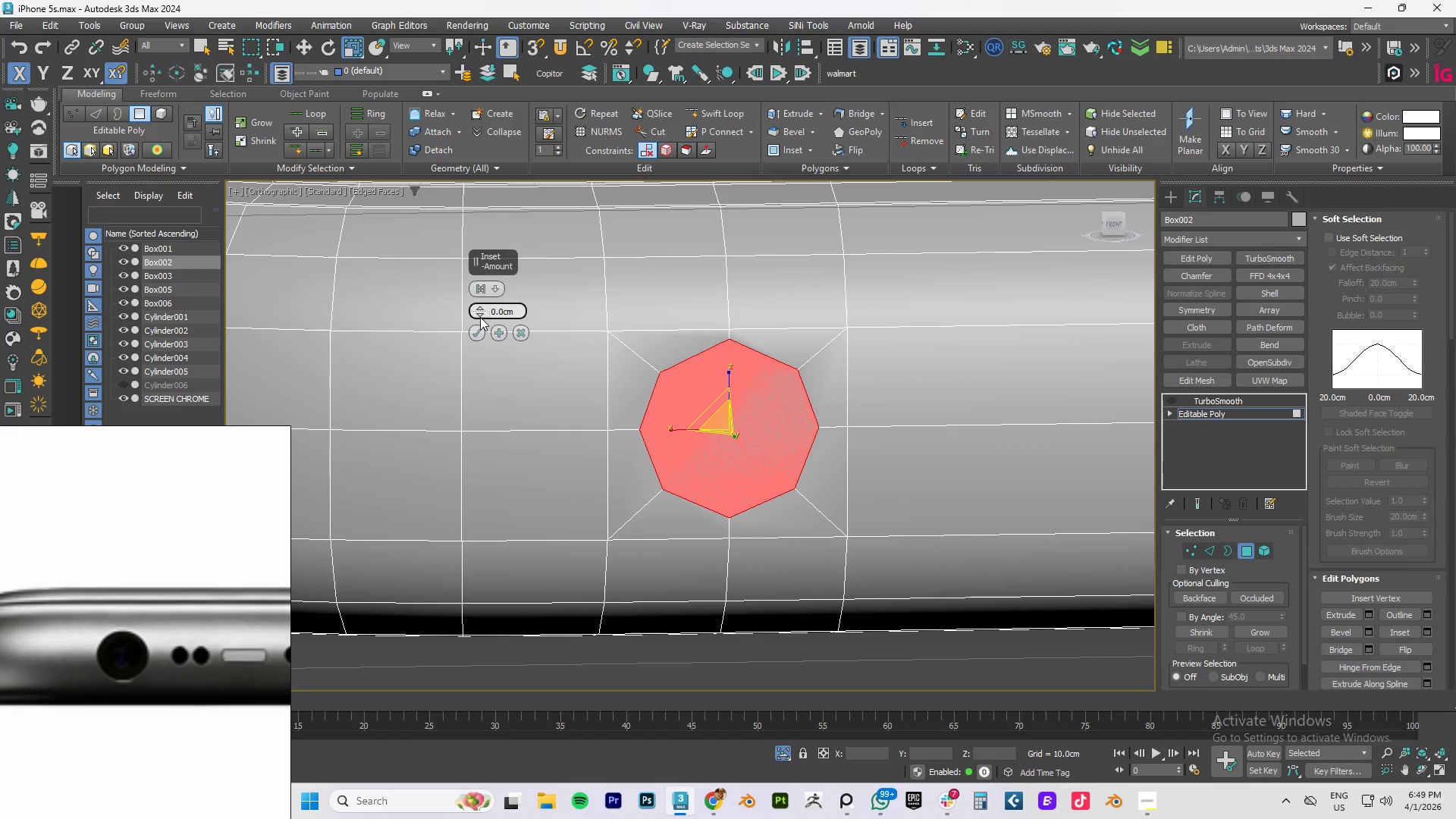 
hold_key(key=AltLeft, duration=1.52)
left_click([480, 309])
 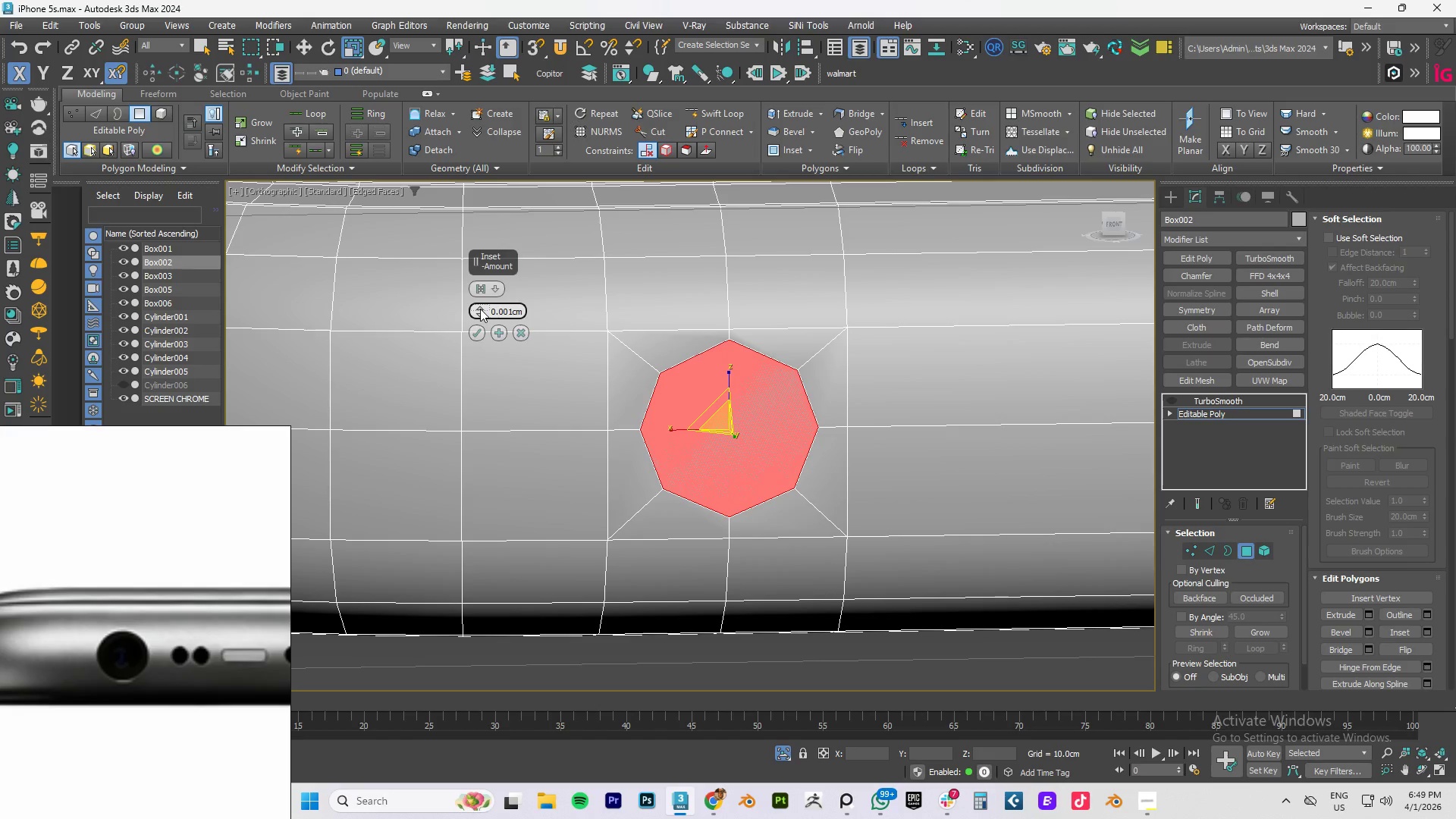 
left_click([480, 309])
 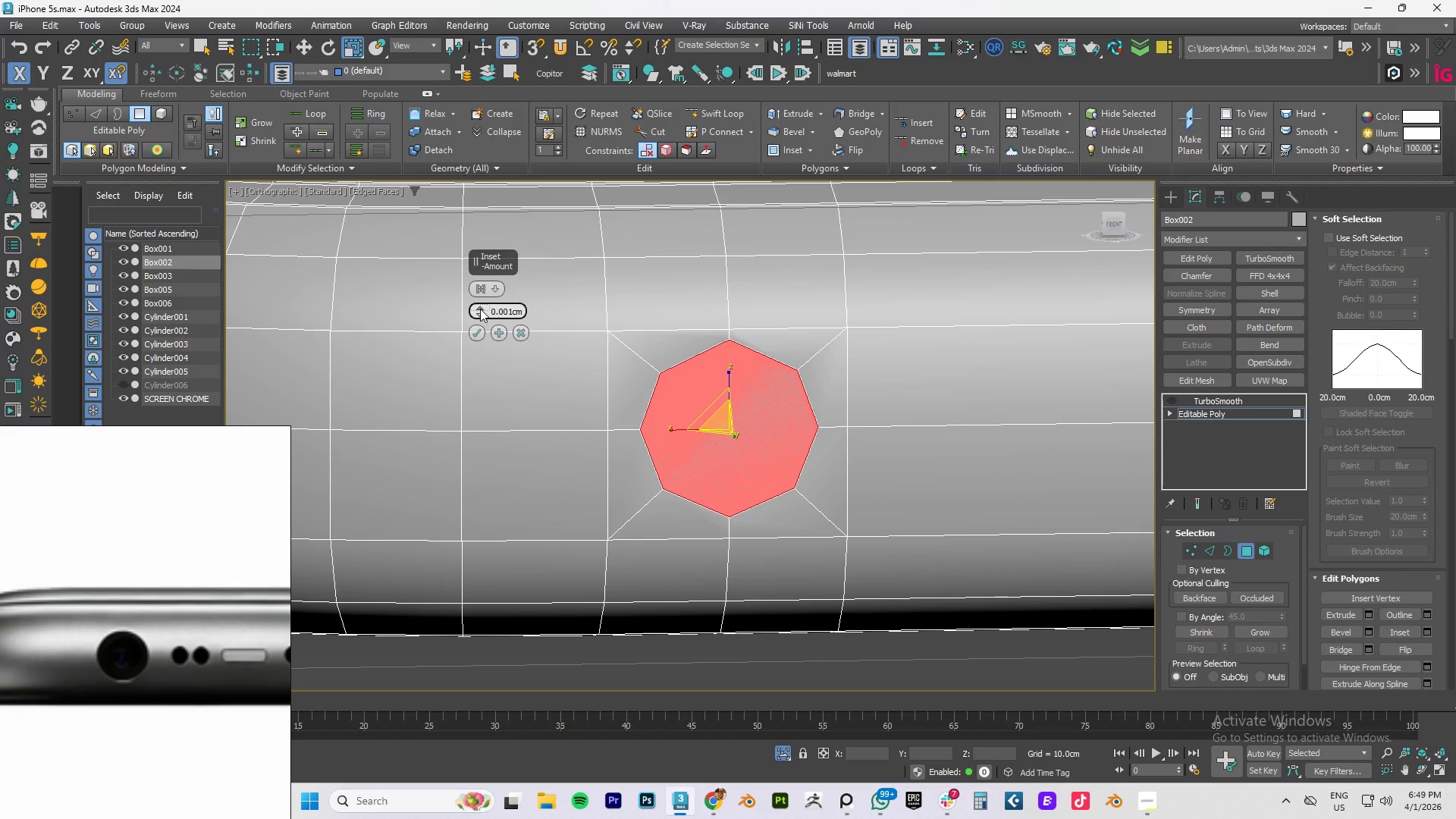 
hold_key(key=AltLeft, duration=1.51)
 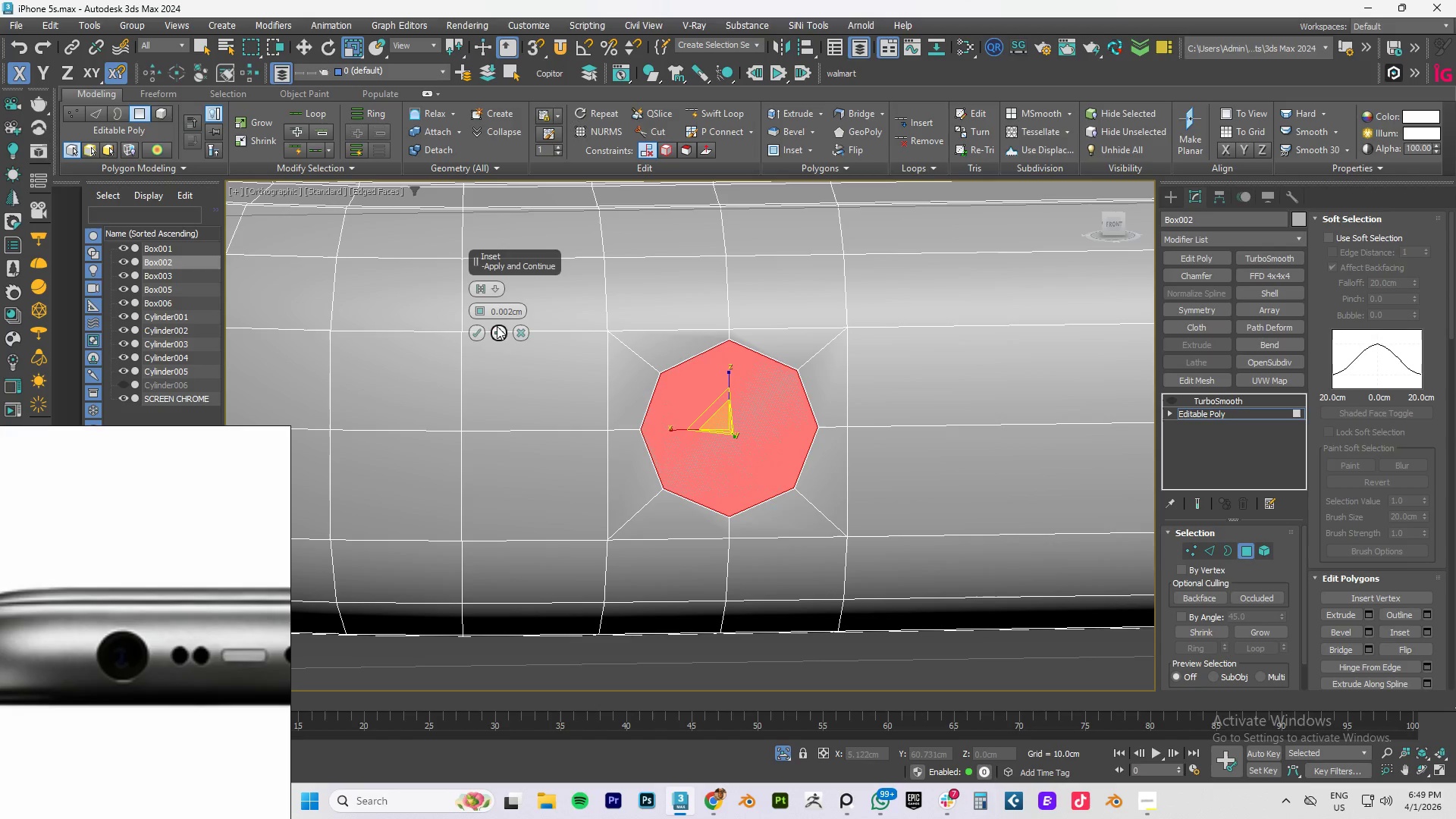 
key(Alt+AltLeft)
 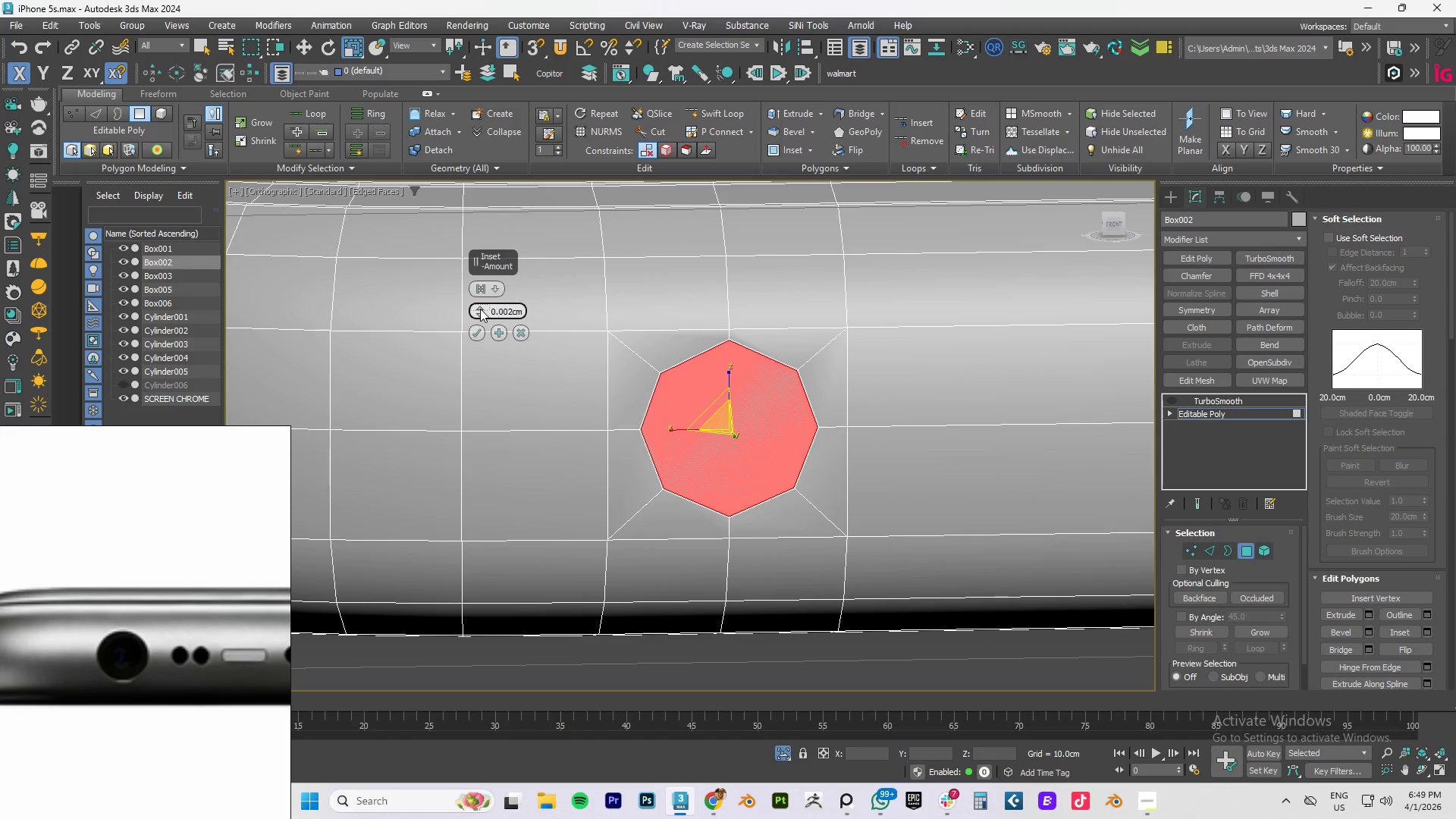 
key(Alt+AltLeft)
 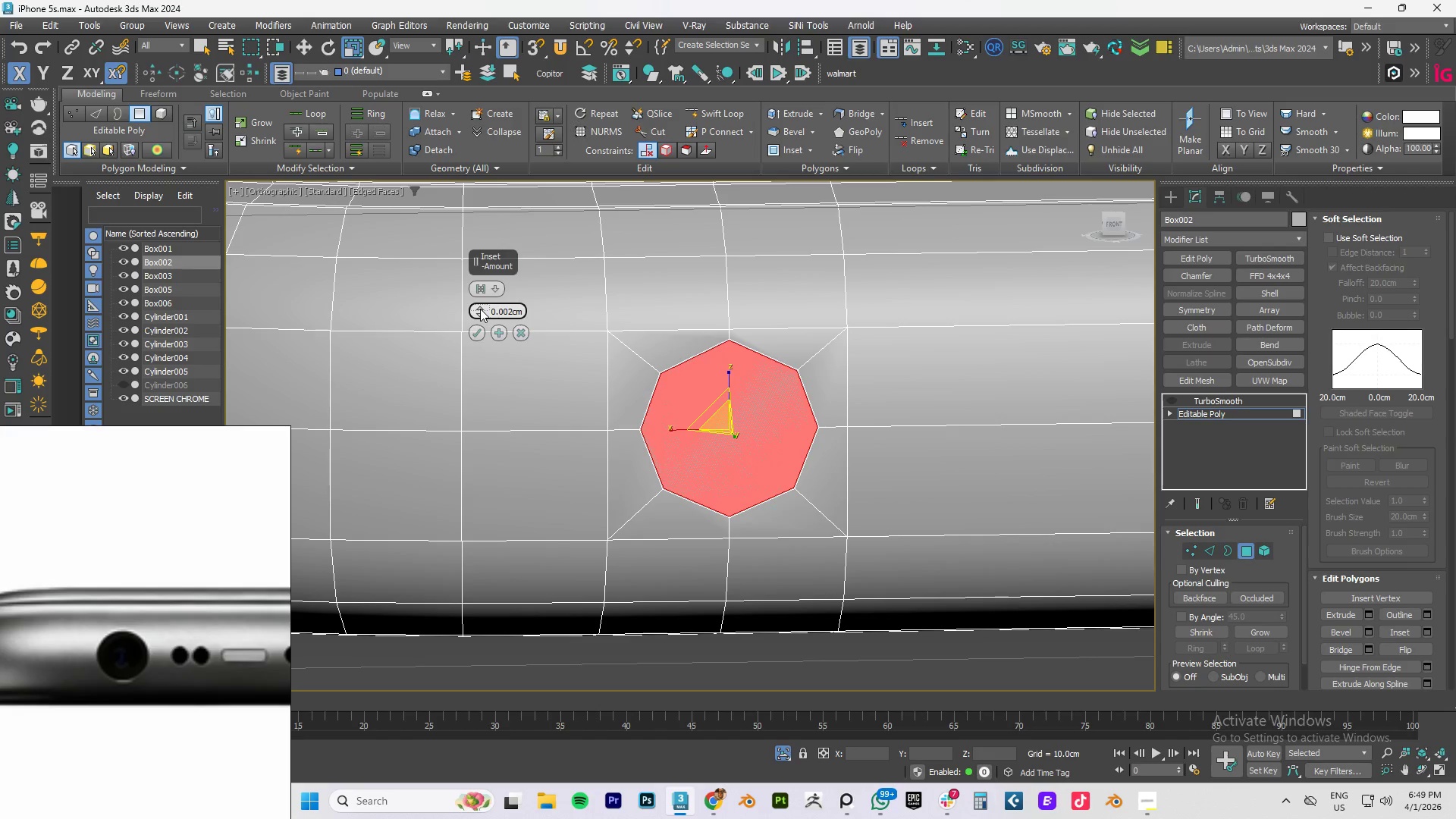 
key(Alt+AltLeft)
 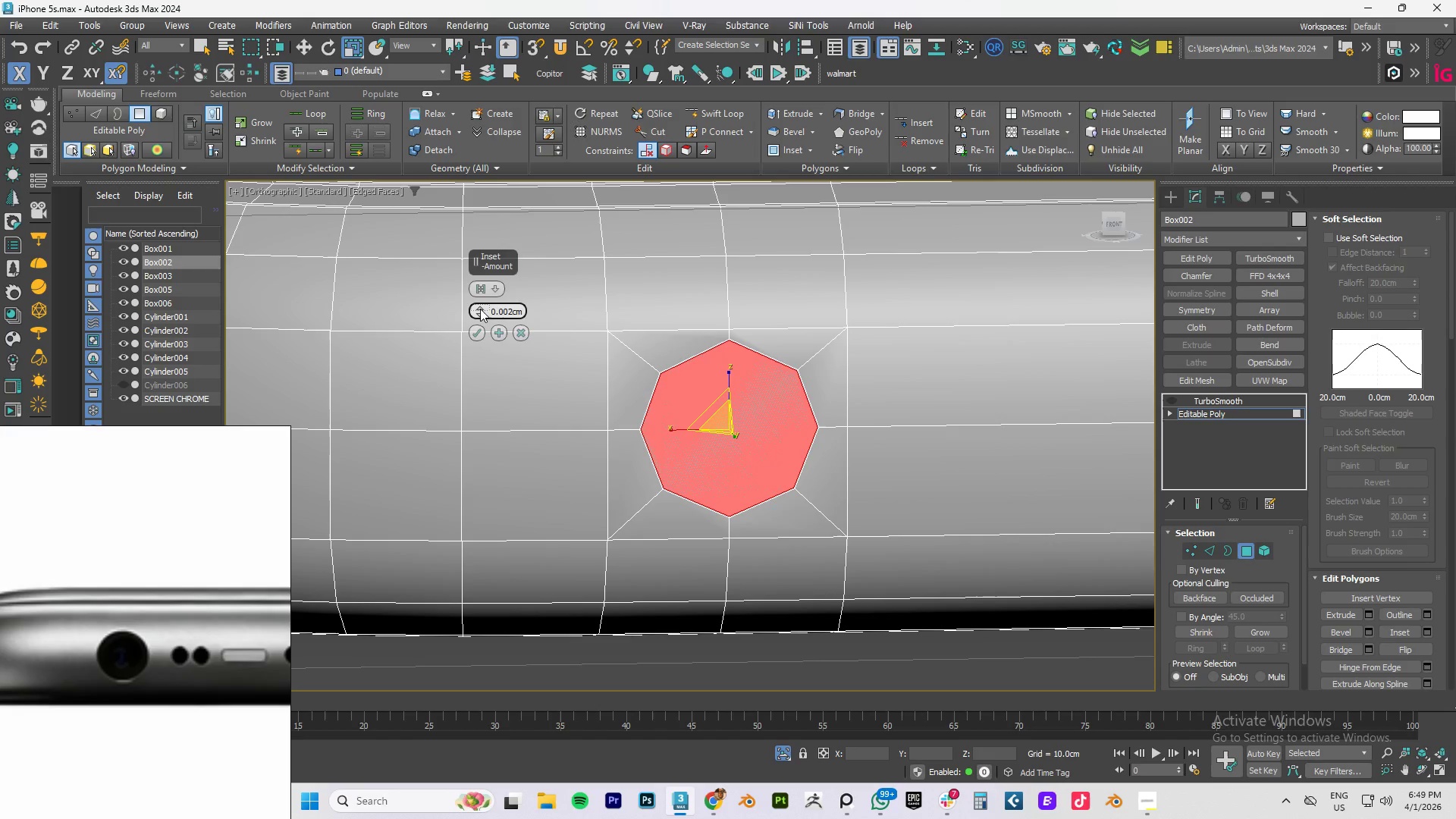 
key(Alt+AltLeft)
 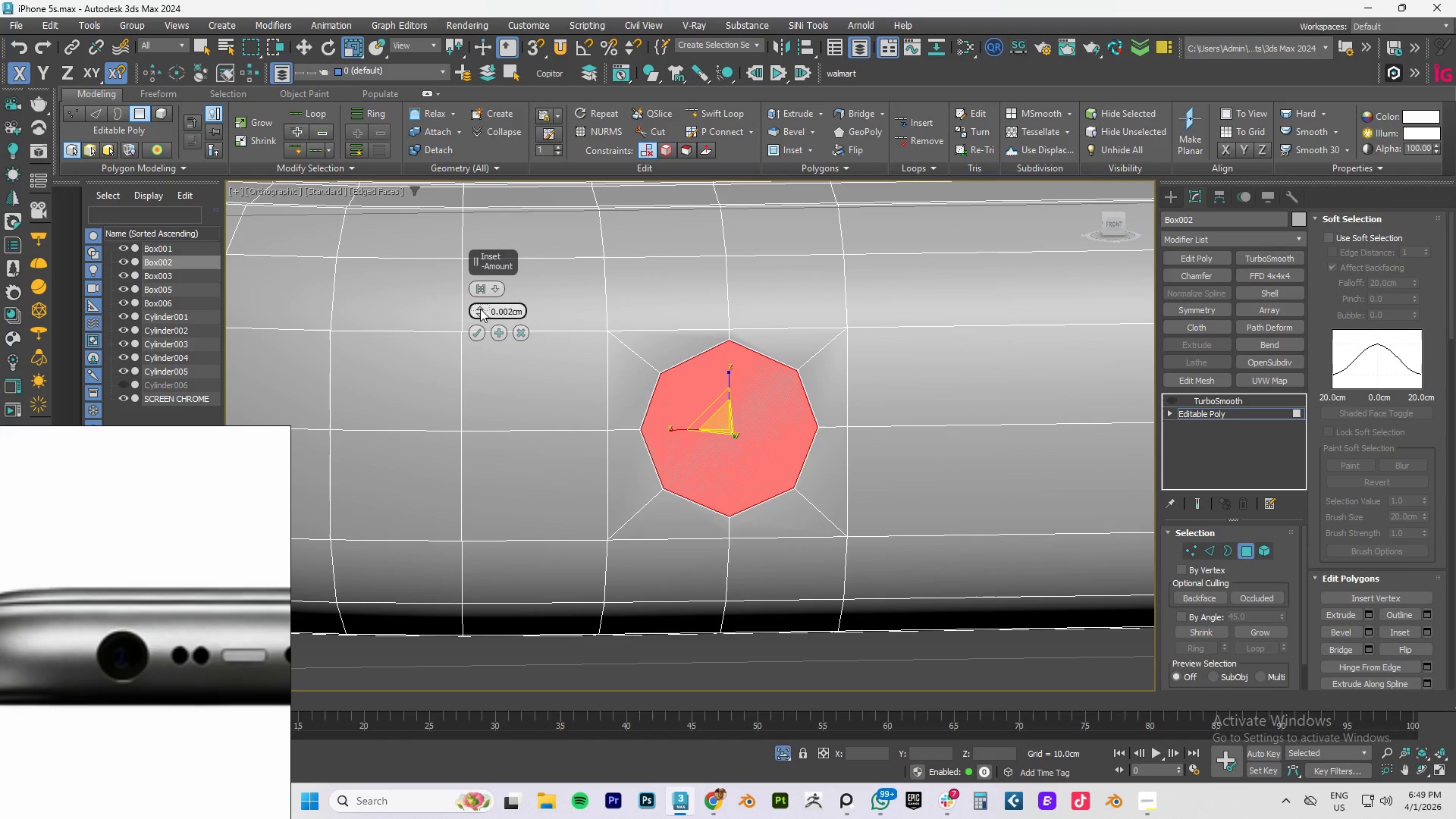 
key(Alt+AltLeft)
 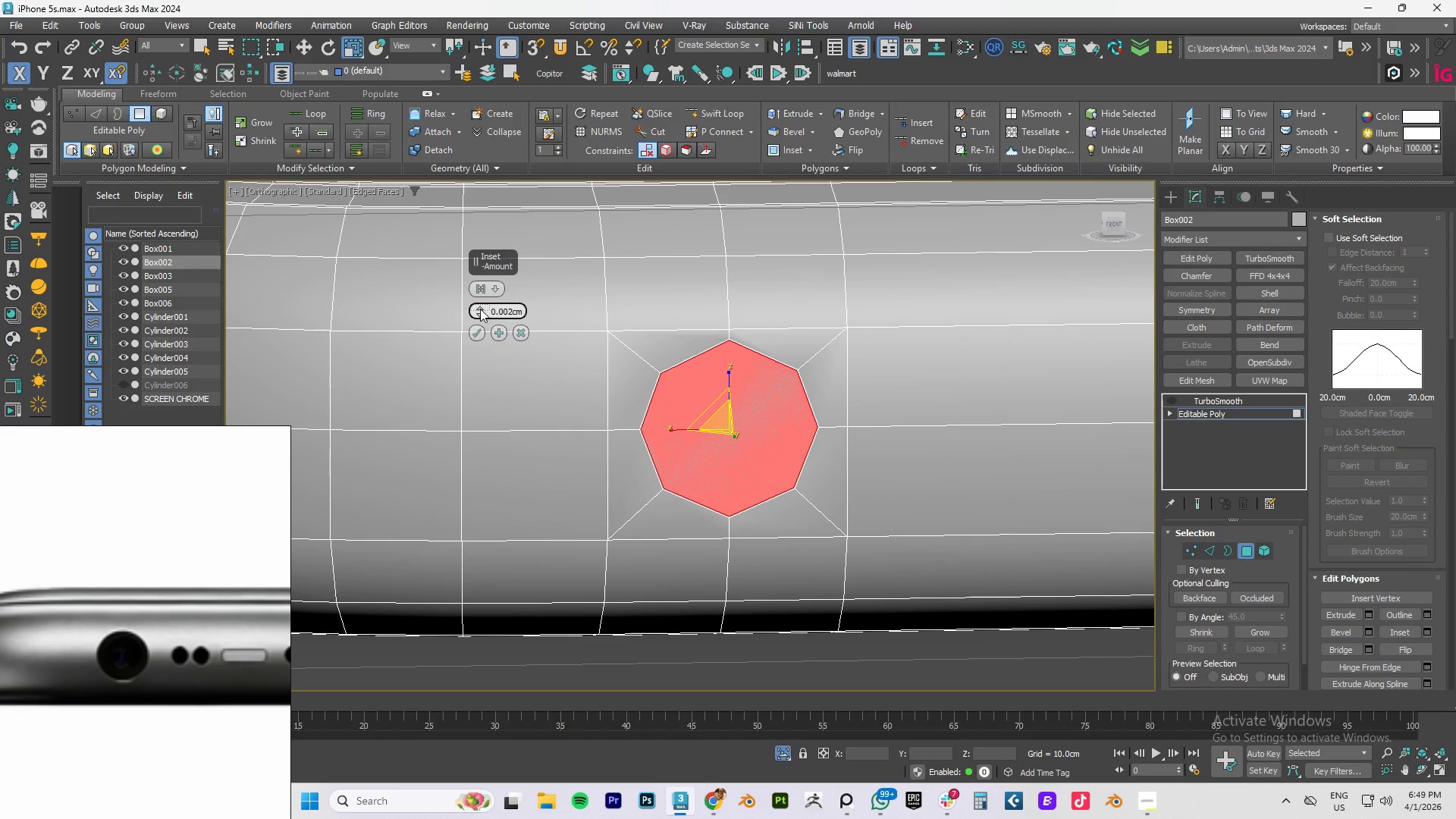 
key(Alt+AltLeft)
 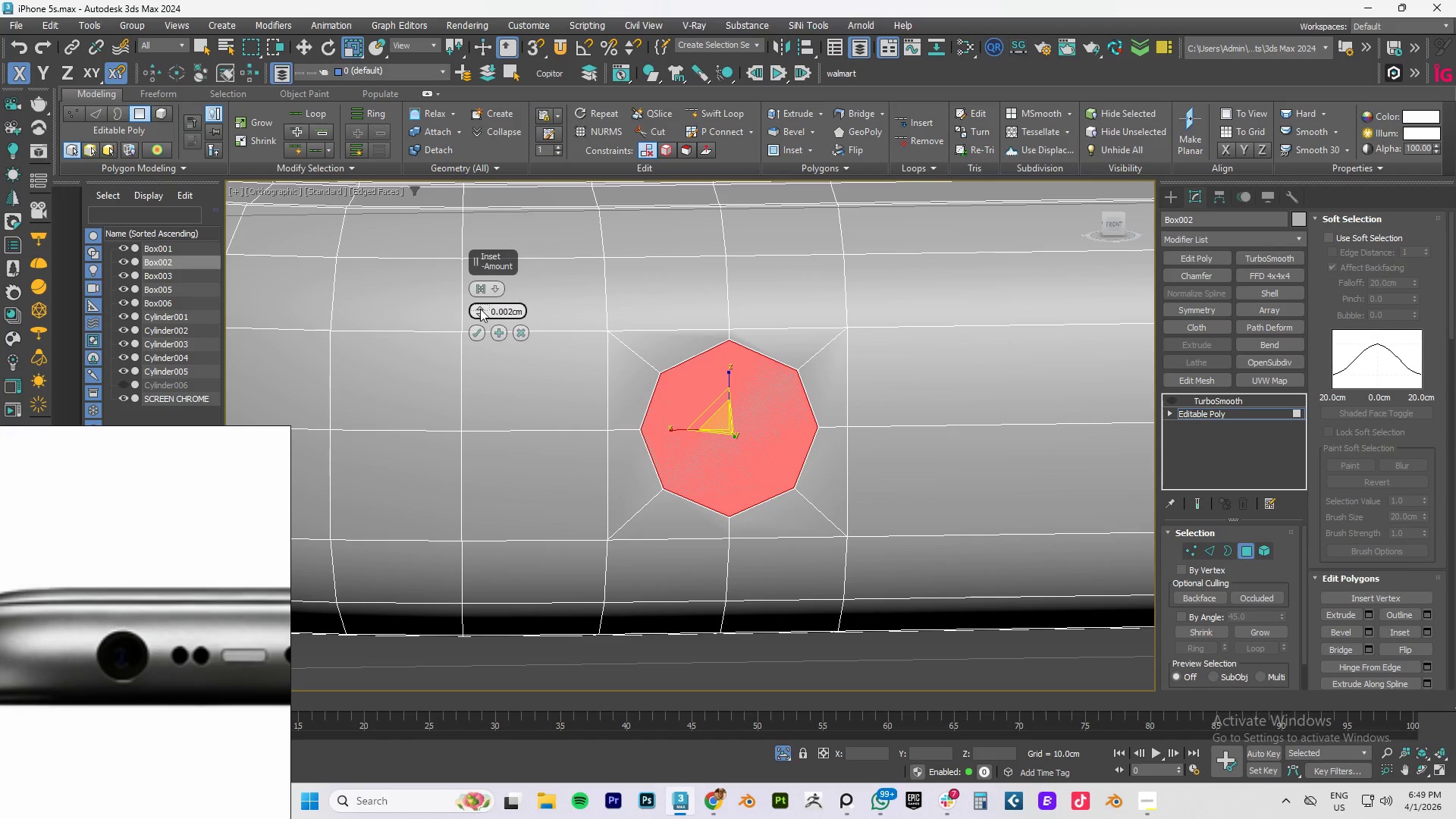 
key(Alt+AltLeft)
 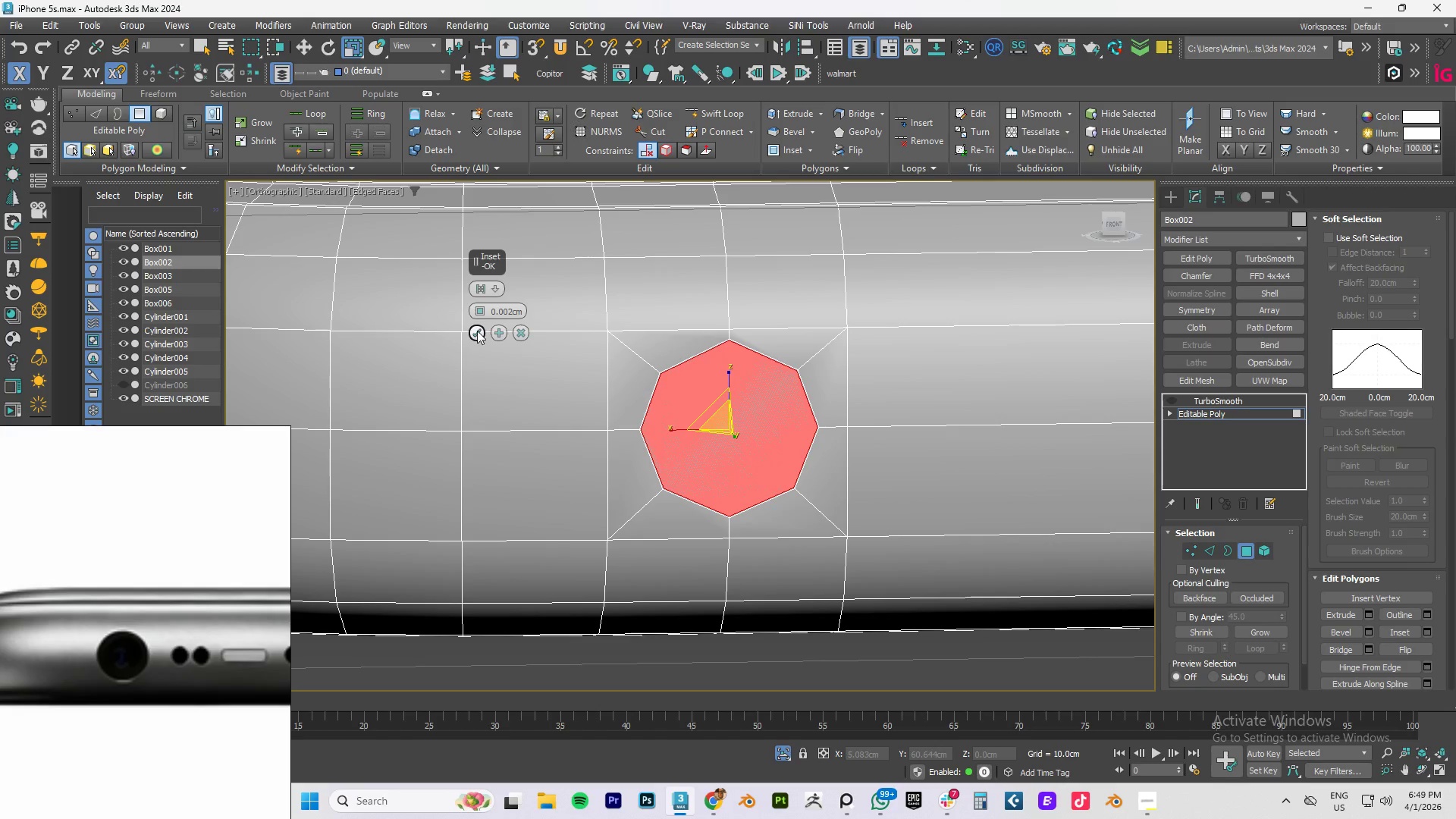 
left_click([477, 331])
 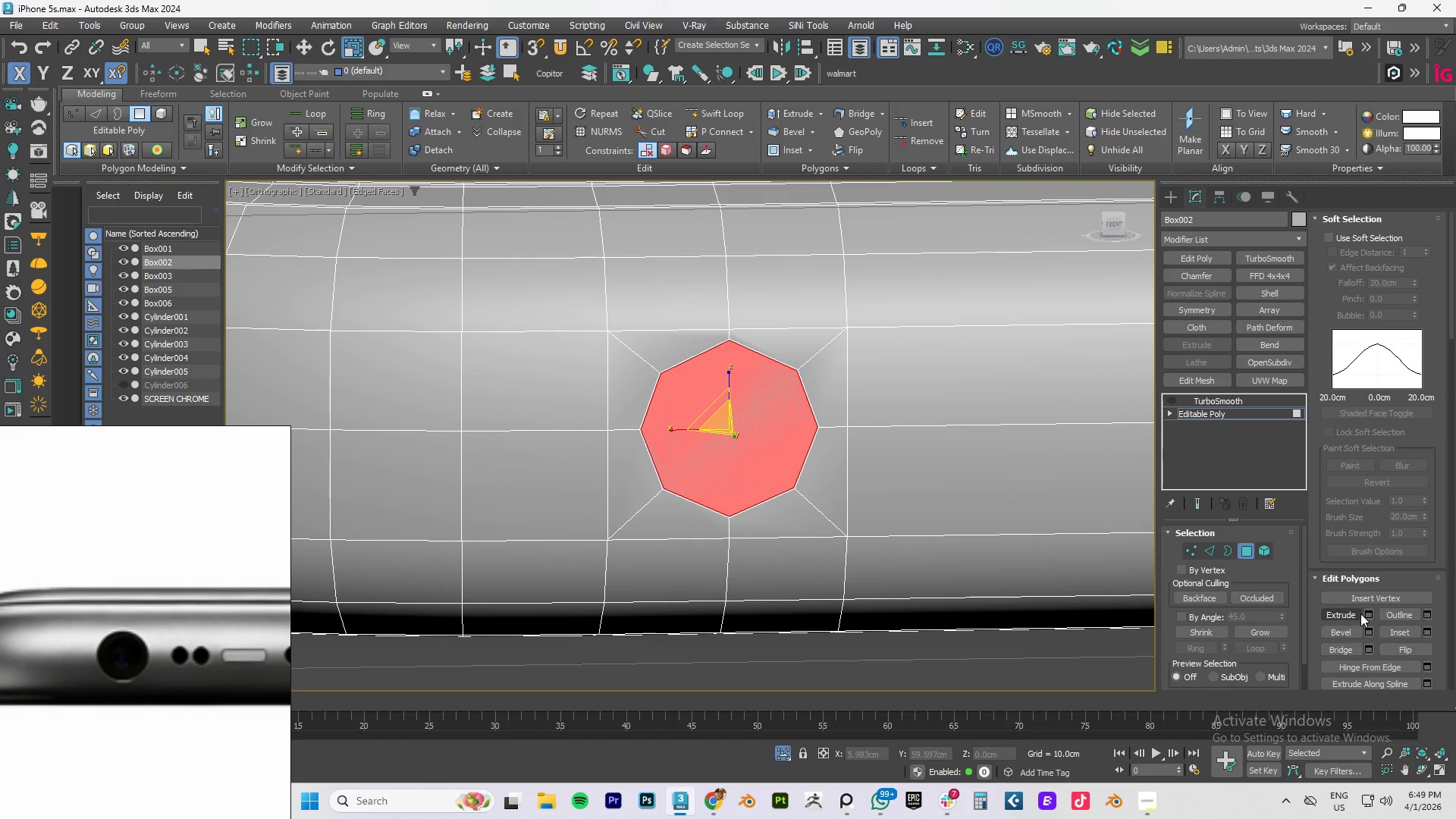 
left_click([1367, 613])
 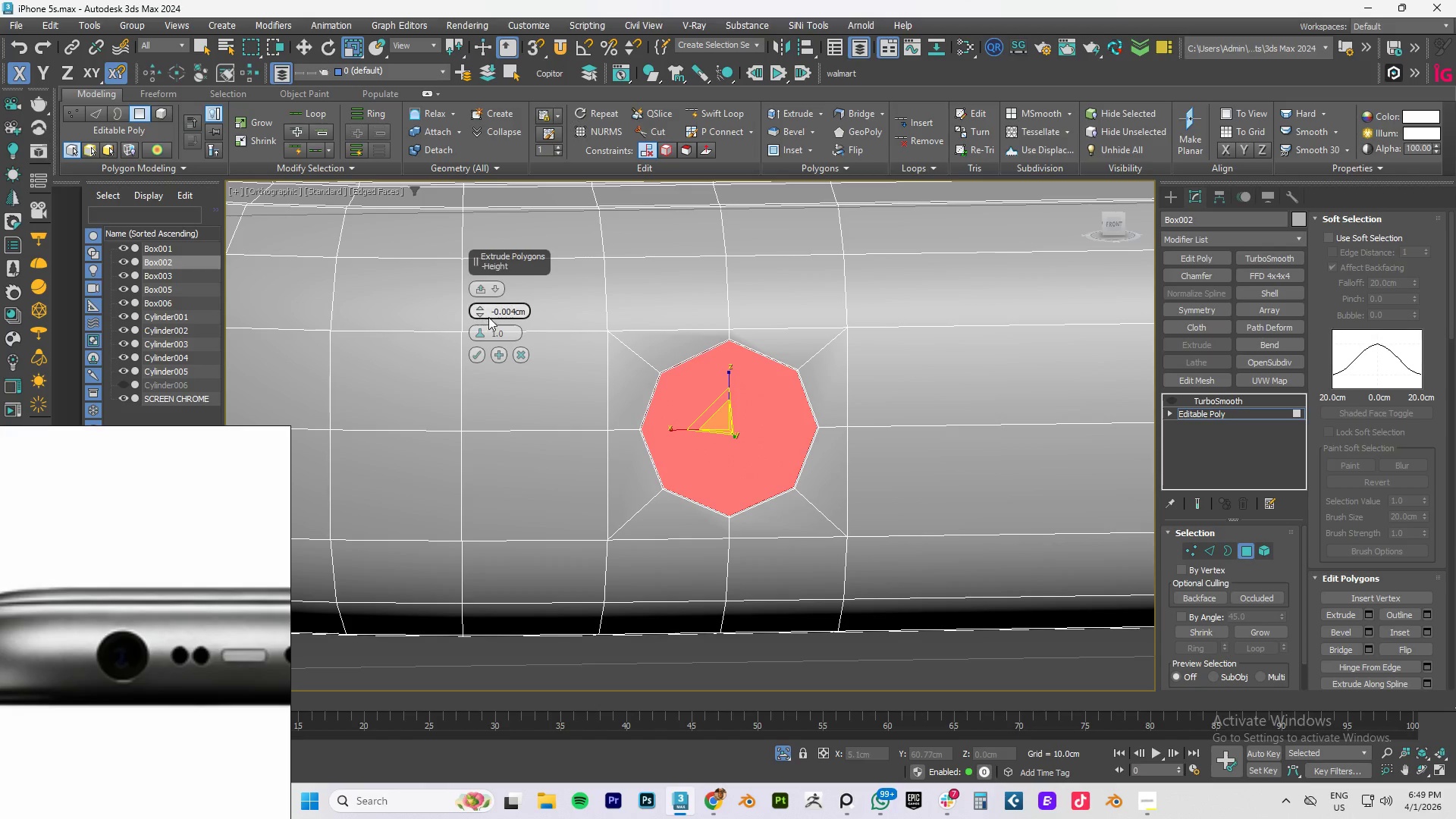 
left_click_drag(start_coordinate=[478, 309], to_coordinate=[421, 89])
 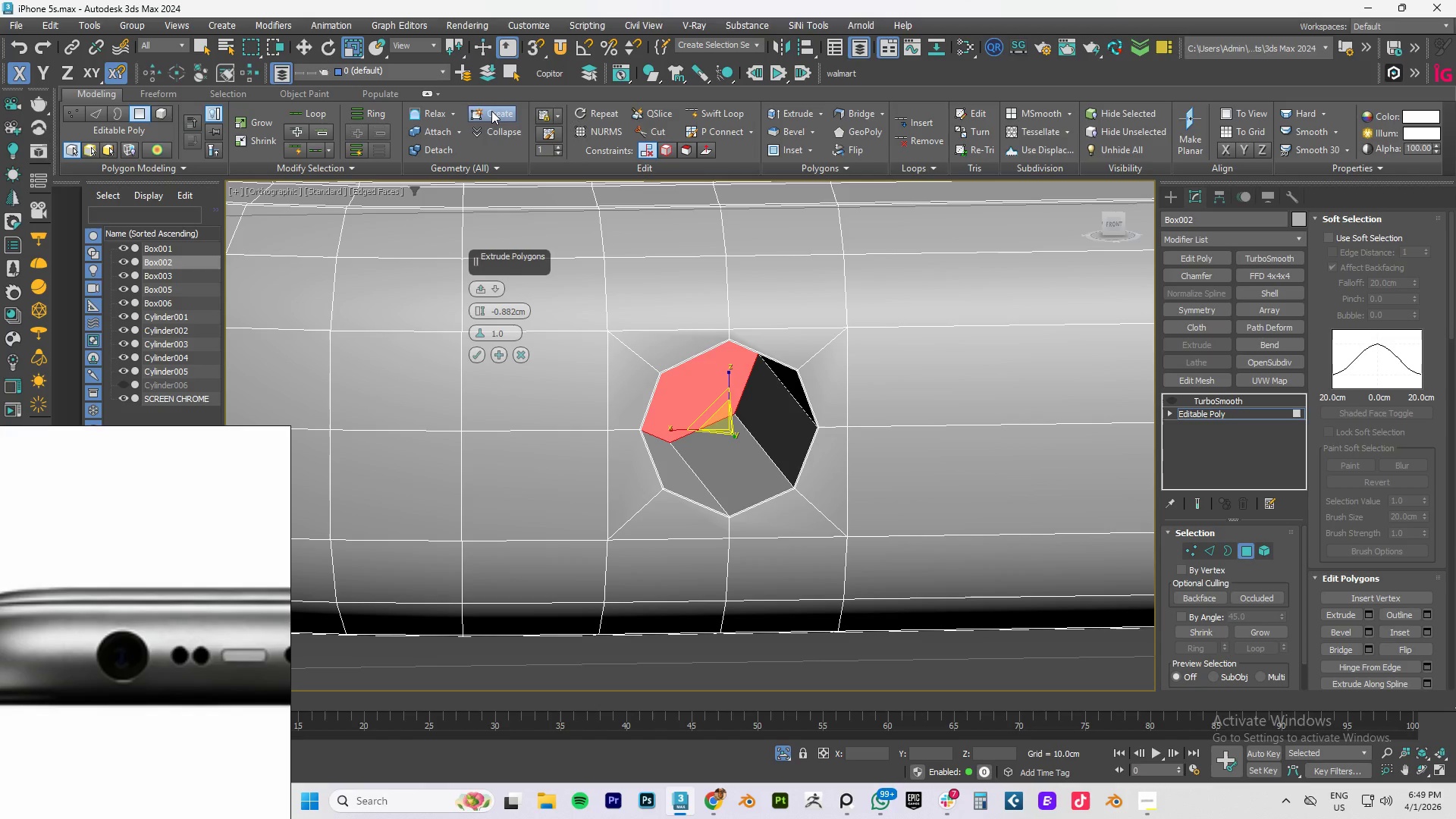 
mouse_move([649, 58])
 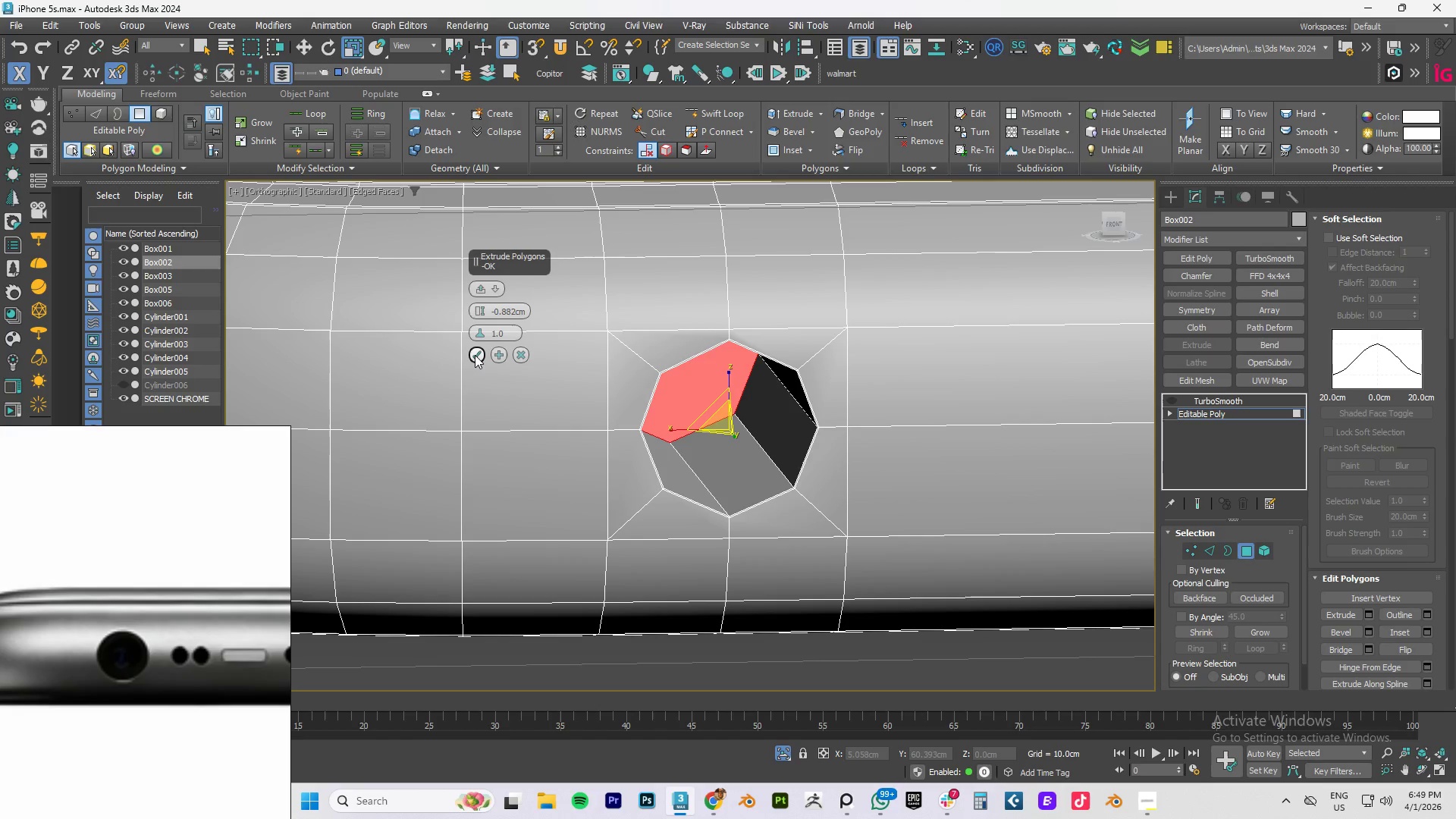 
left_click([475, 355])
 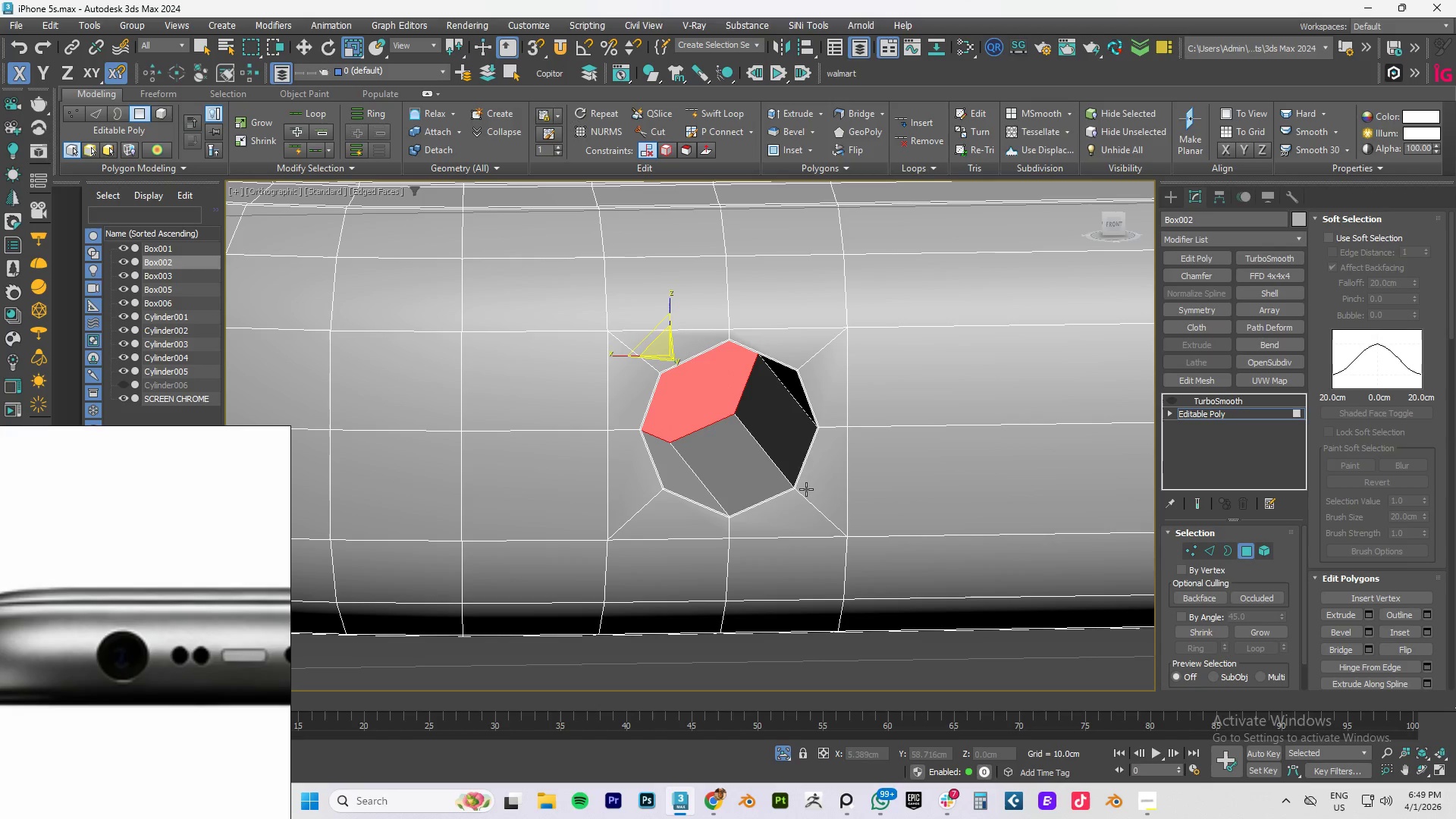 
scroll: coordinate [864, 347], scroll_direction: up, amount: 5.0
 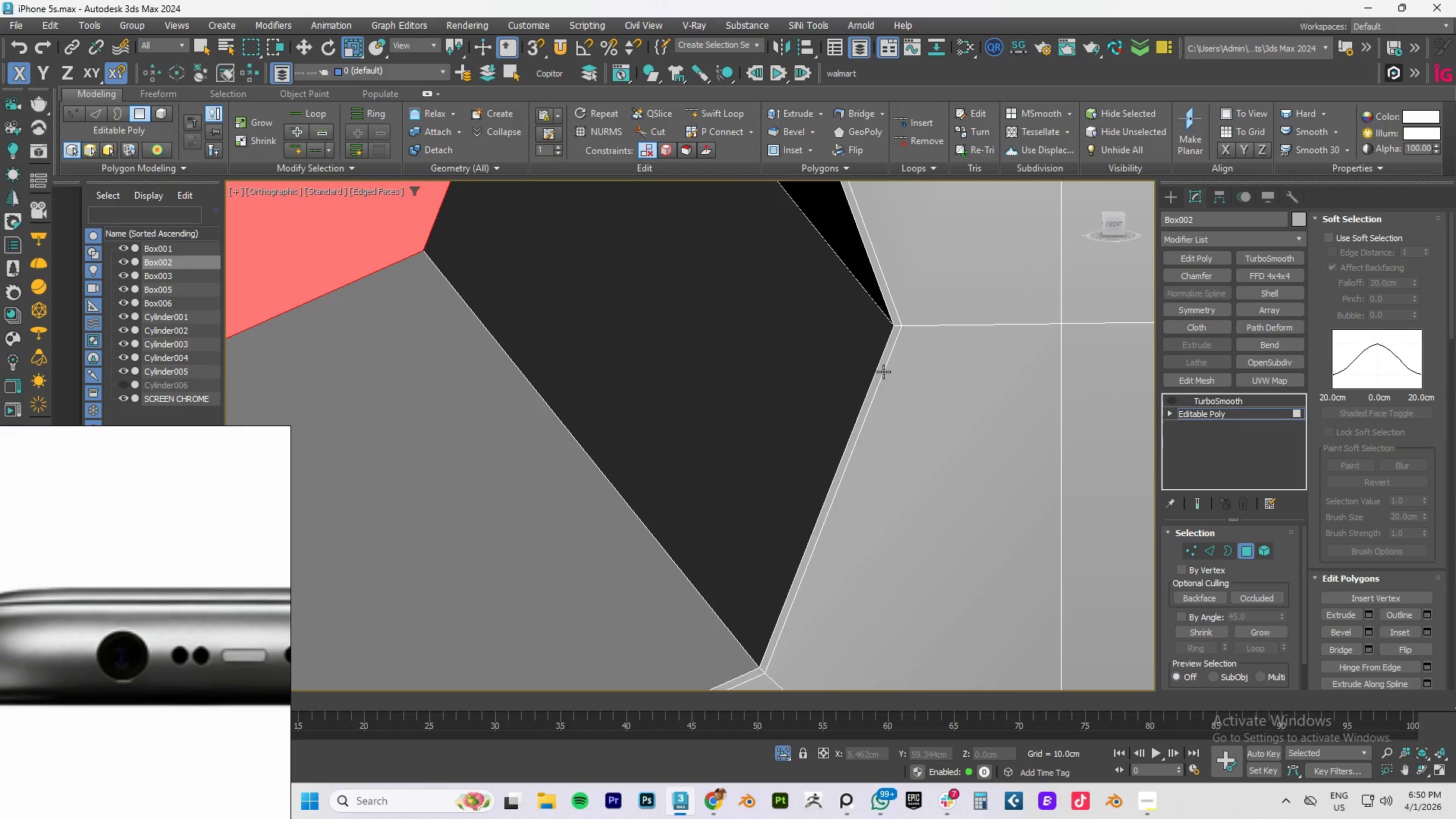 
key(Alt+AltLeft)
 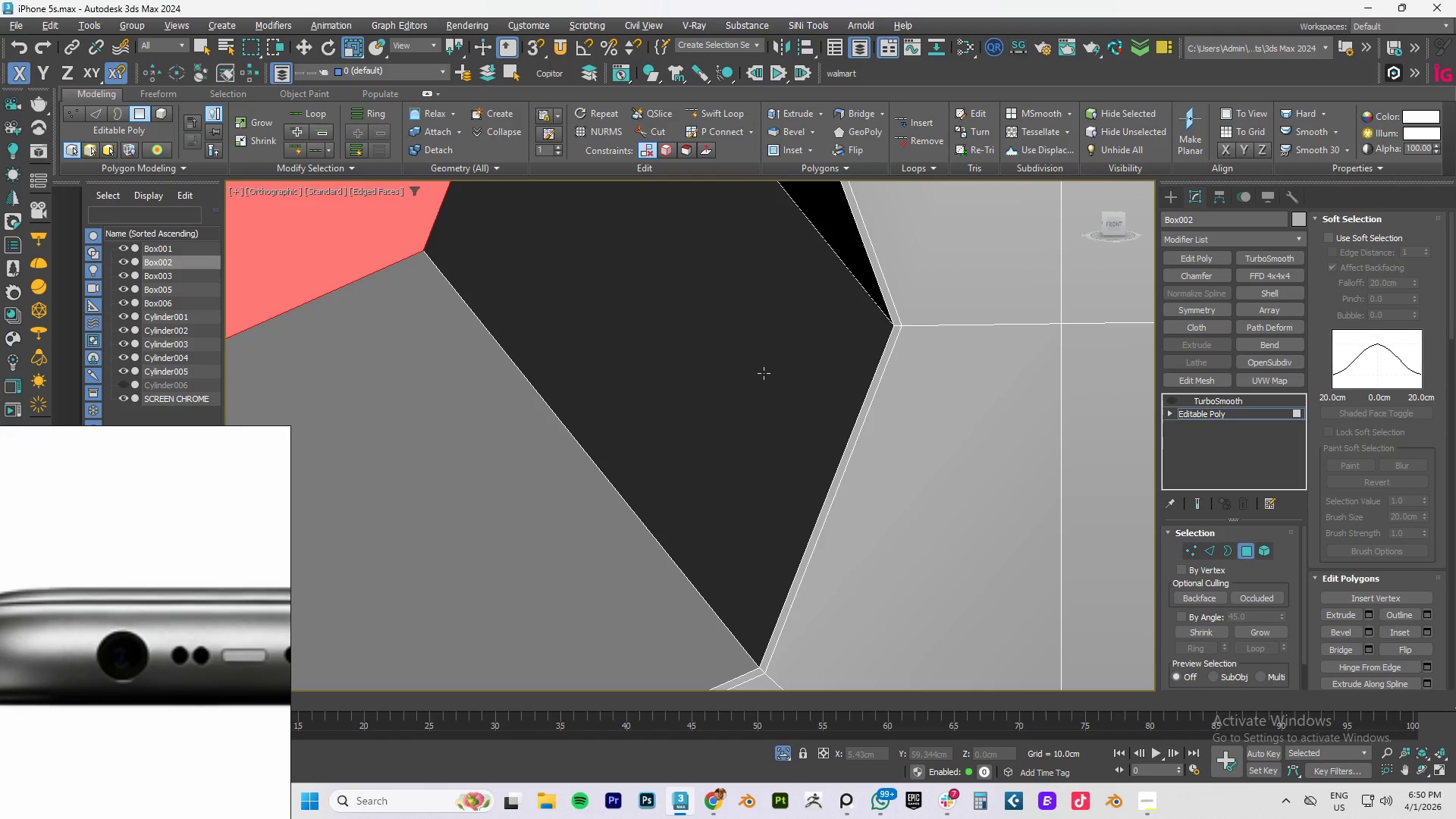 
key(Alt+1)
 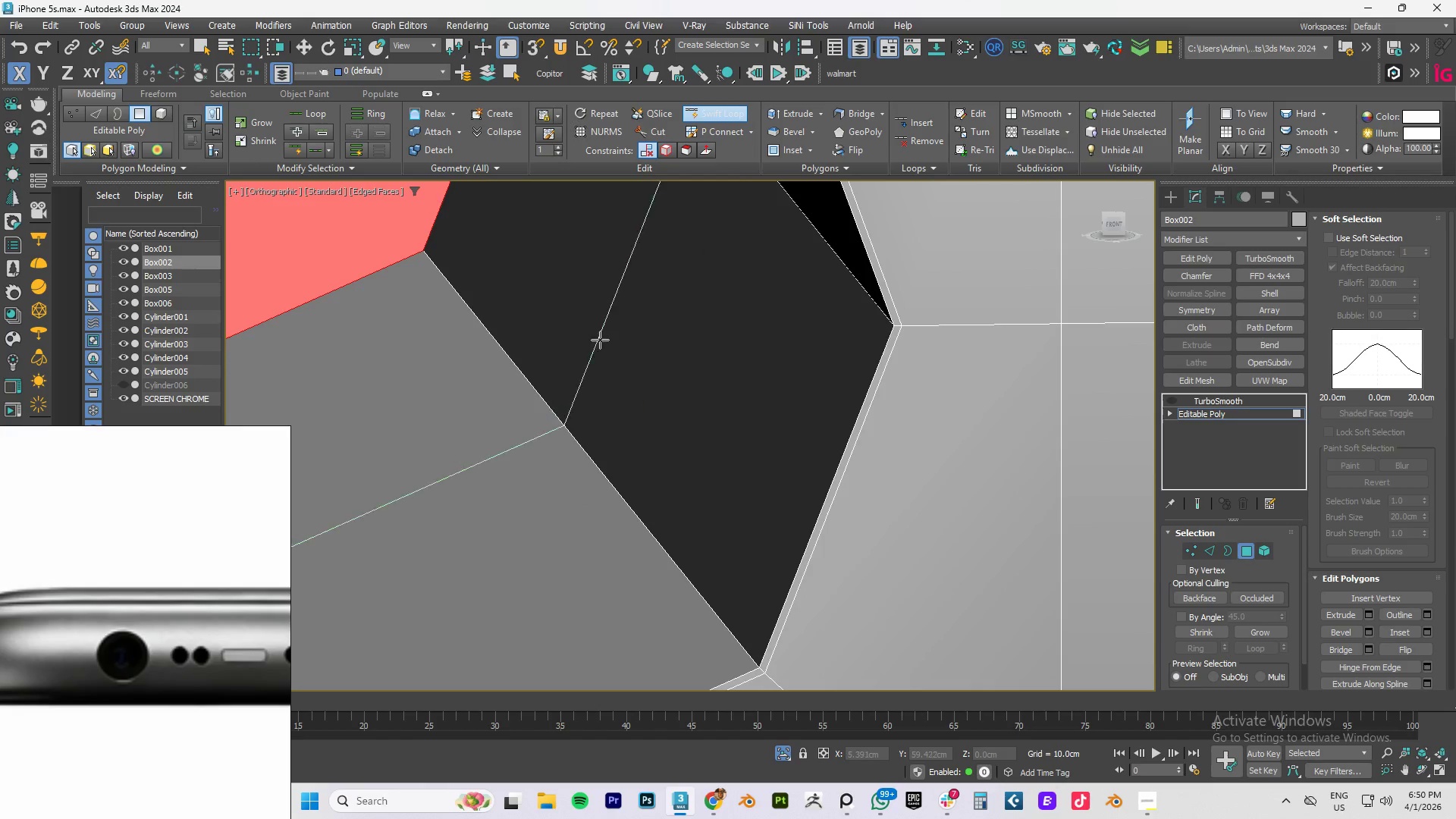 
left_click([609, 343])
 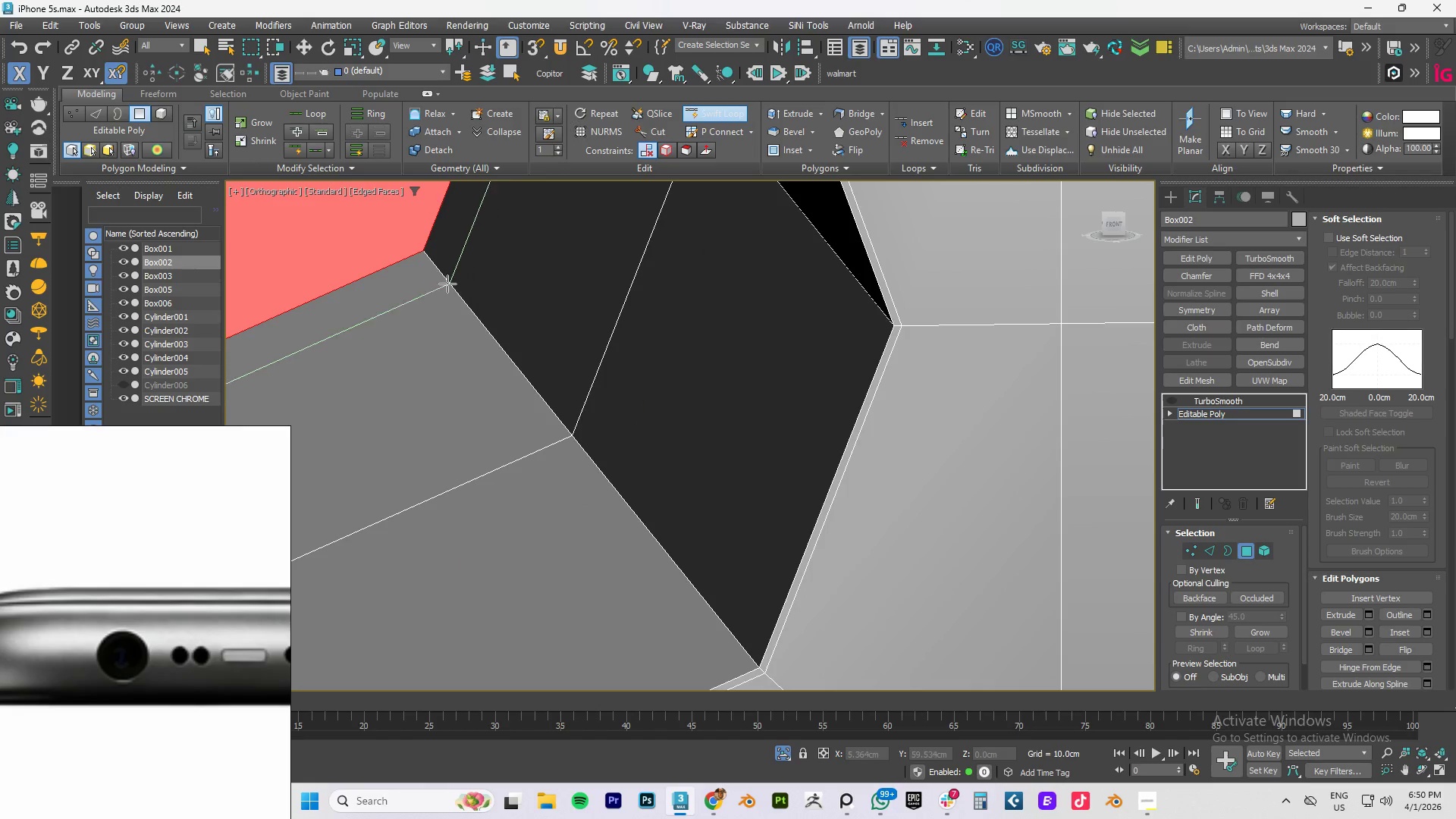 
right_click([441, 281])
 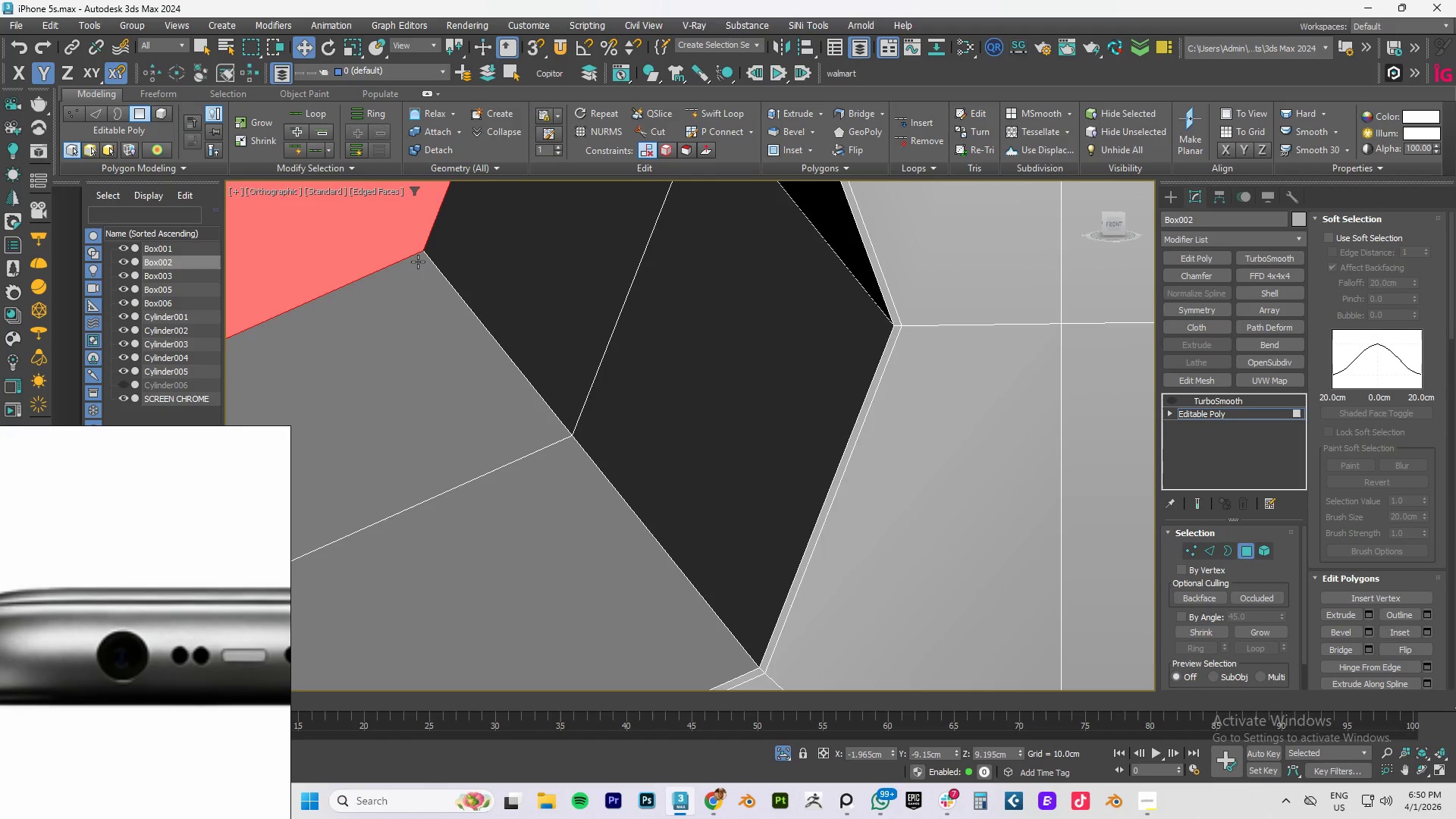 
key(2)
 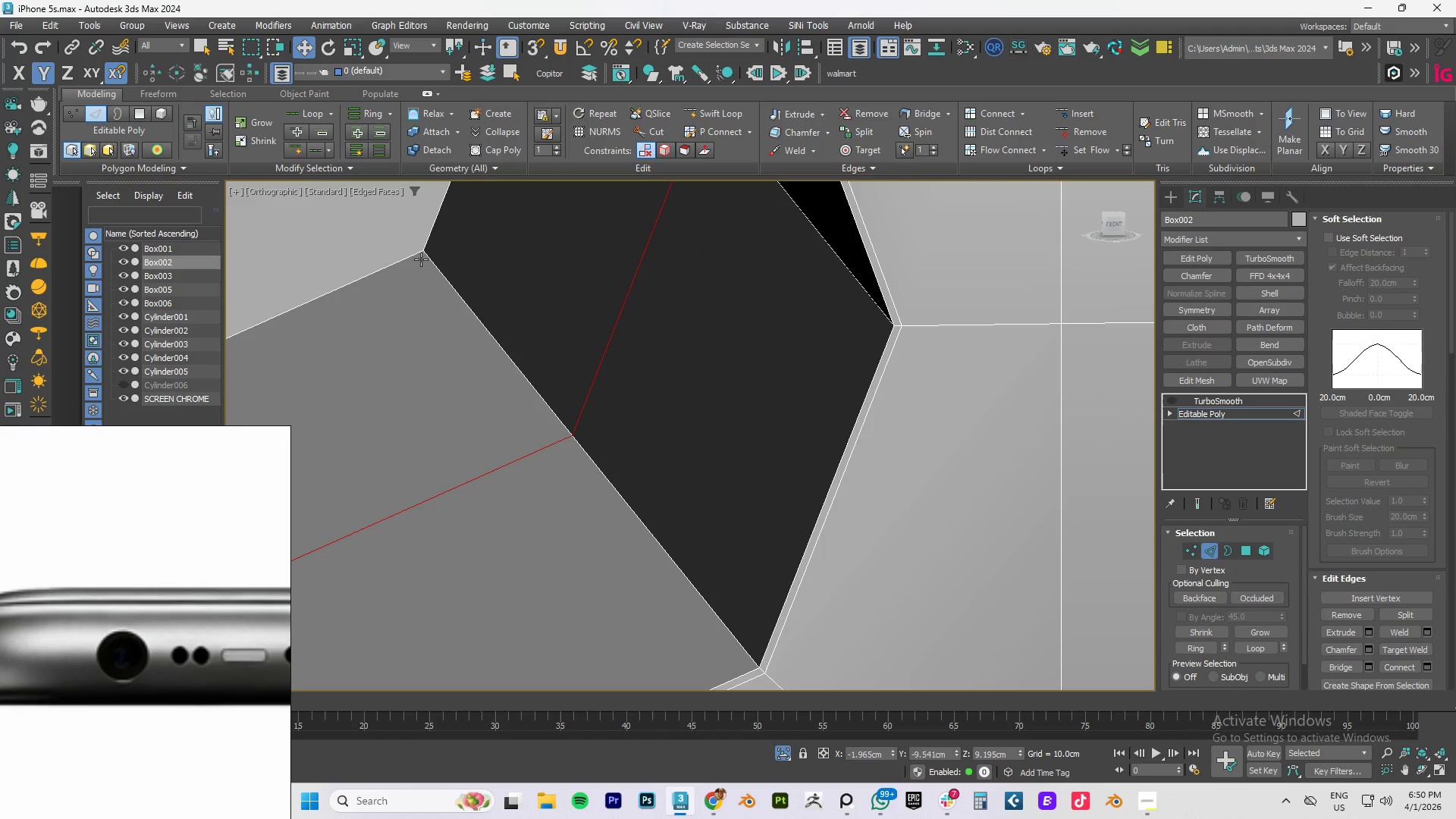 
wait(9.69)
 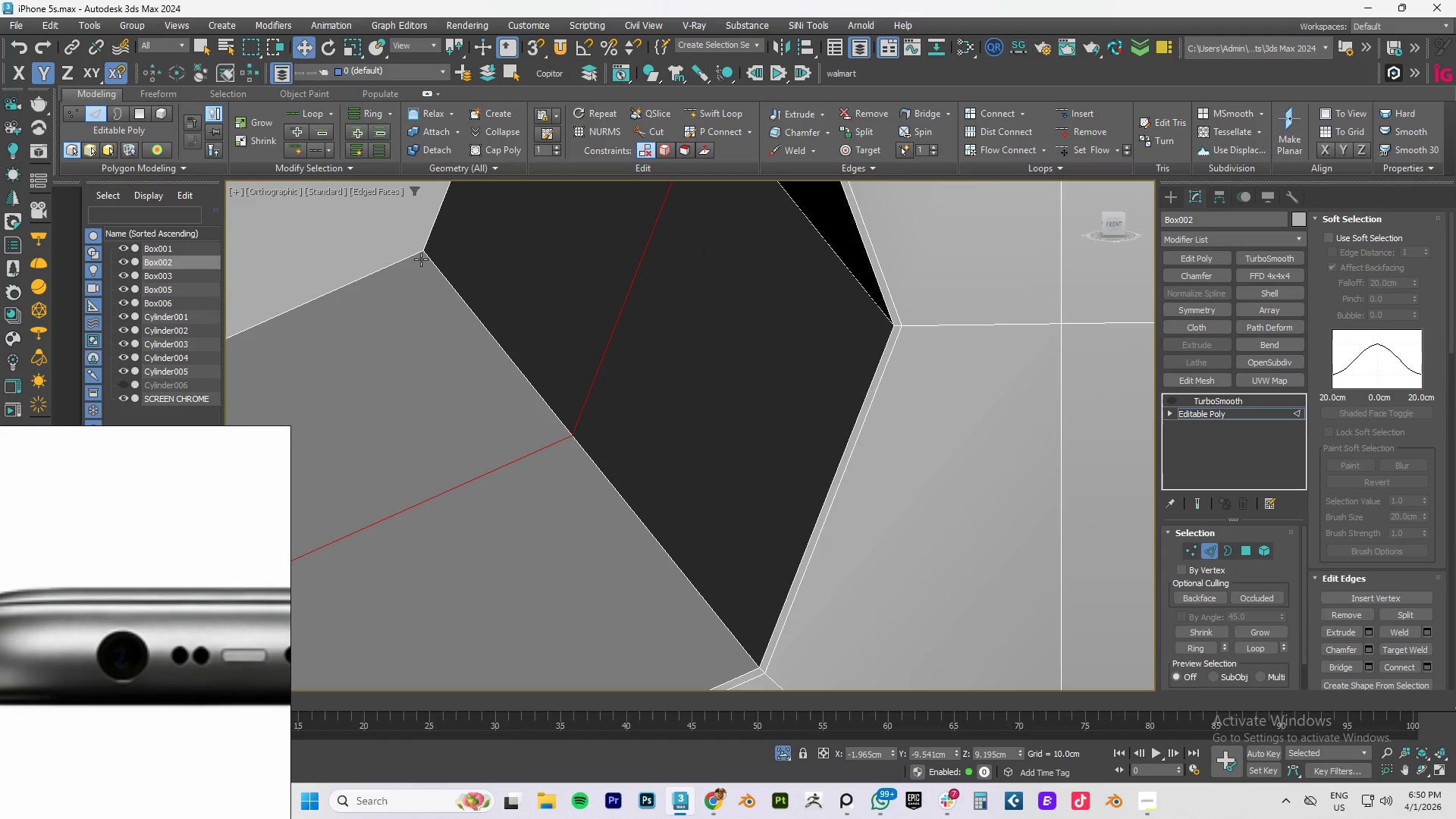 
double_click([373, 271])
 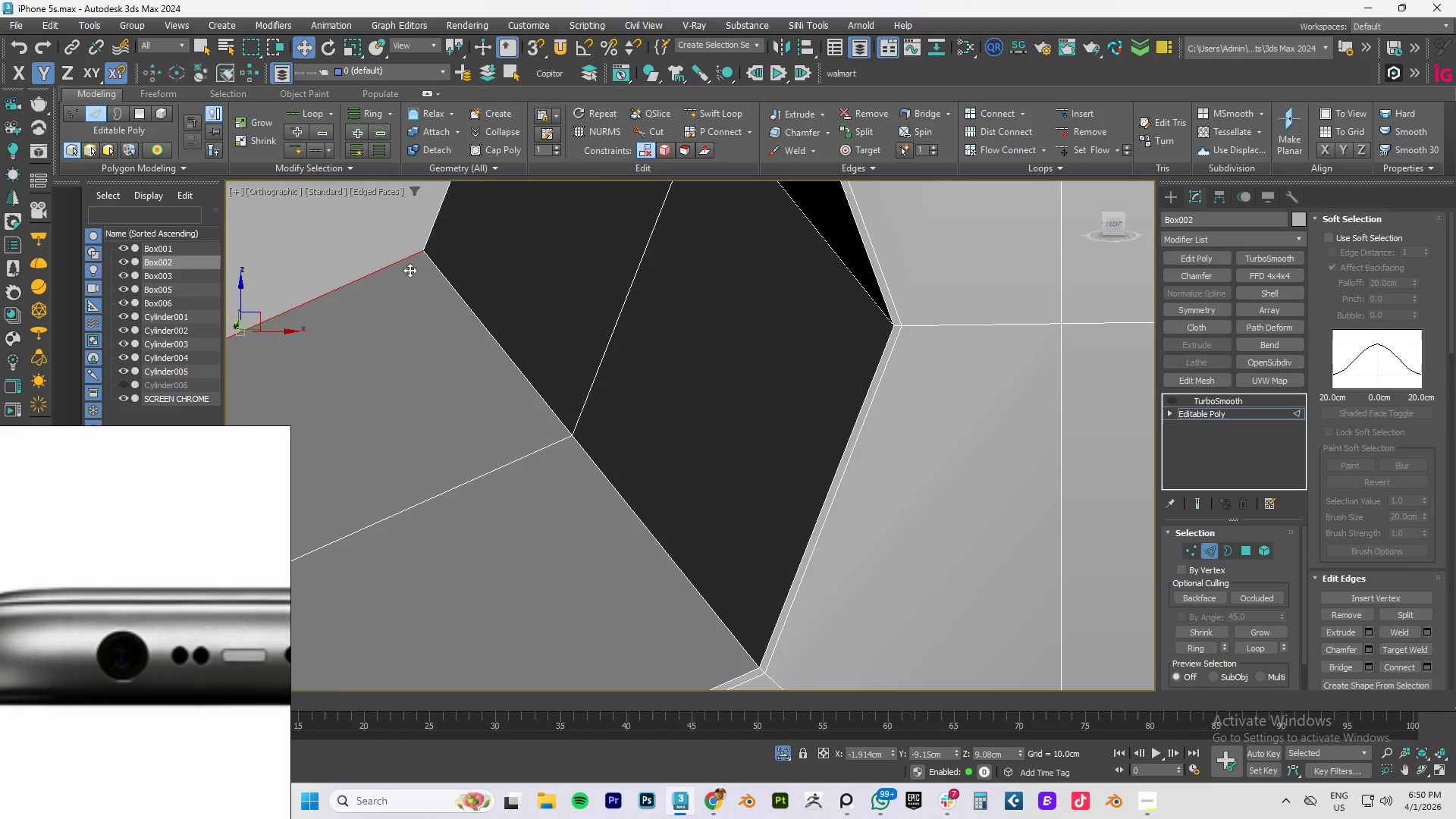 
scroll: coordinate [412, 270], scroll_direction: down, amount: 3.0
 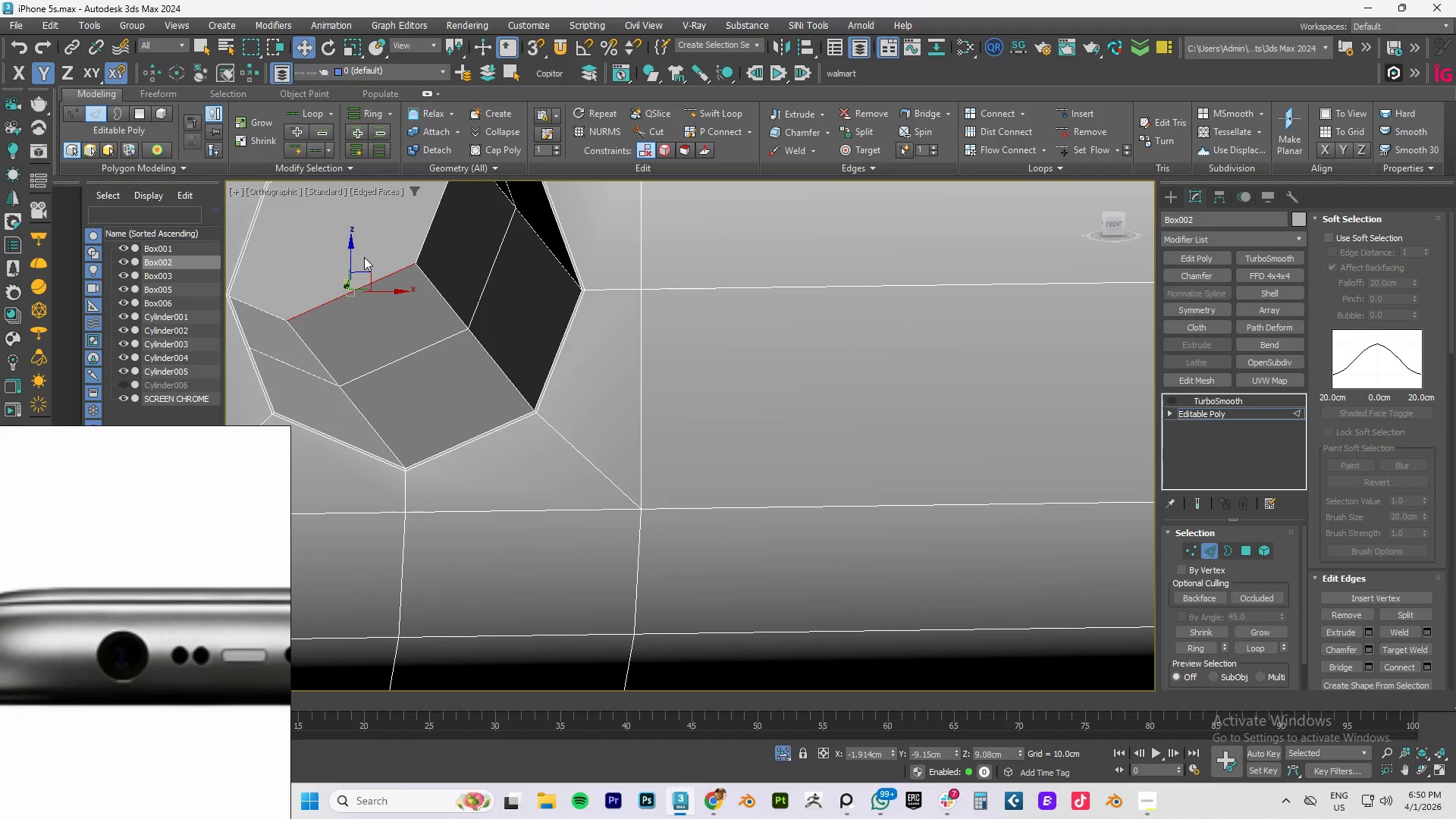 
key(4)
 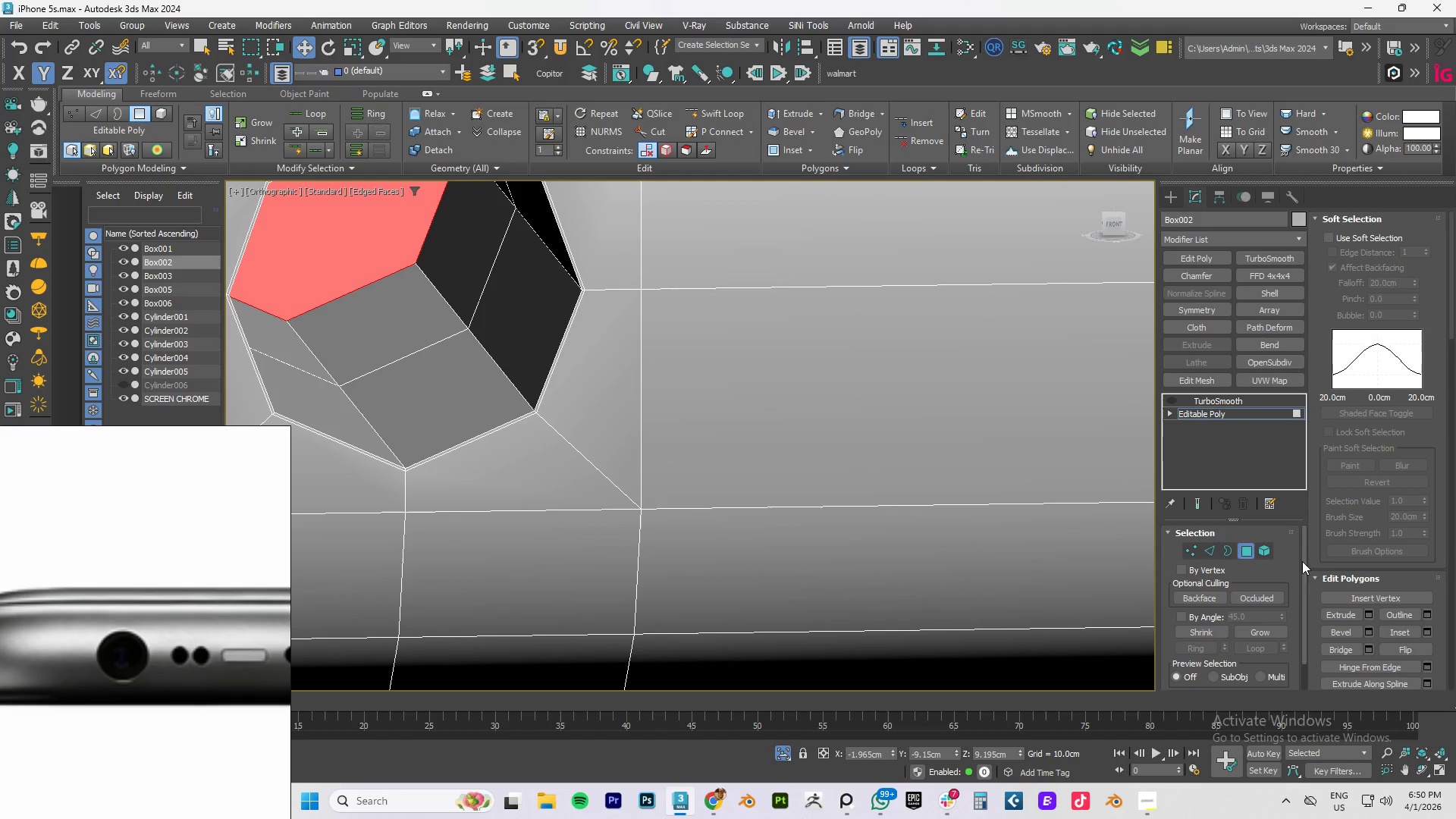 
hold_key(key=ControlLeft, duration=1.5)
 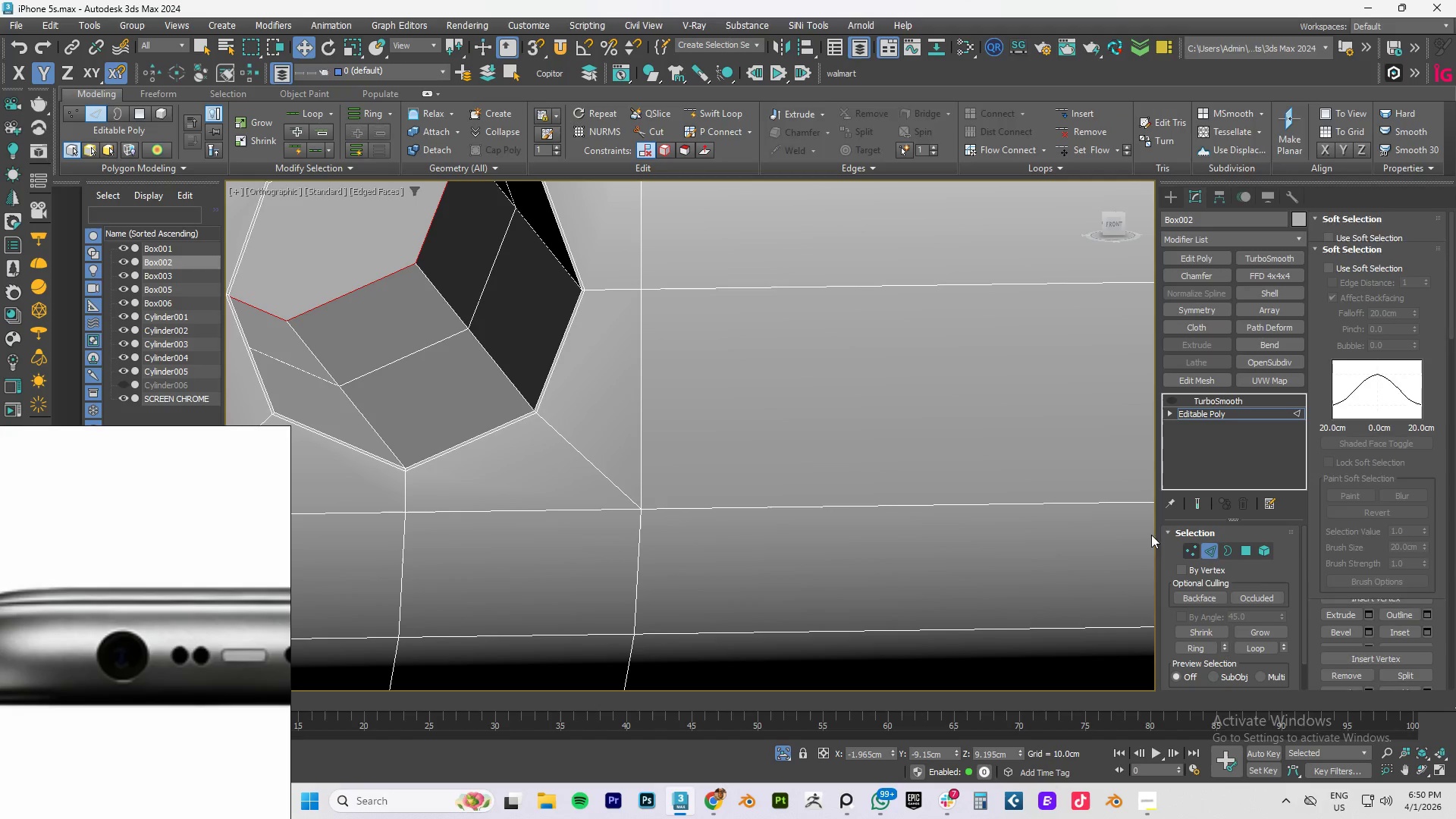 
hold_key(key=ControlLeft, duration=0.94)
left_click([1209, 551])
 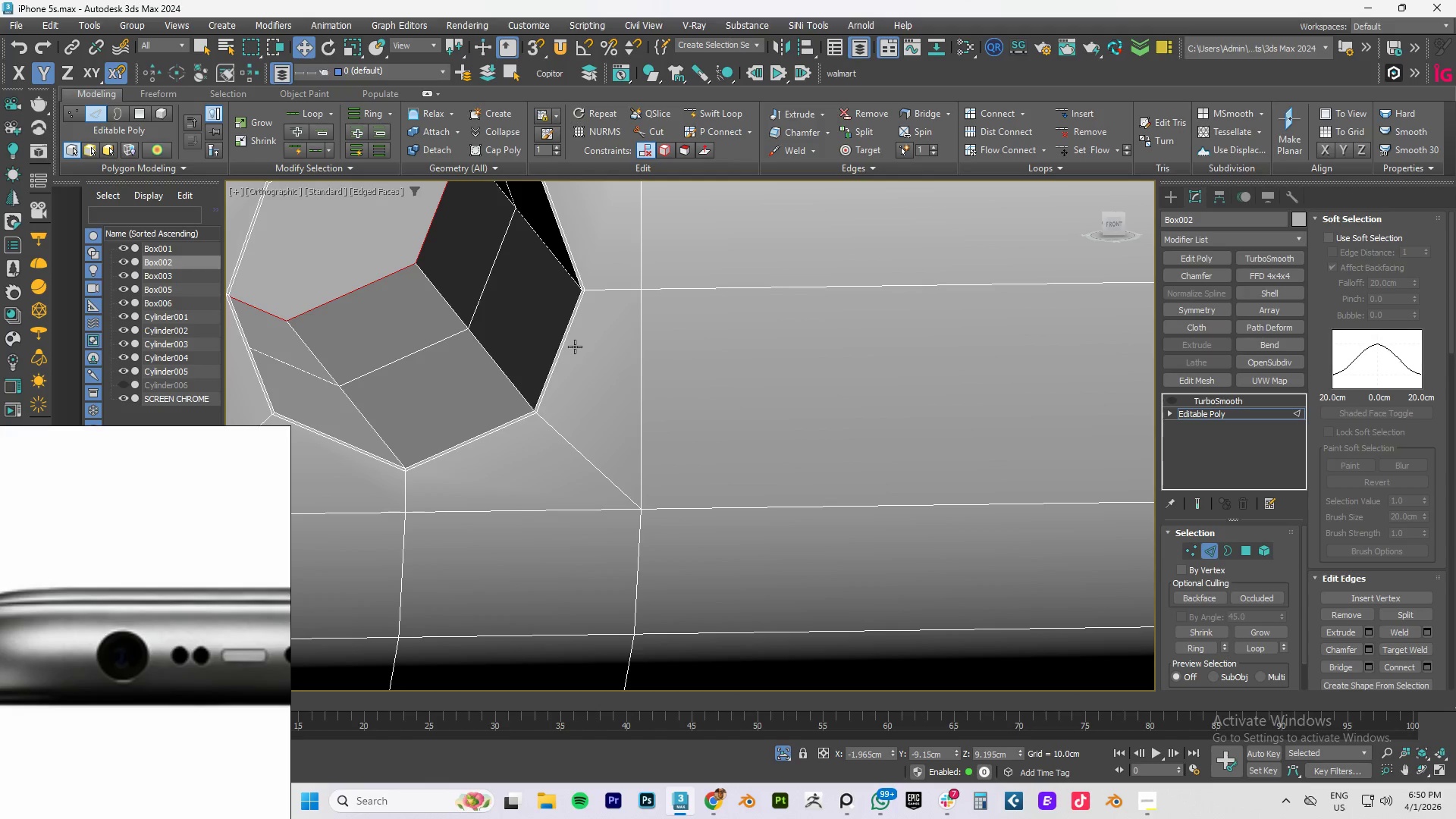 
scroll: coordinate [576, 300], scroll_direction: up, amount: 4.0
 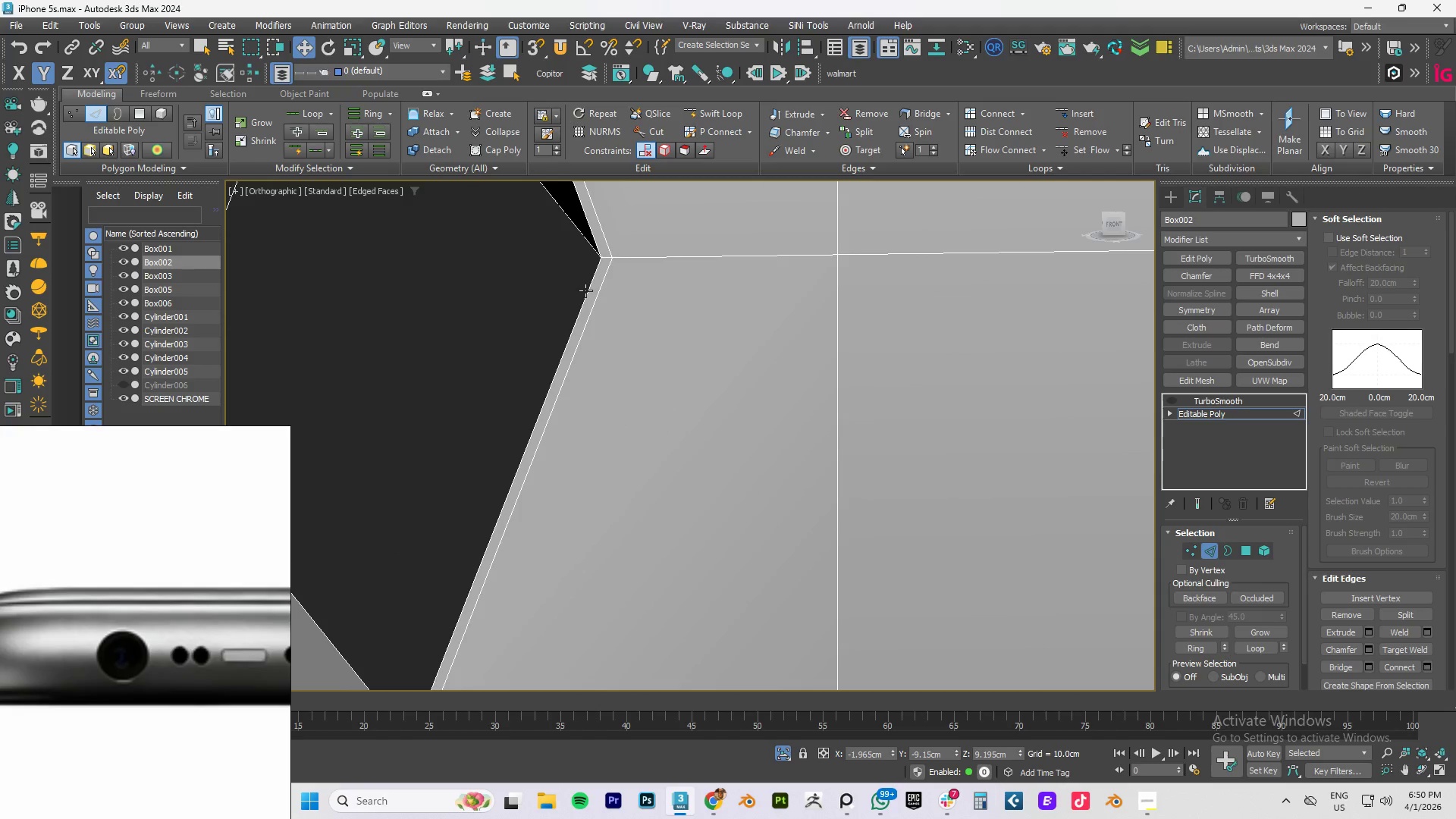 
hold_key(key=ControlLeft, duration=0.92)
double_click([586, 291])
 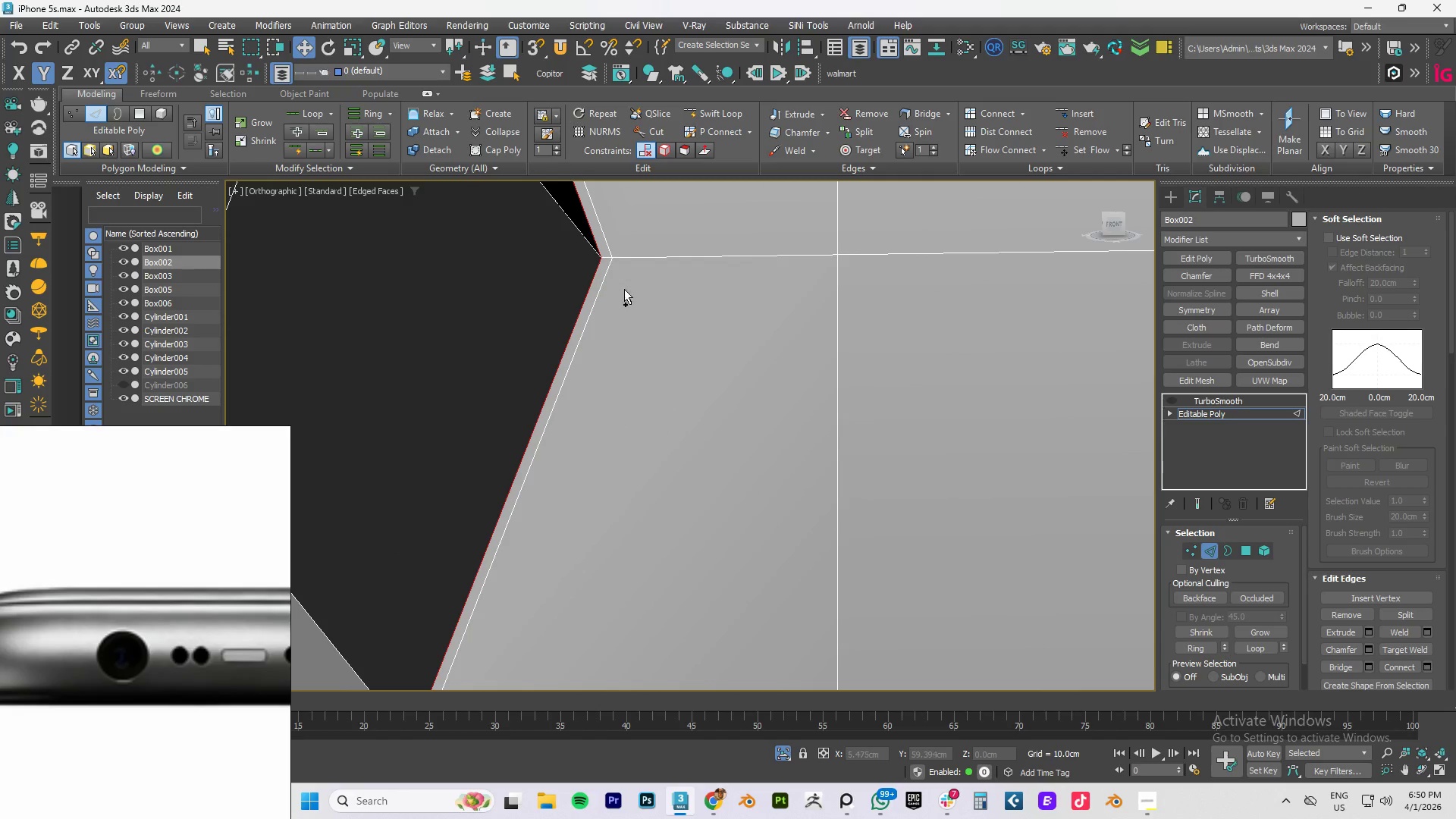 
scroll: coordinate [656, 299], scroll_direction: down, amount: 4.0
 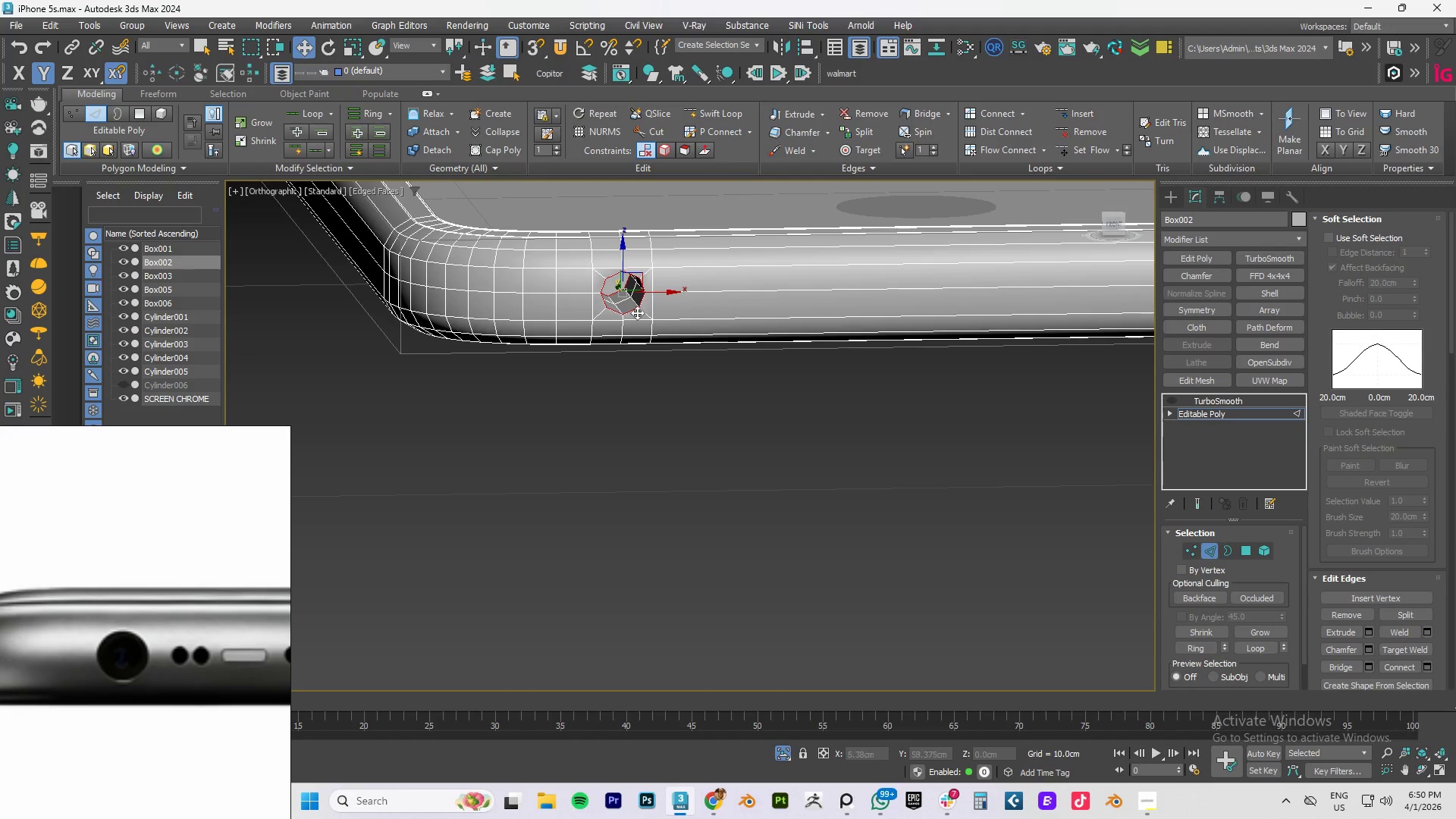 
scroll: coordinate [629, 312], scroll_direction: up, amount: 4.0
 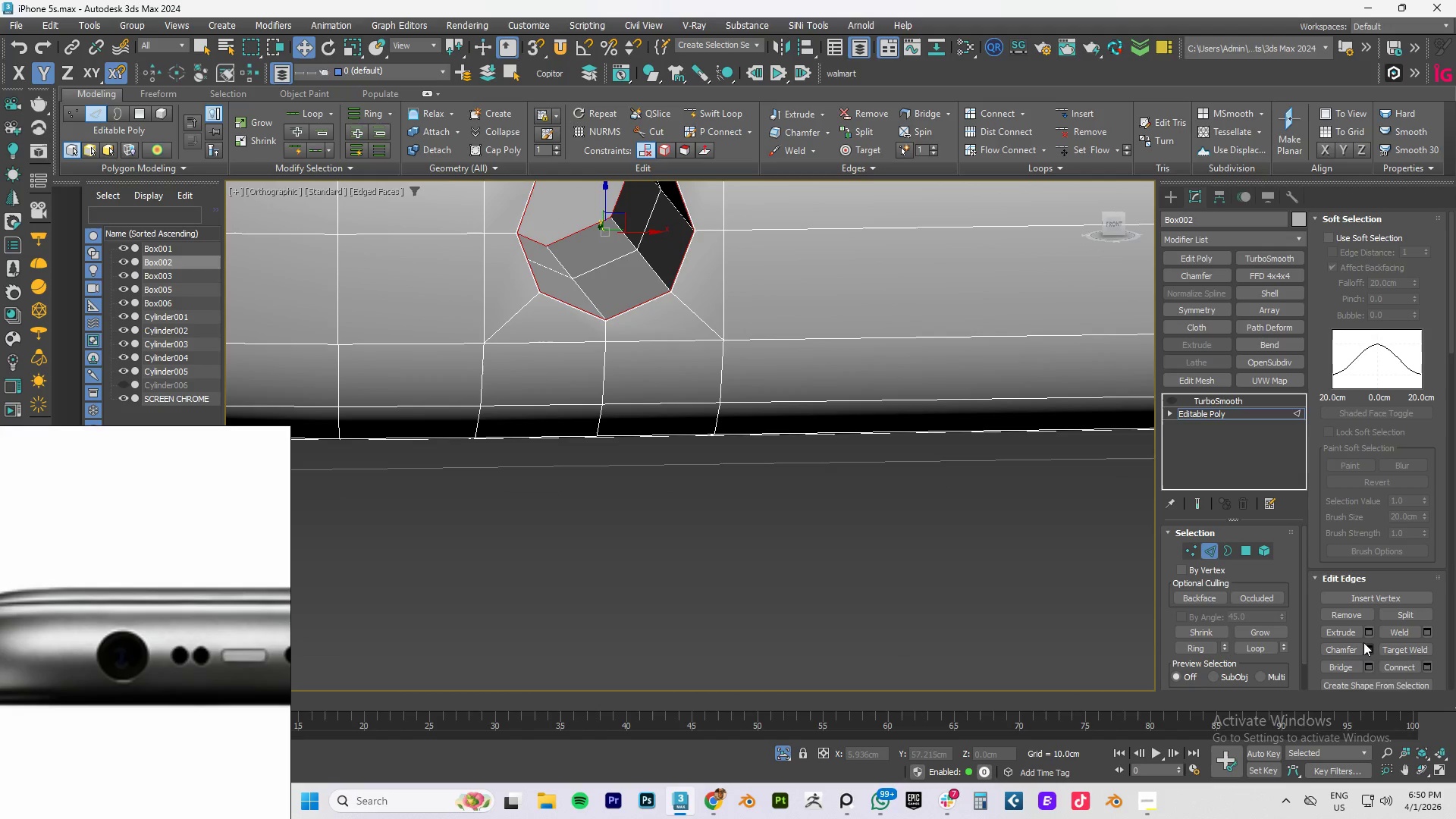 
left_click([1369, 648])
 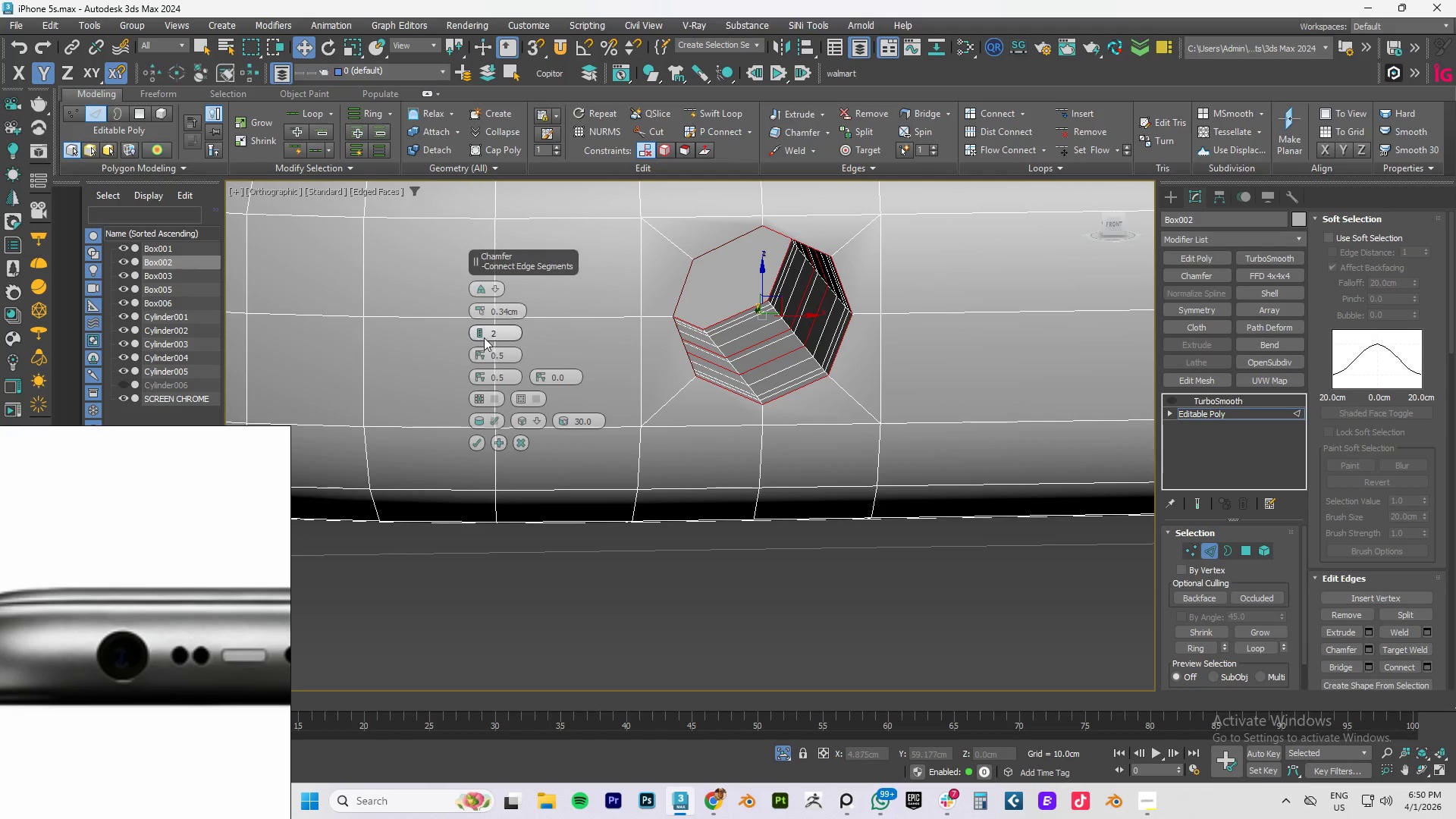 
left_click([482, 336])
 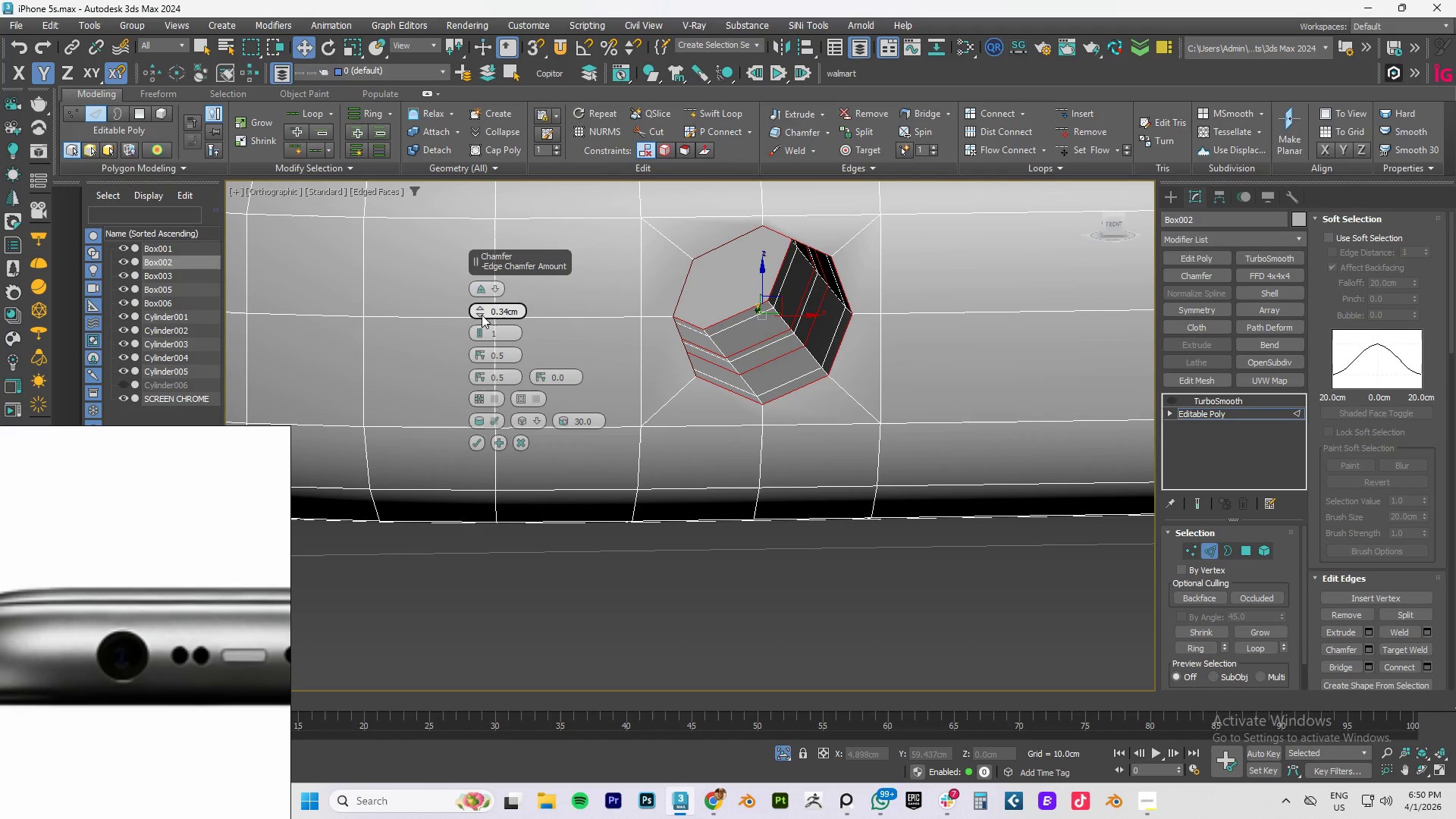 
left_click_drag(start_coordinate=[482, 310], to_coordinate=[494, 526])
 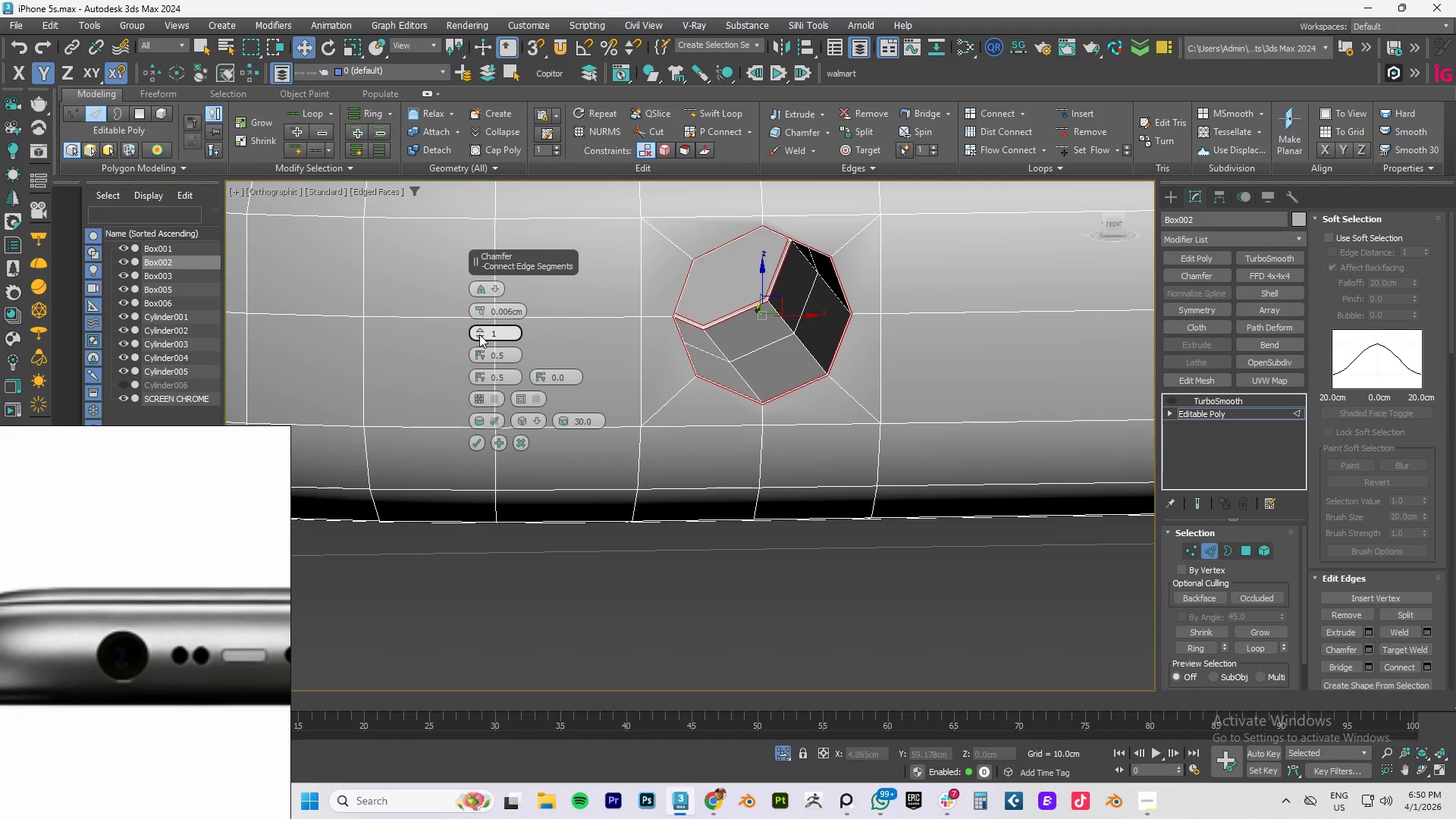 
left_click([480, 330])
 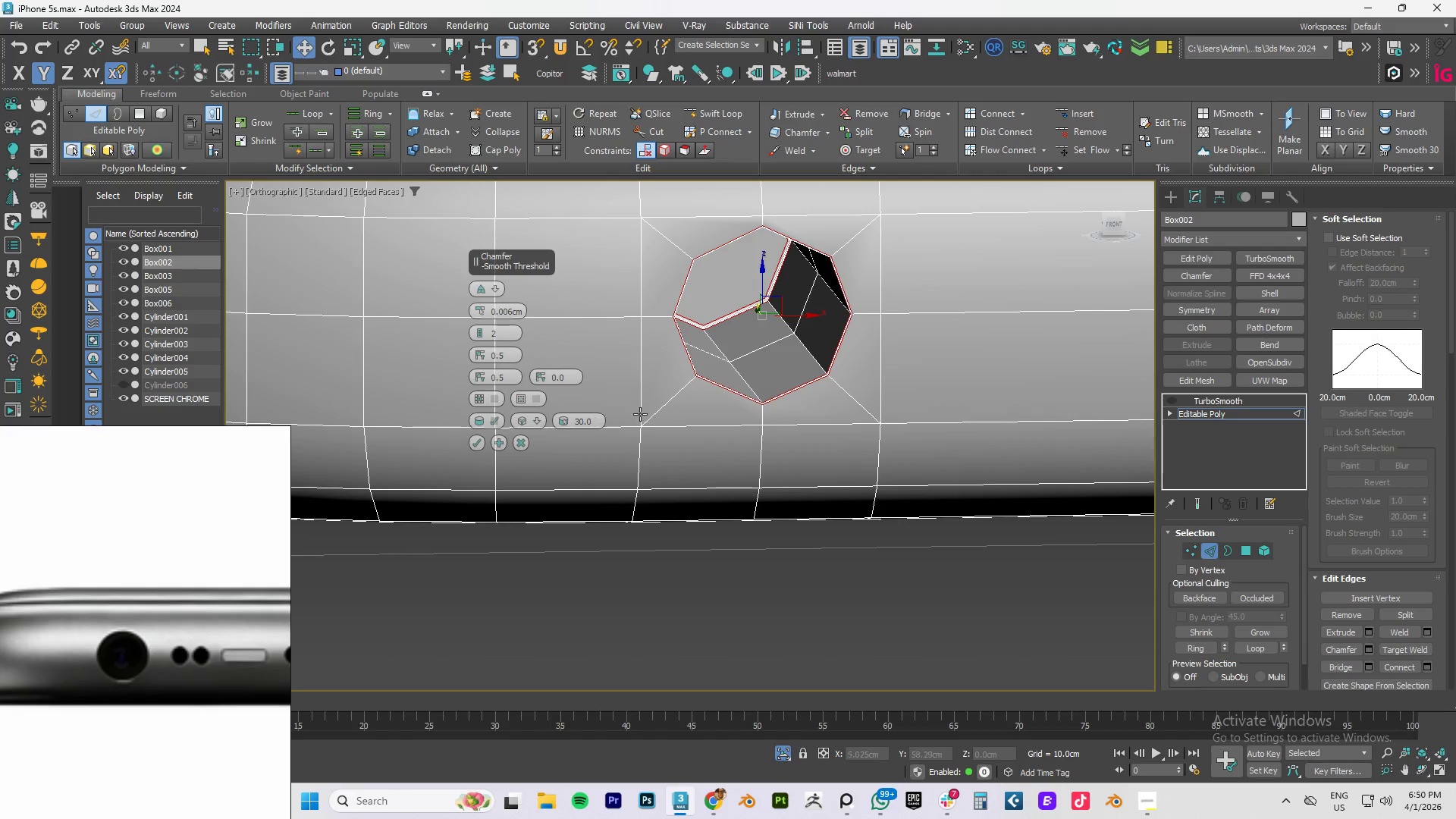 
scroll: coordinate [758, 344], scroll_direction: up, amount: 3.0
 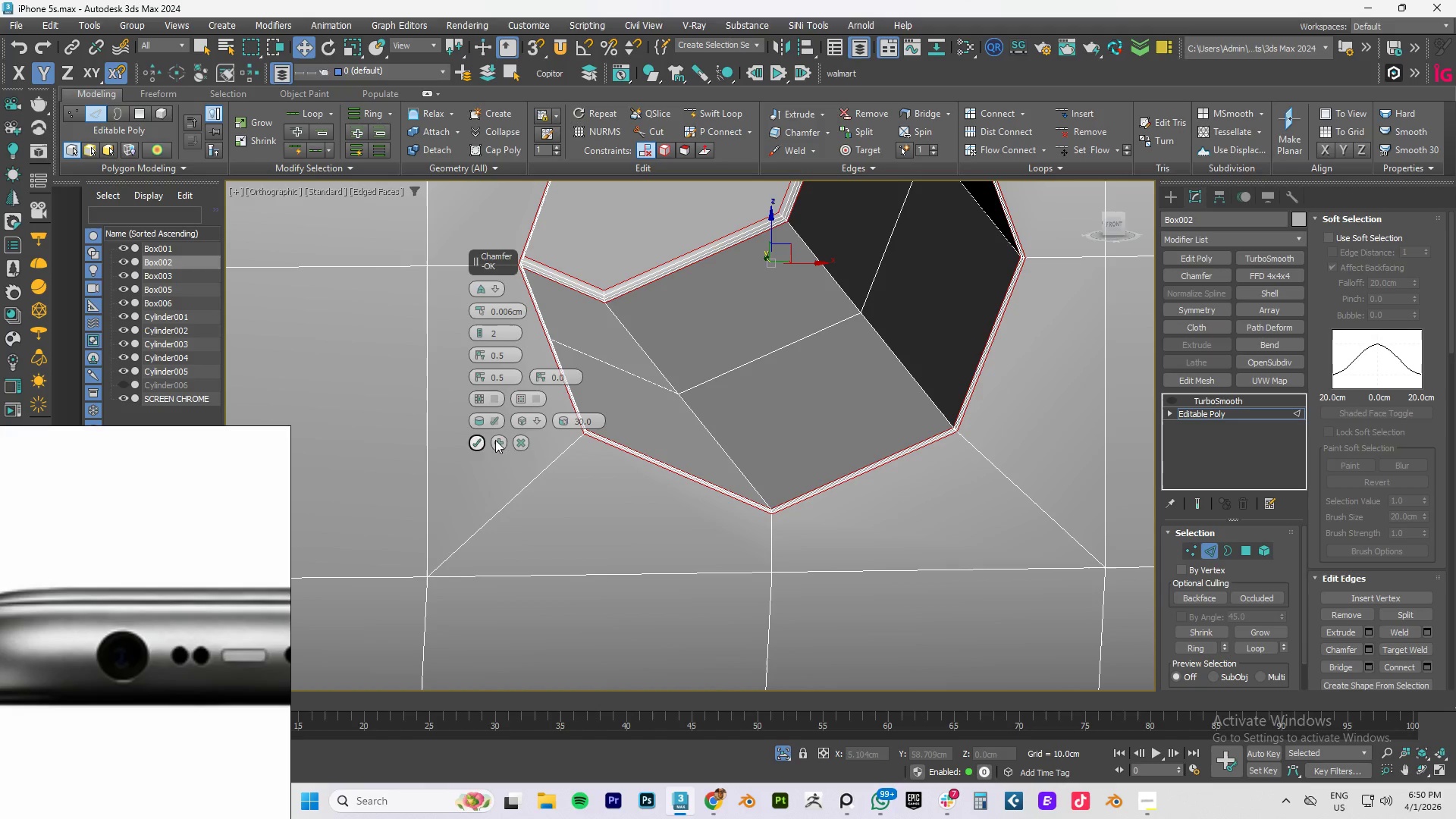 
left_click([540, 421])
 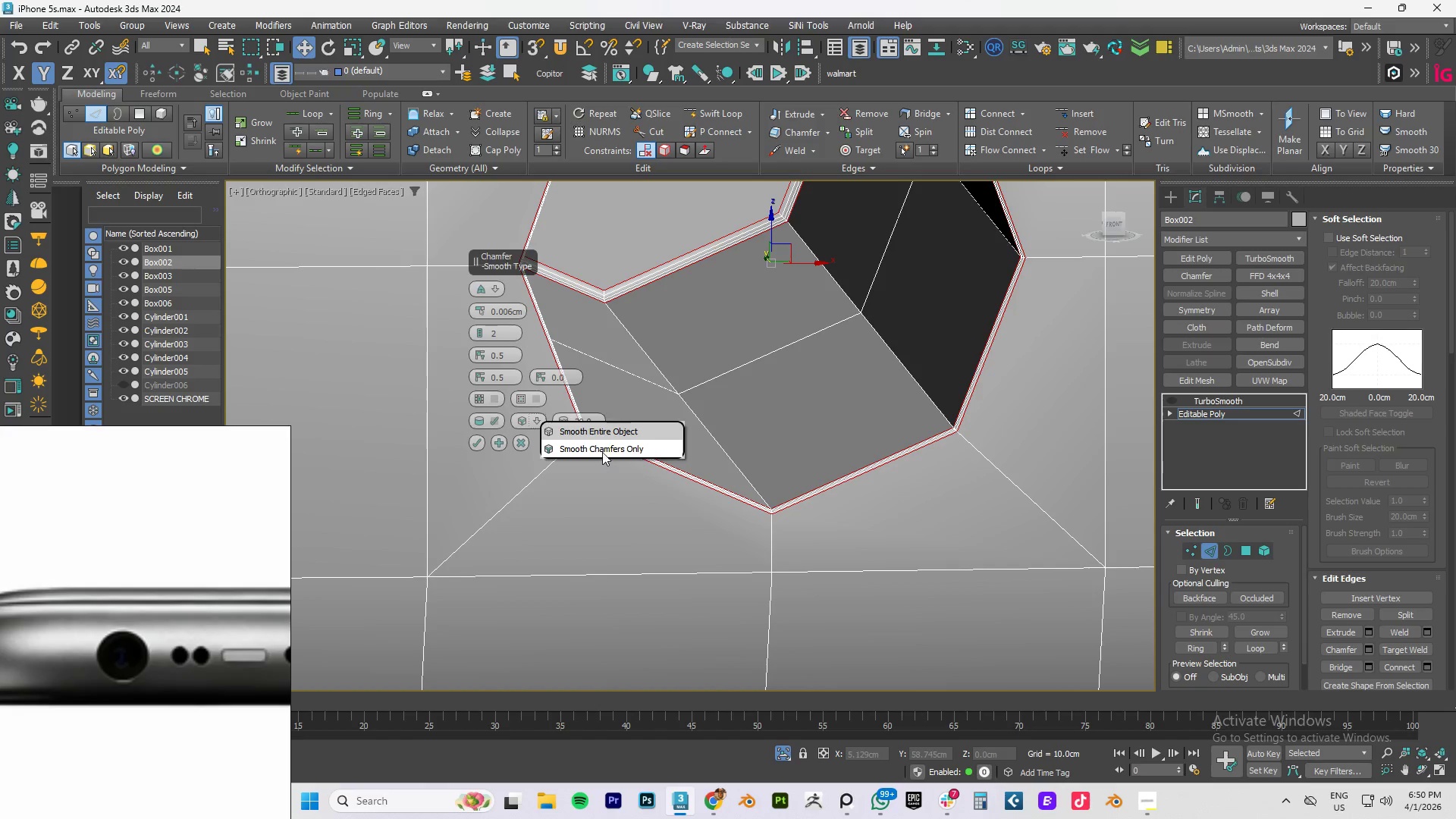 
left_click([602, 451])
 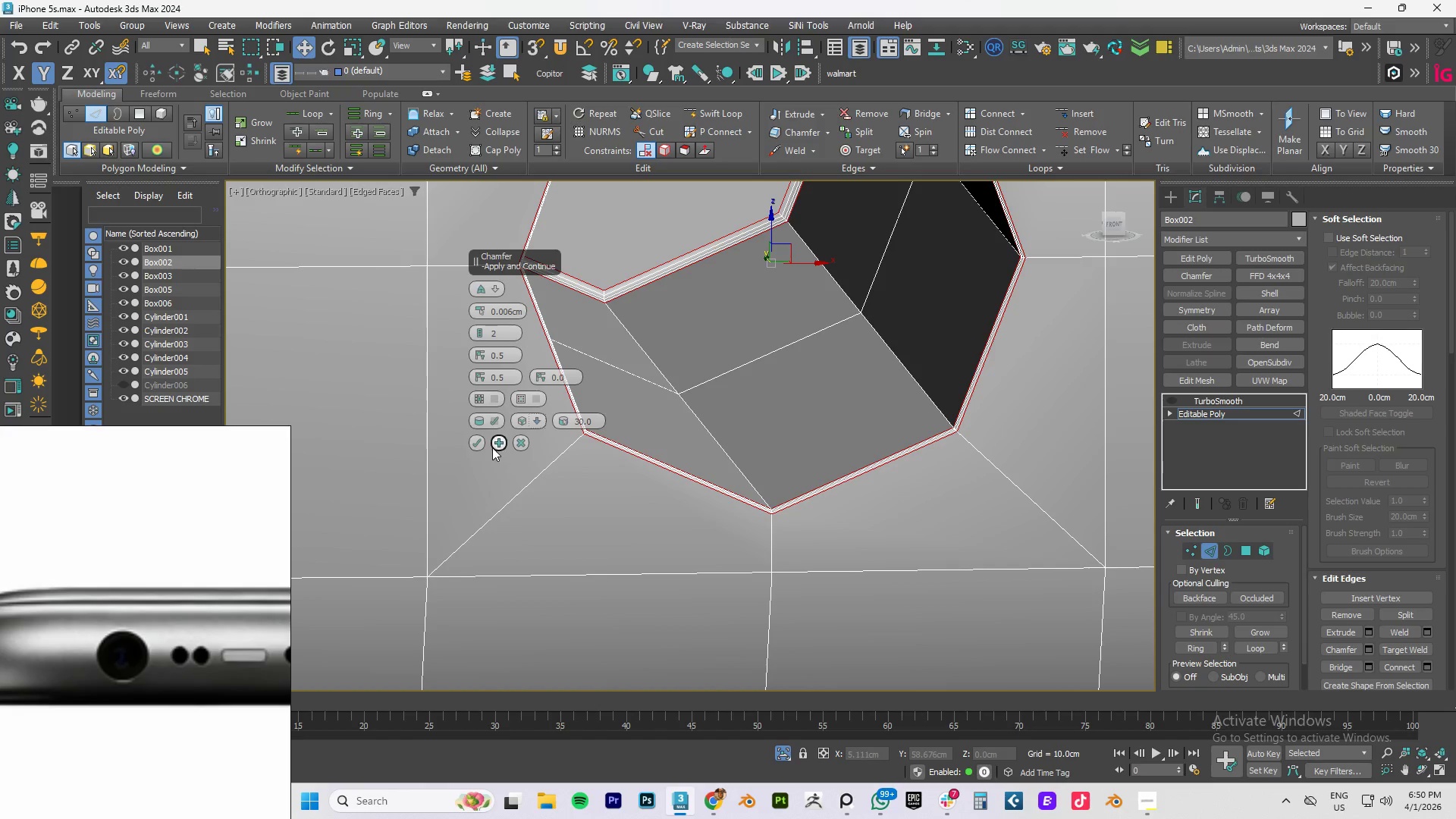 
left_click([475, 443])
 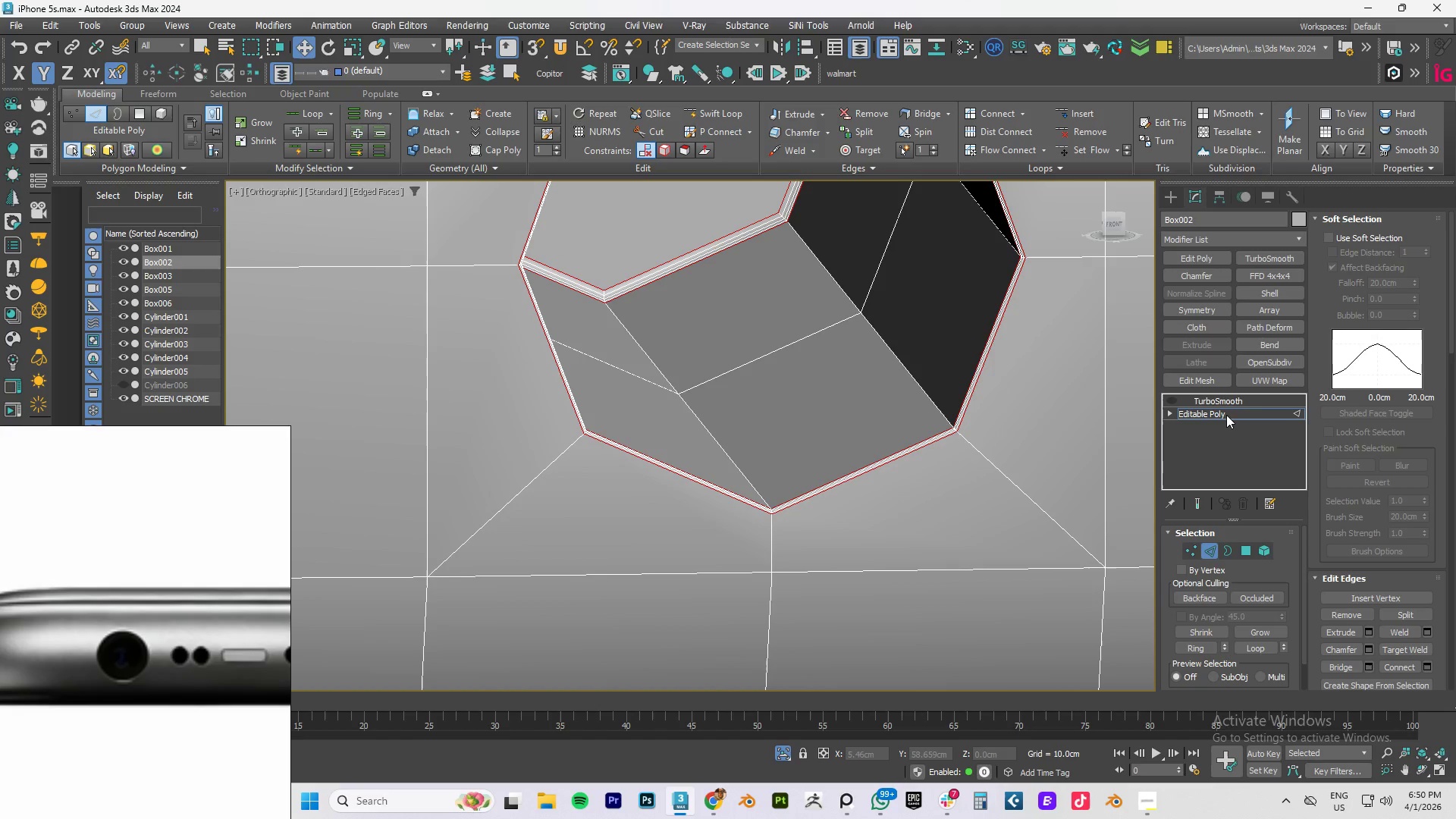 
left_click([1225, 414])
 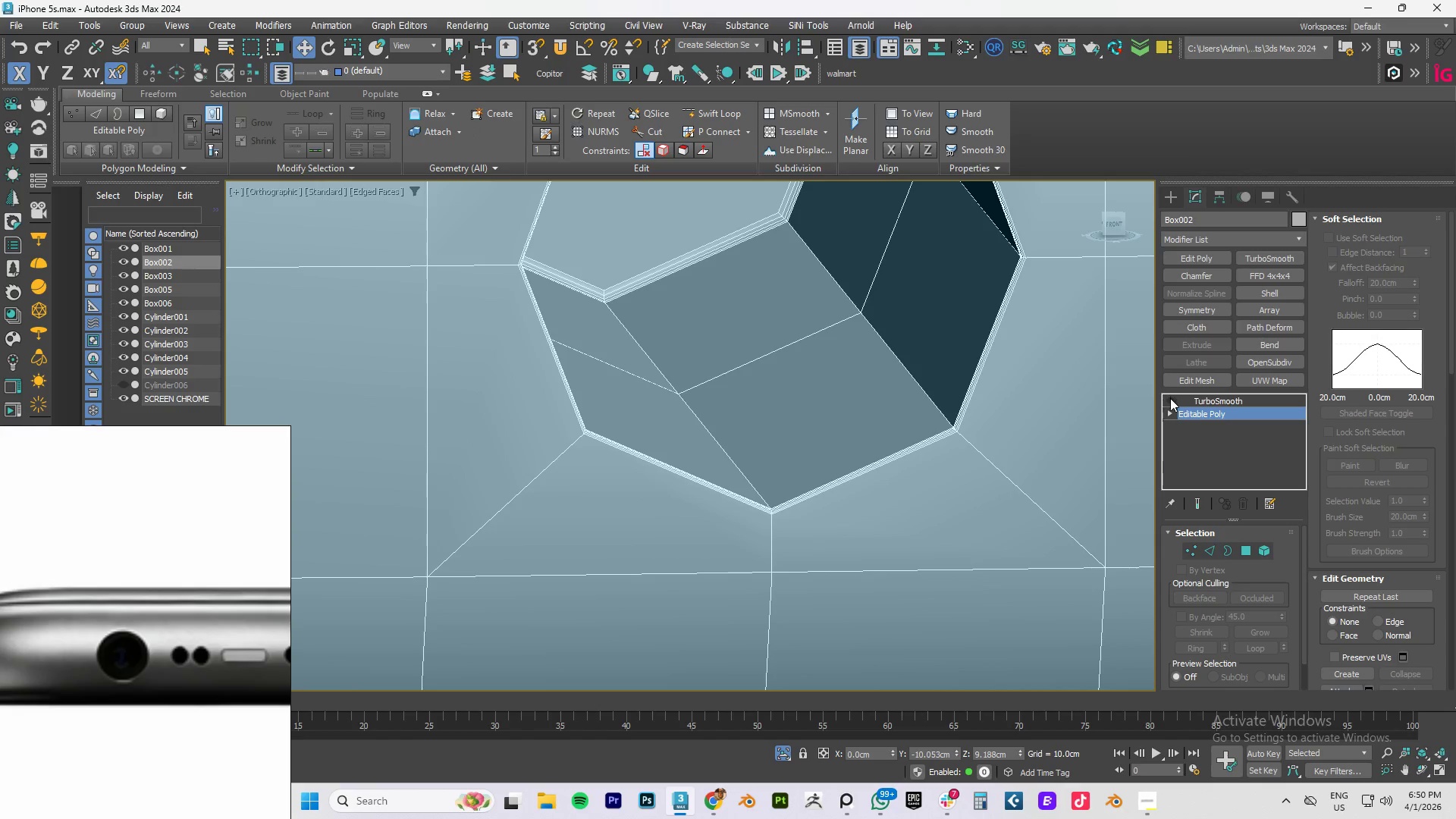 
left_click([1170, 398])
 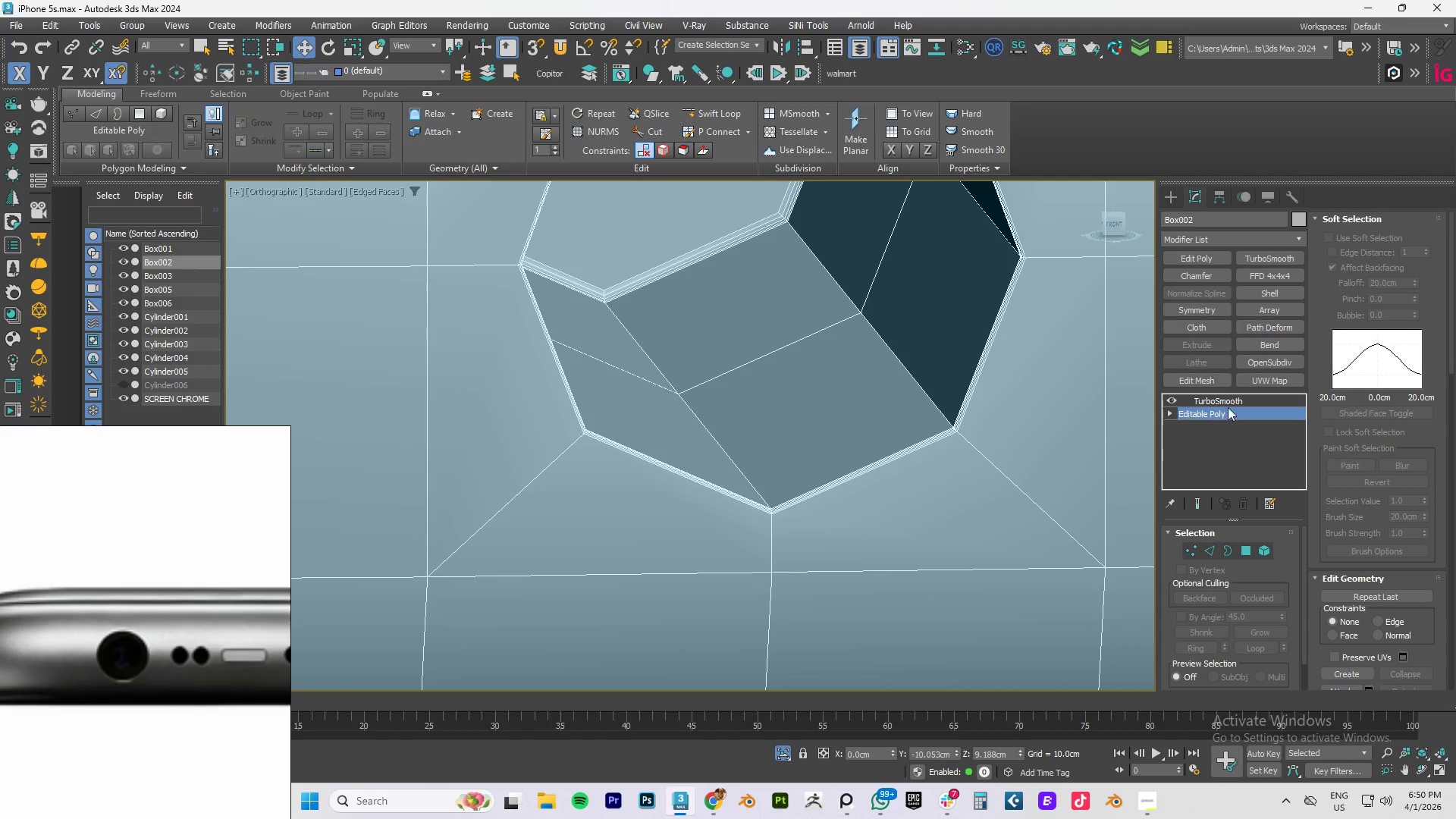 
left_click([1230, 399])
 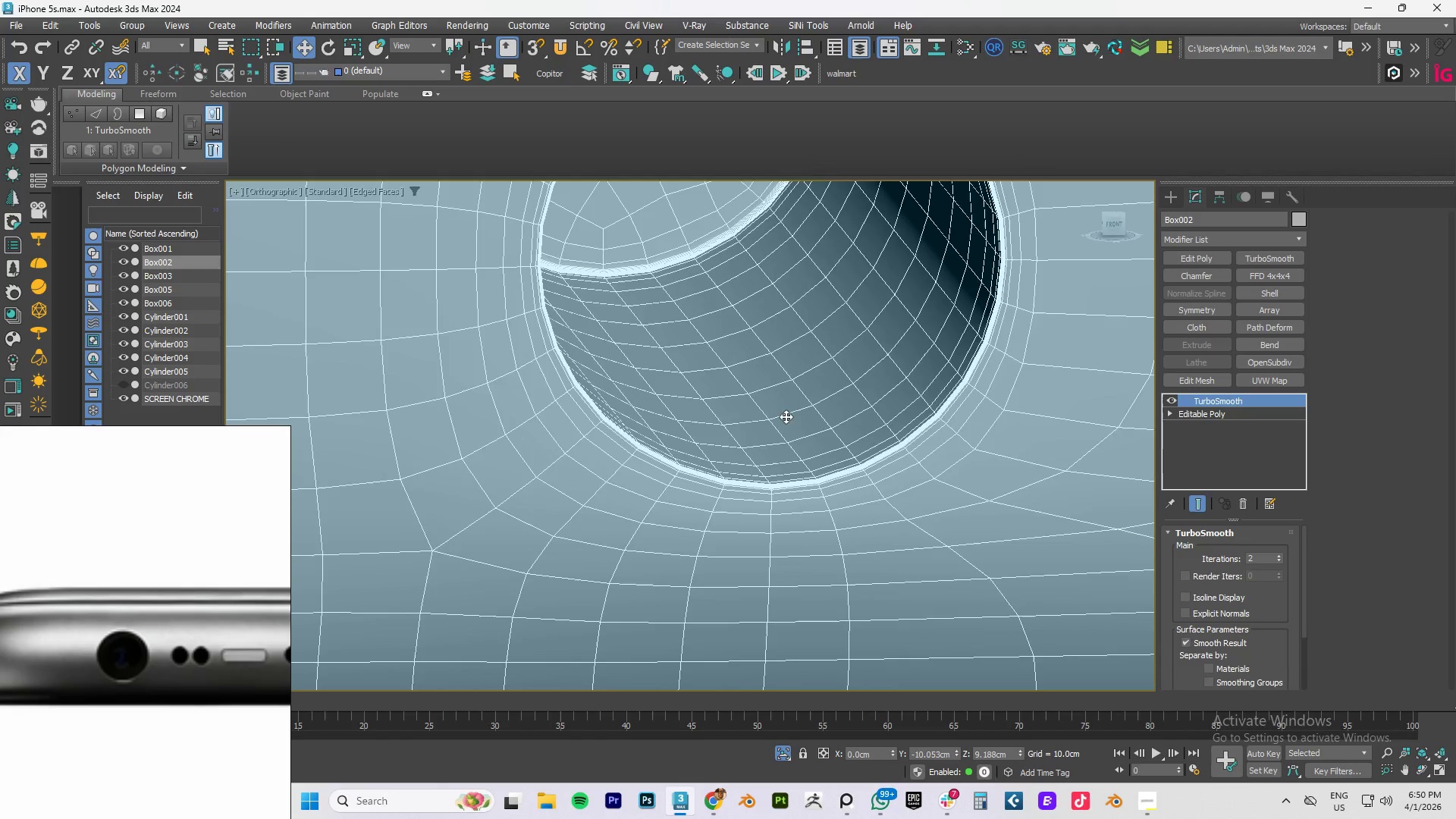 
scroll: coordinate [825, 409], scroll_direction: down, amount: 4.0
 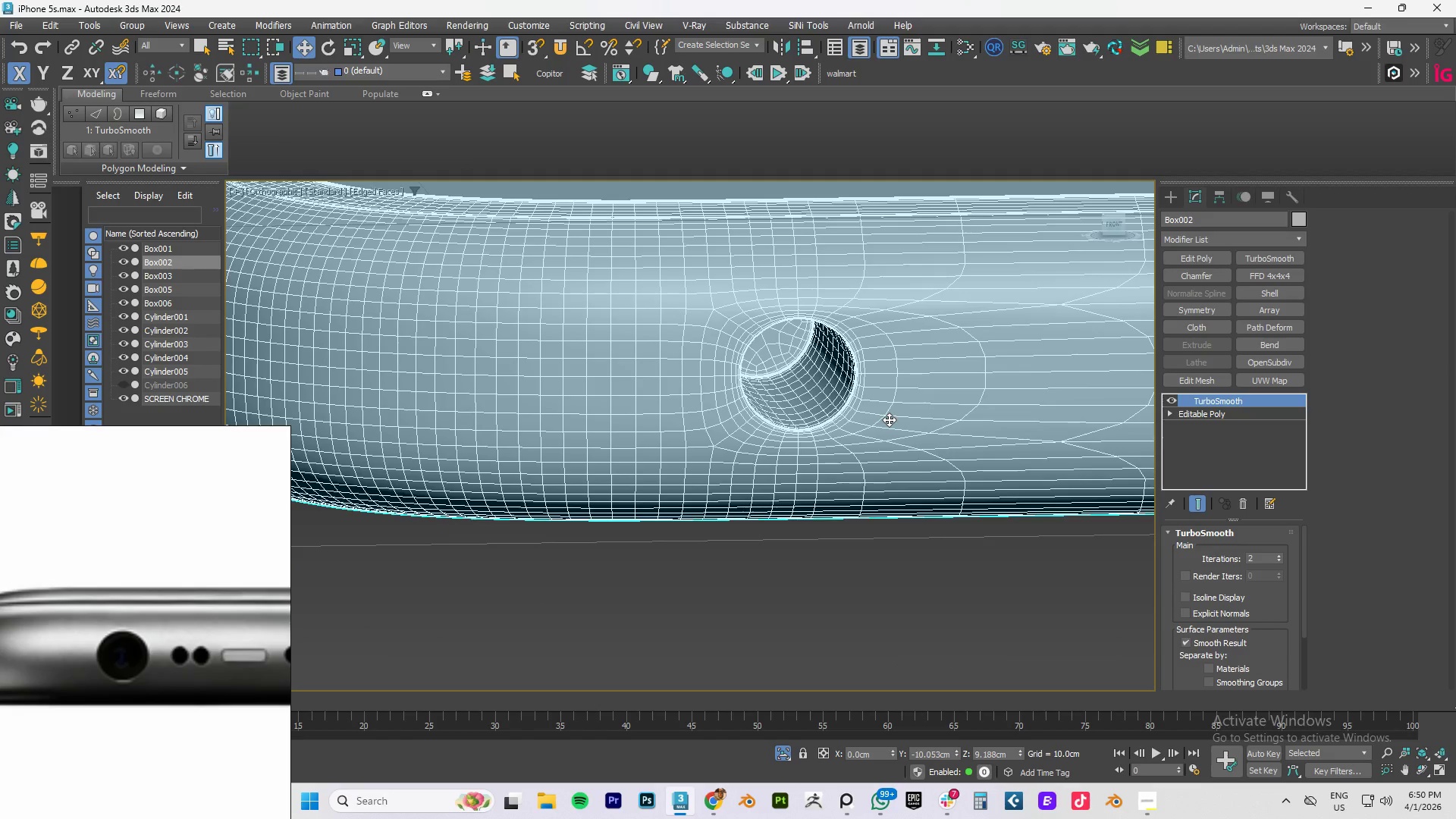 
key(F4)
 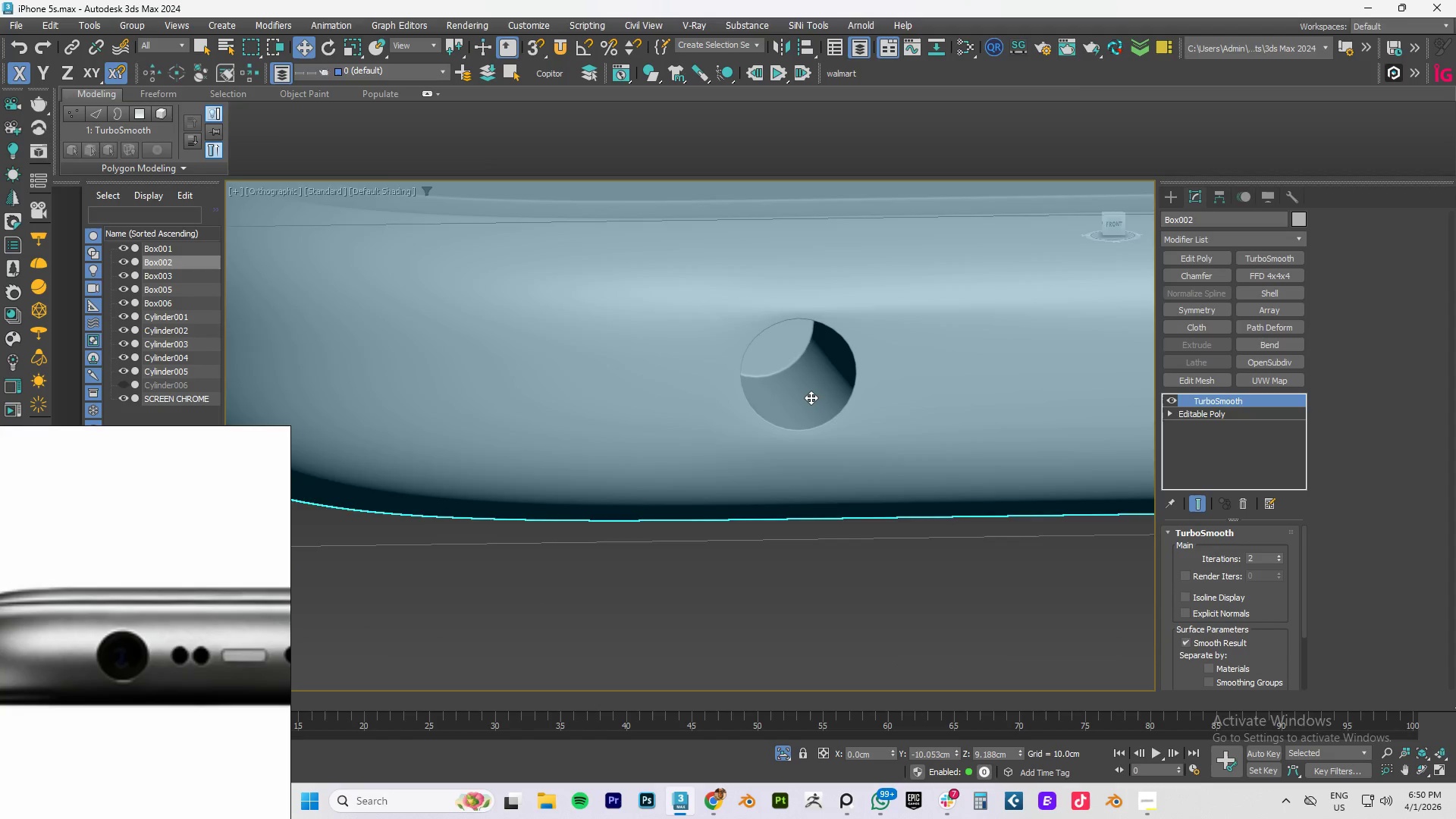 
scroll: coordinate [811, 397], scroll_direction: down, amount: 2.0
 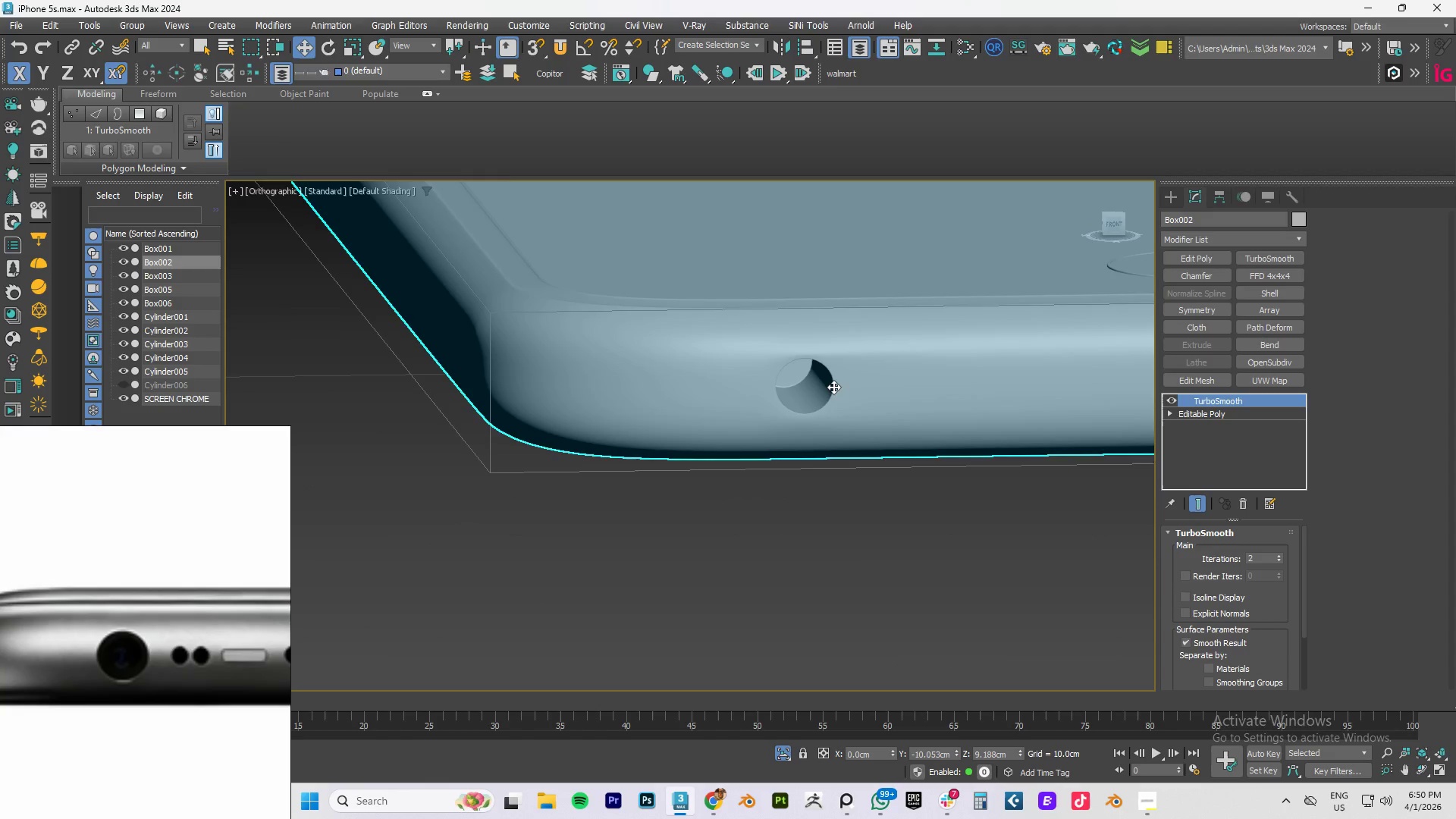 
key(F4)
 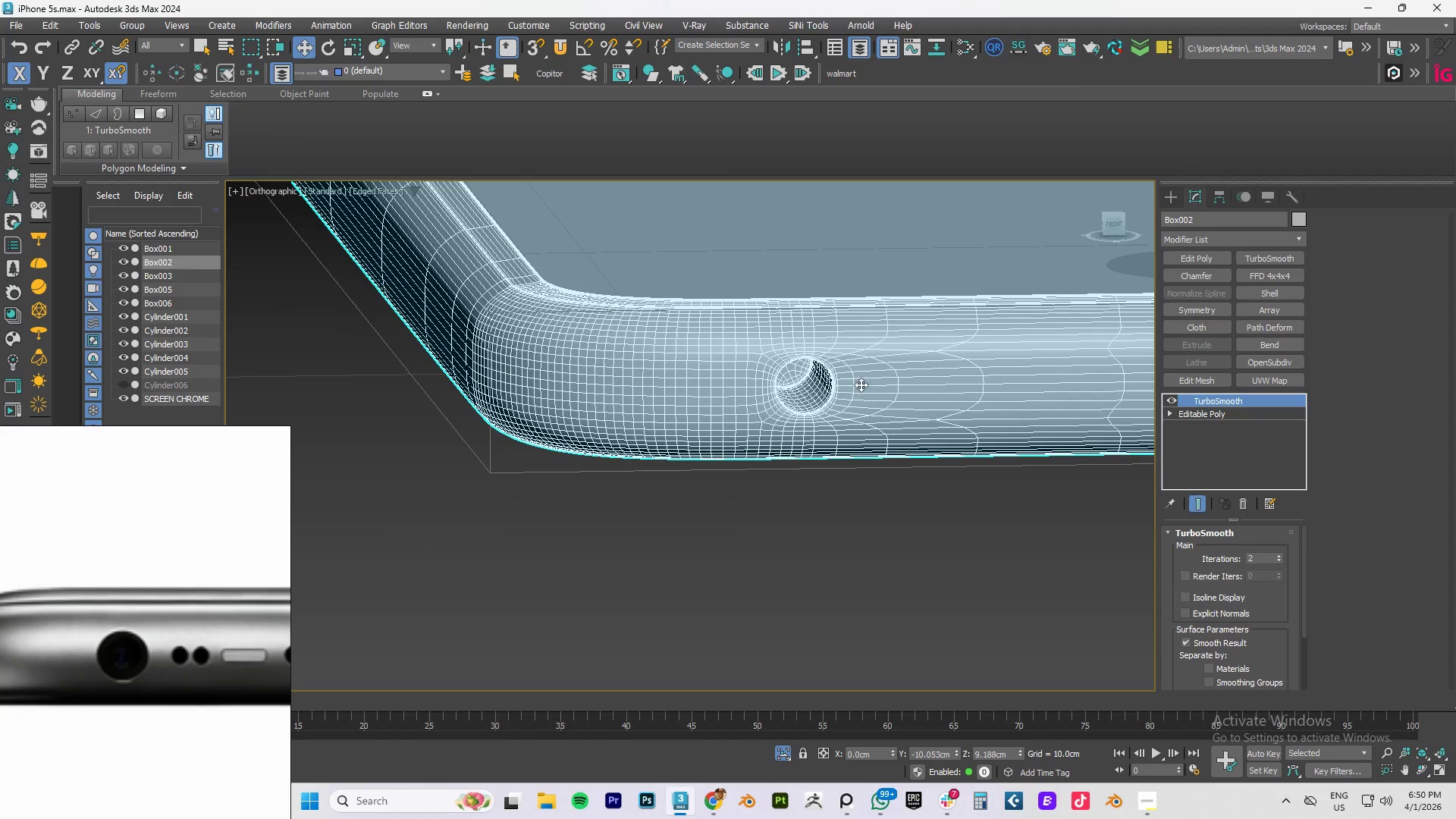 
scroll: coordinate [857, 384], scroll_direction: up, amount: 3.0
 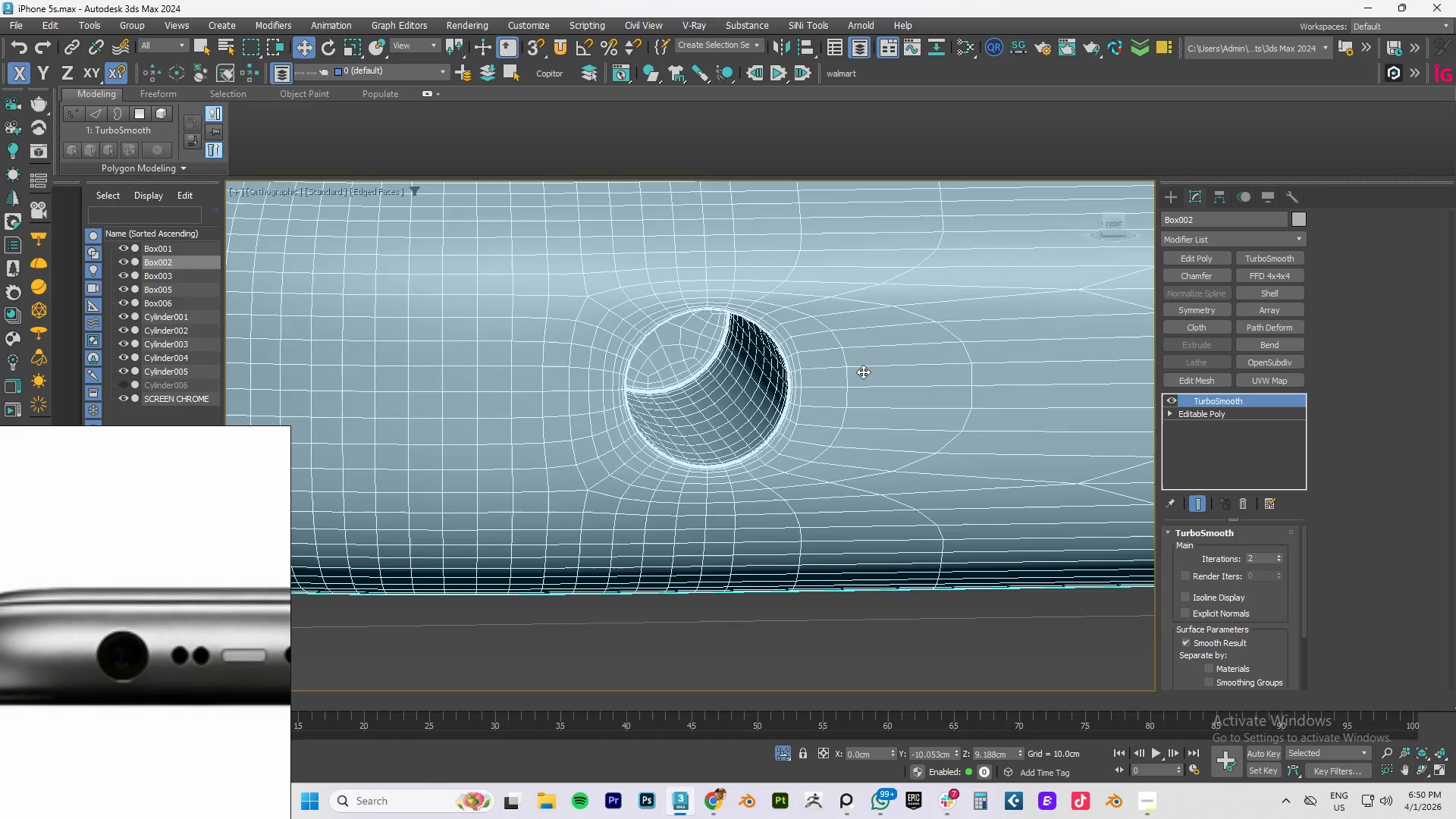 
scroll: coordinate [863, 372], scroll_direction: down, amount: 2.0
 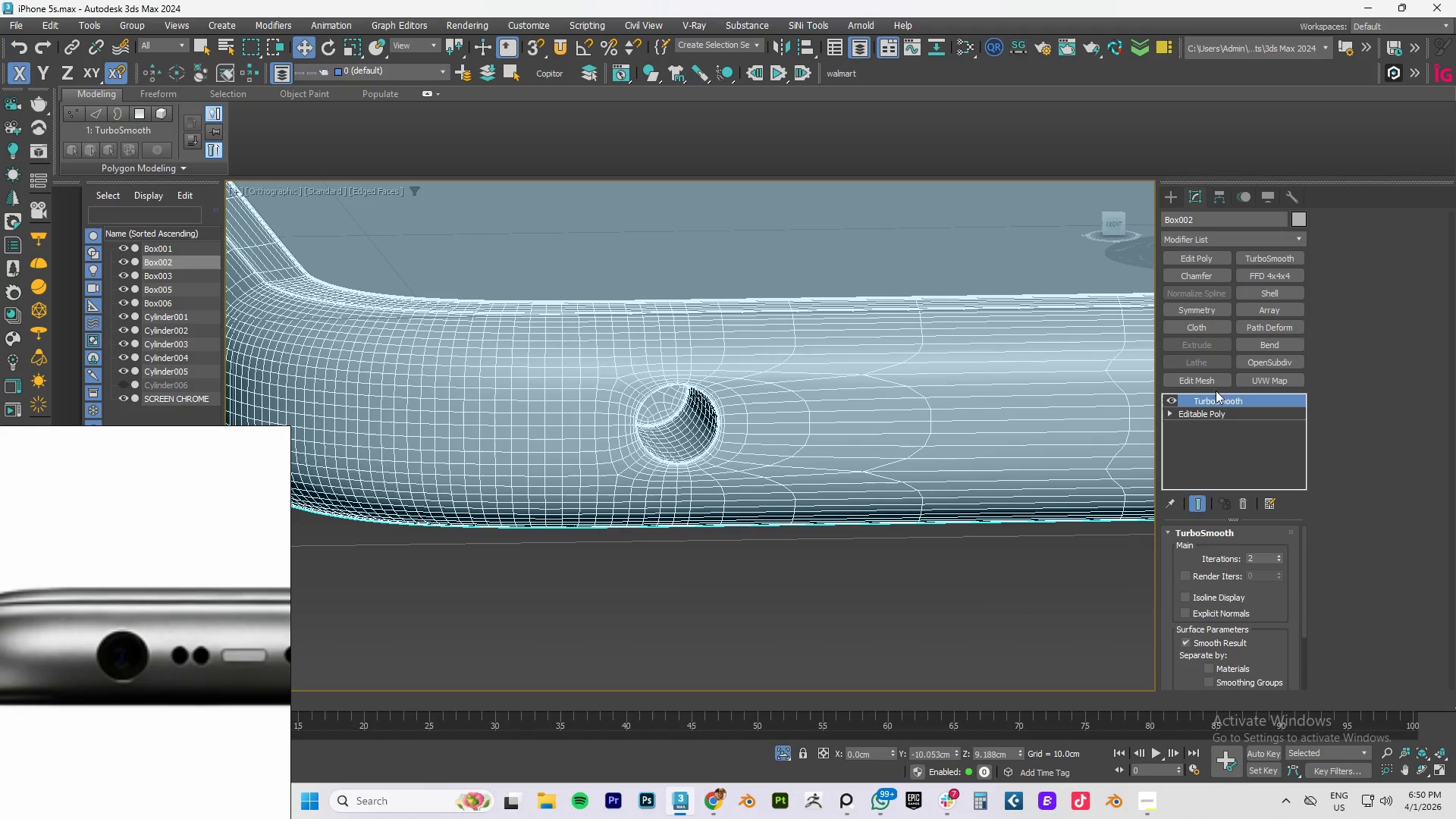 
key(F4)
 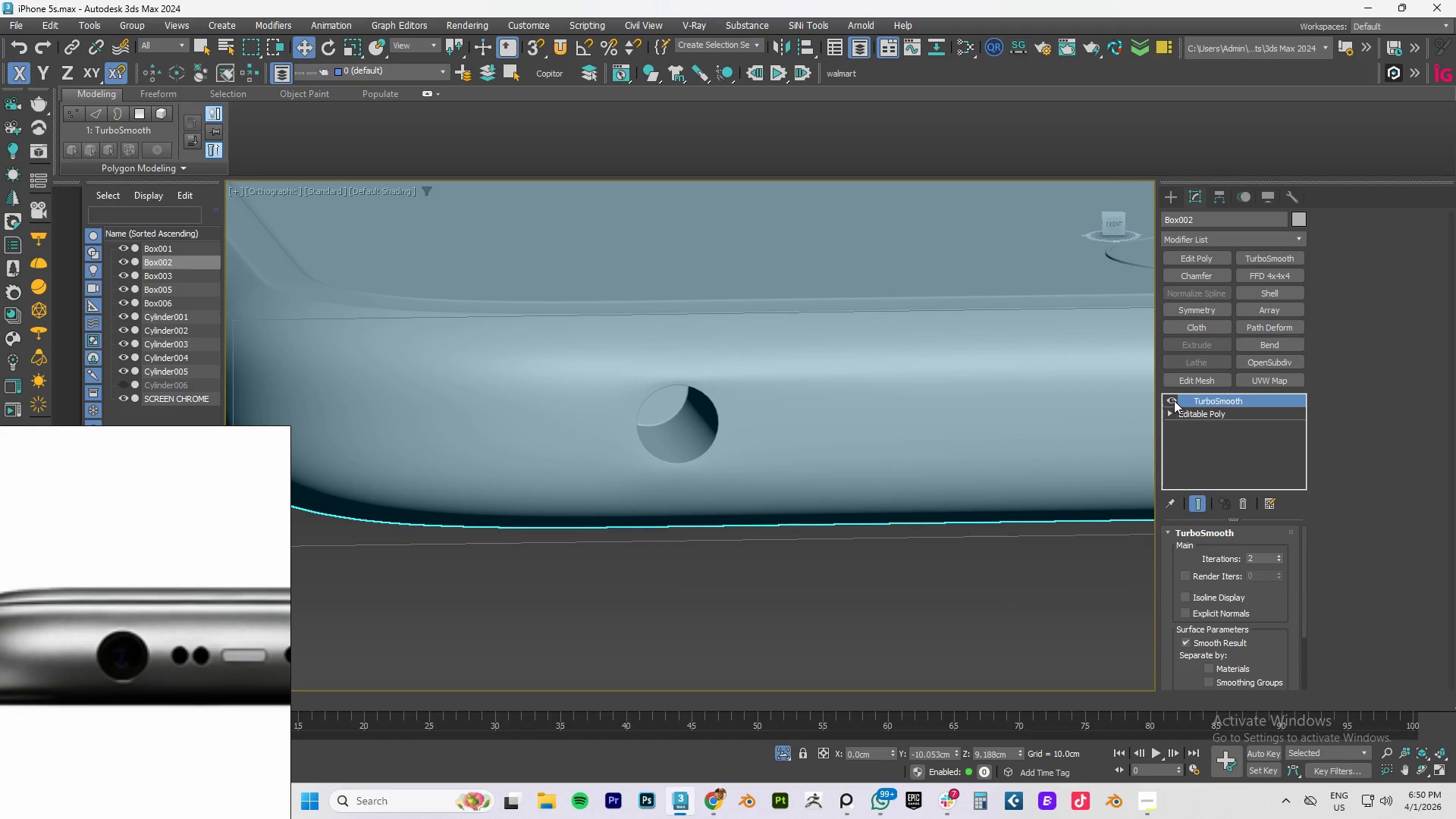 
left_click([1173, 400])
 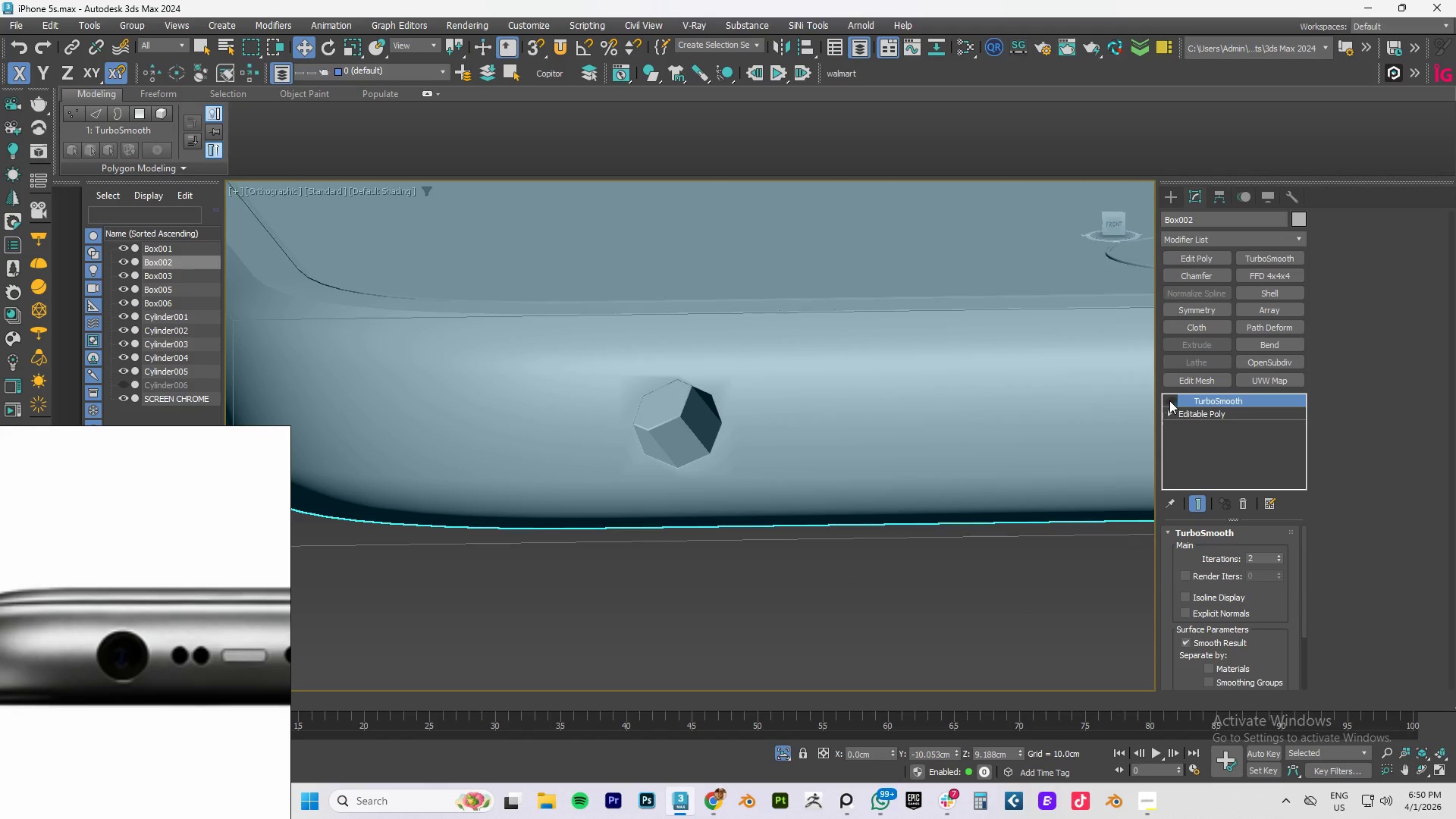 
key(F4)
 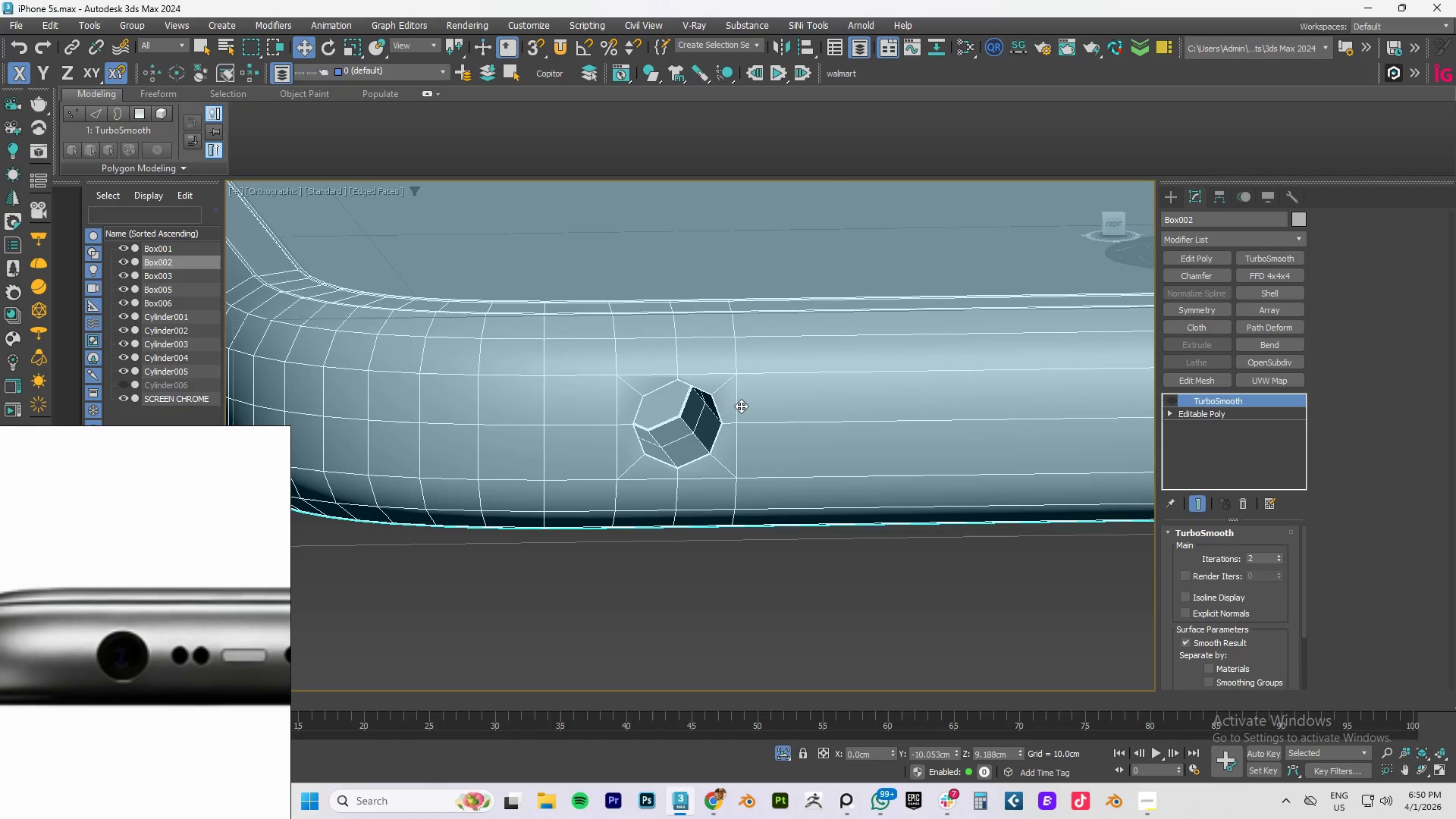 
scroll: coordinate [610, 409], scroll_direction: up, amount: 4.0
 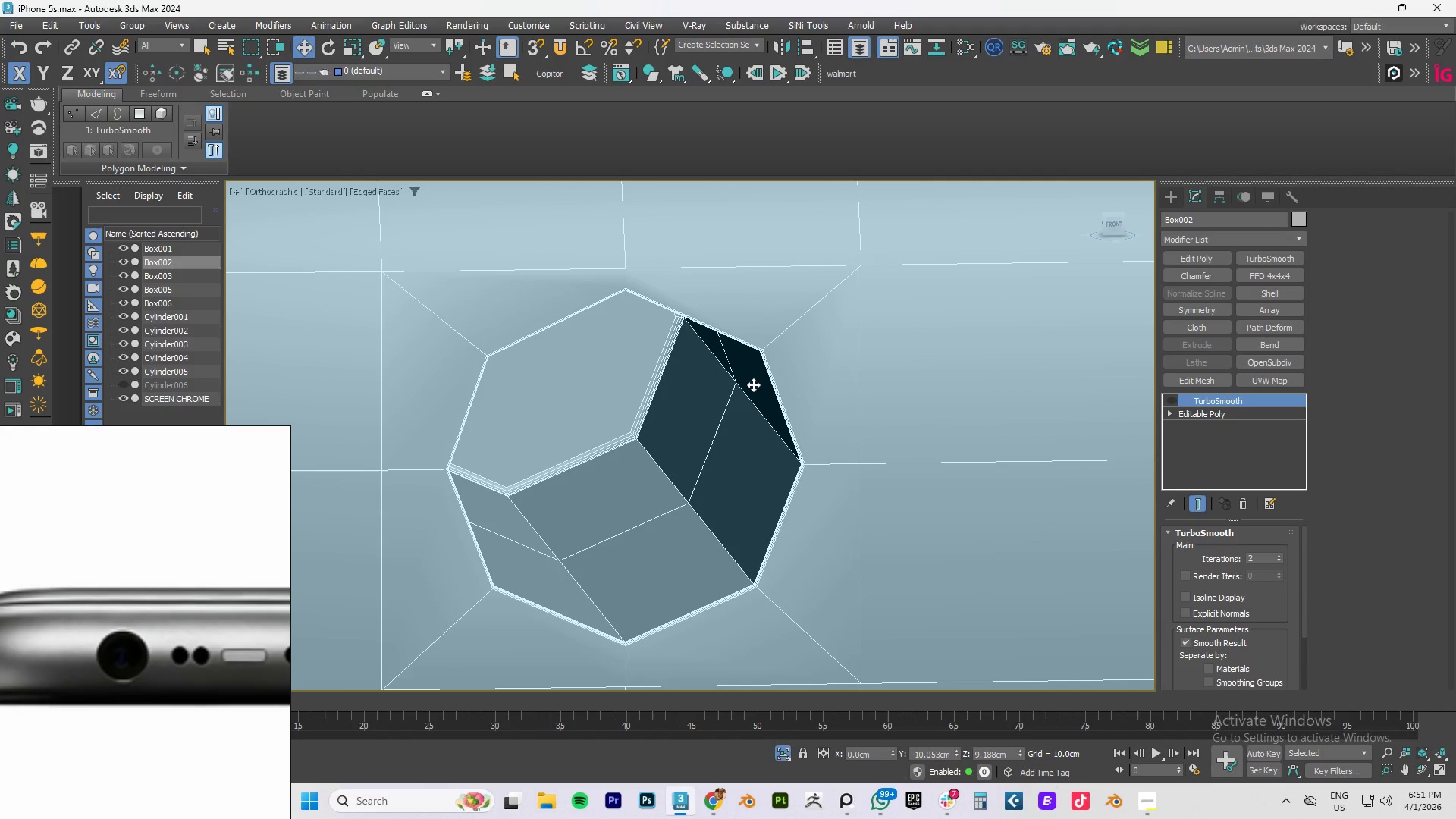 
scroll: coordinate [900, 359], scroll_direction: down, amount: 3.0
 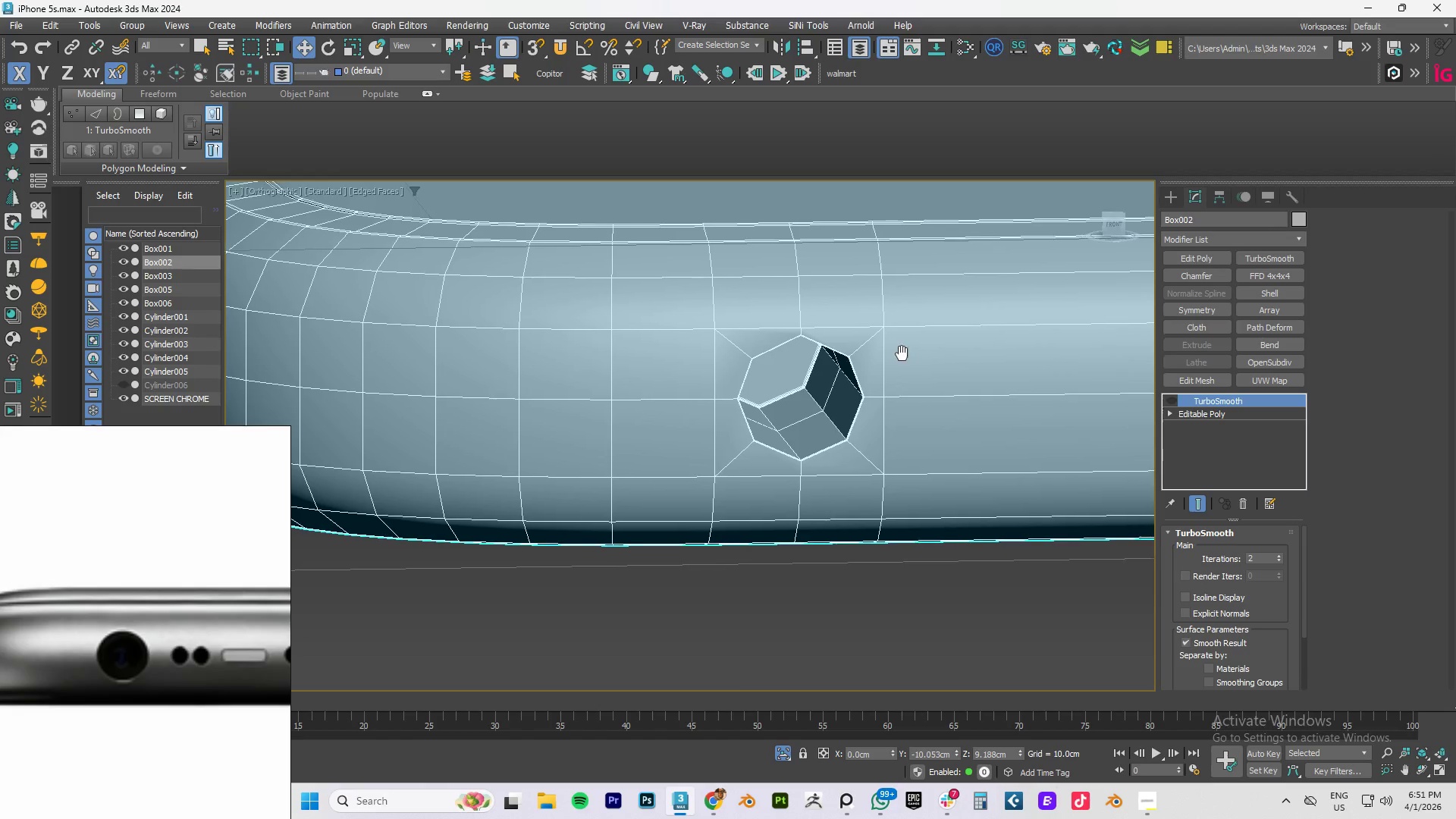 
key(Alt+1)
 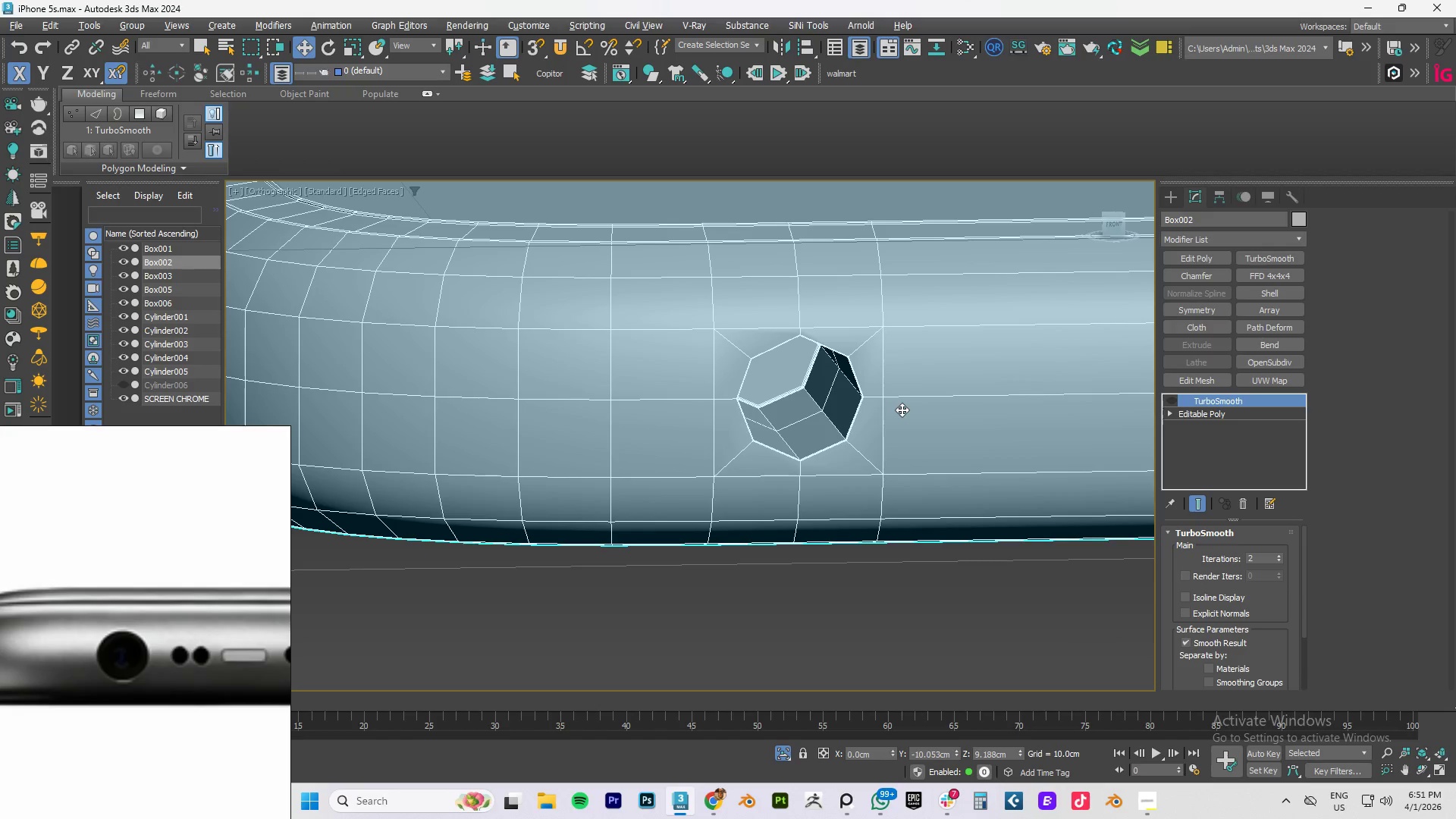 
left_click([1207, 410])
 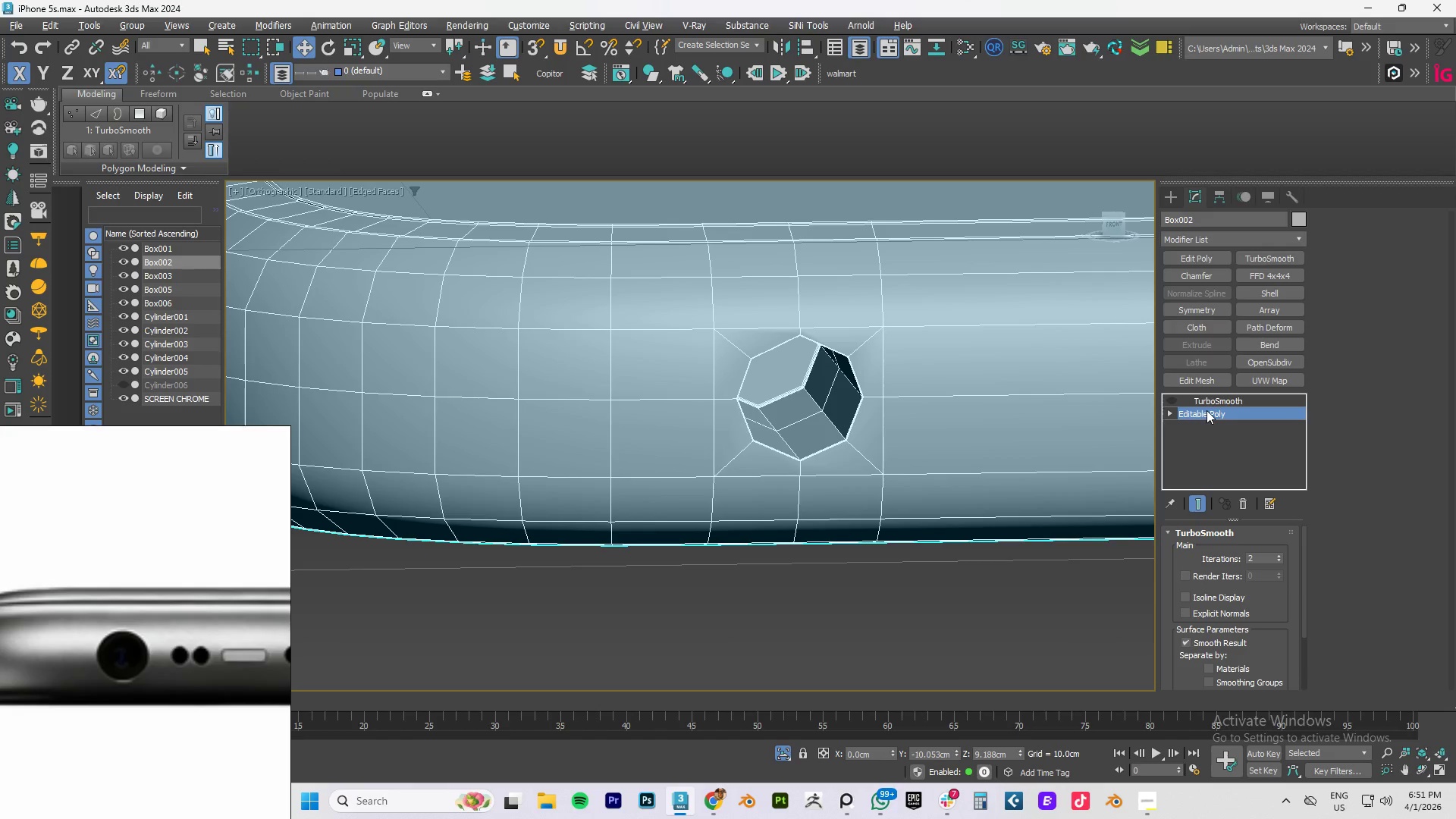 
key(Alt+AltLeft)
 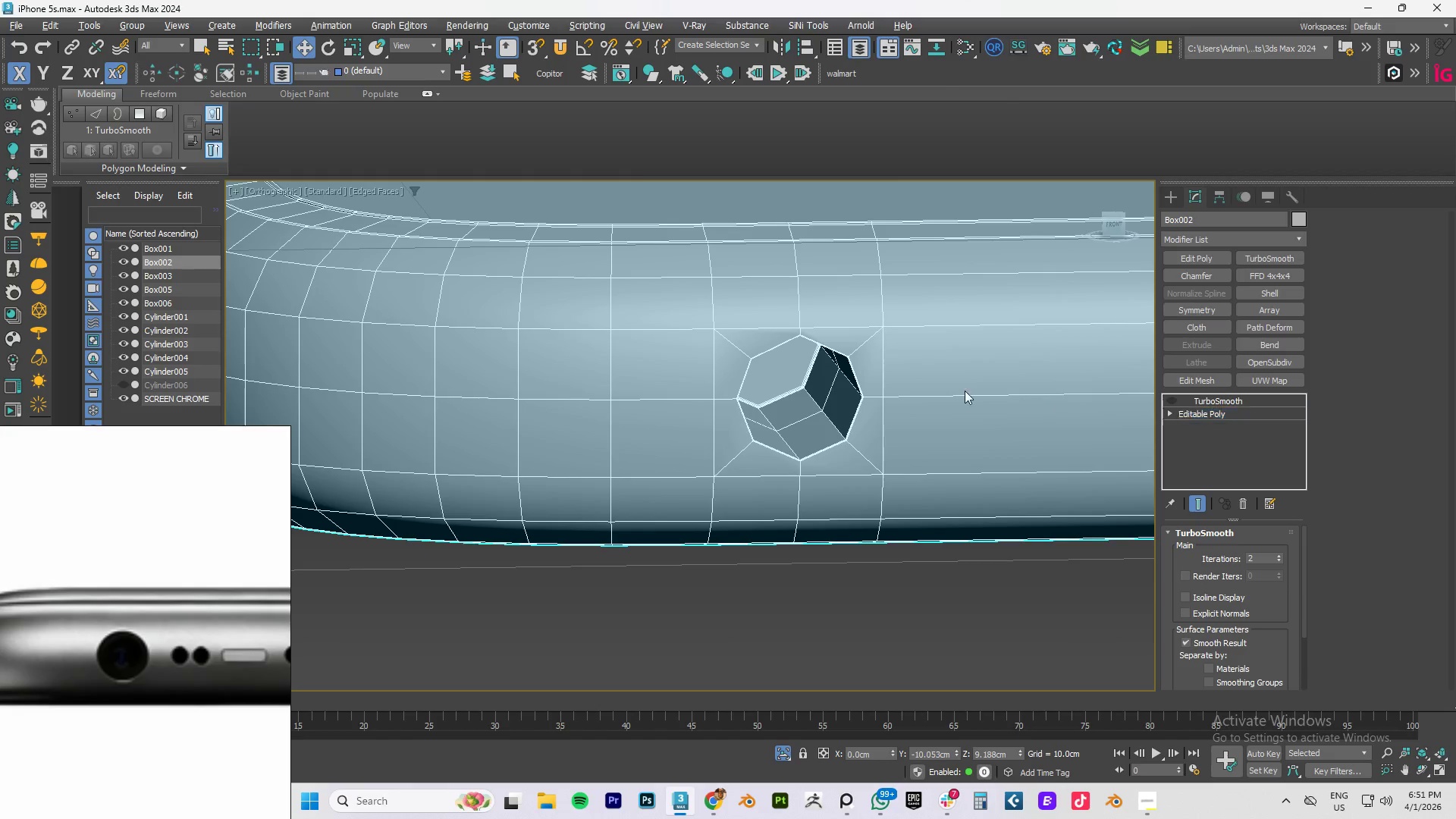 
key(Alt+1)
 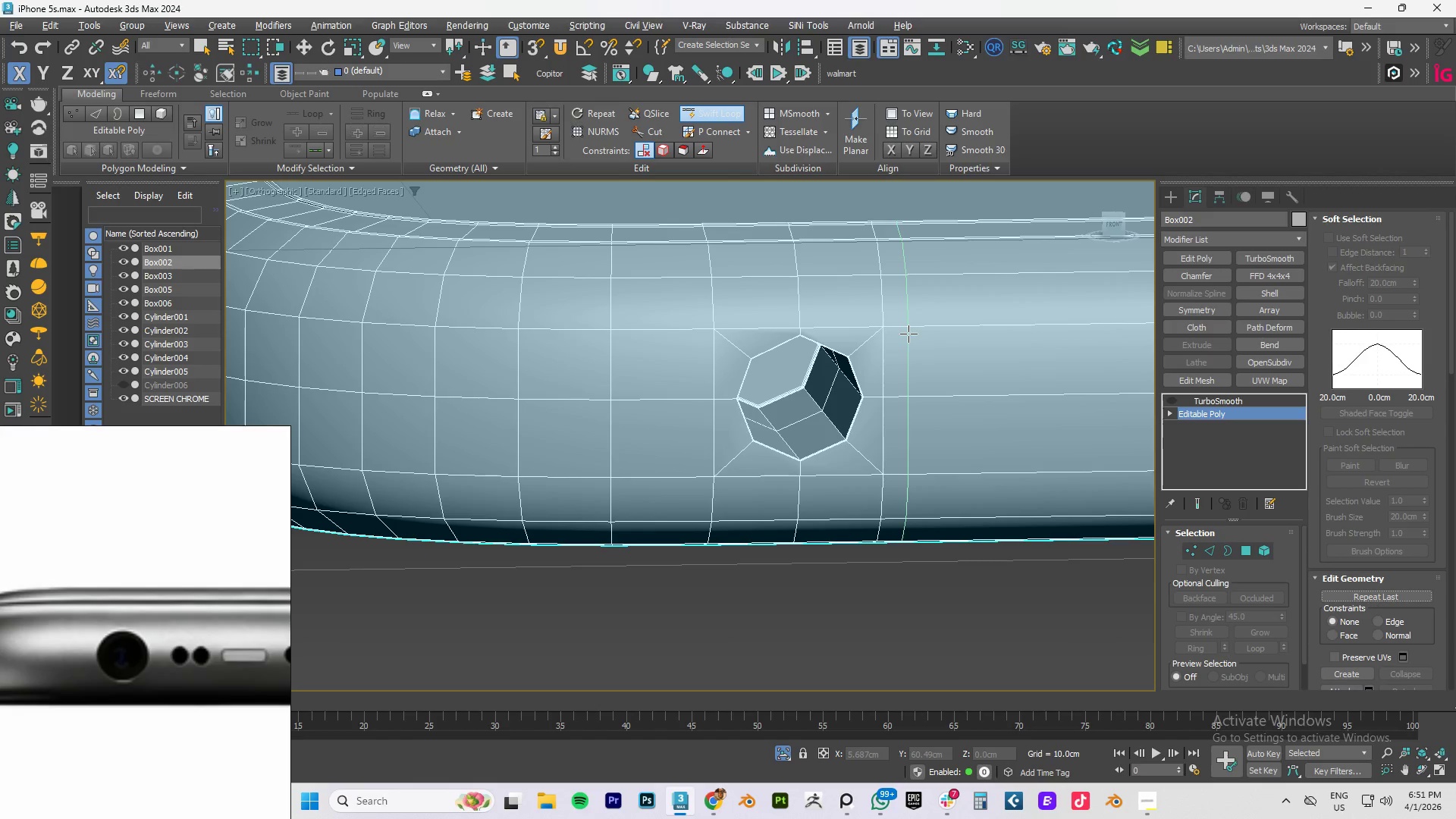 
left_click([908, 334])
 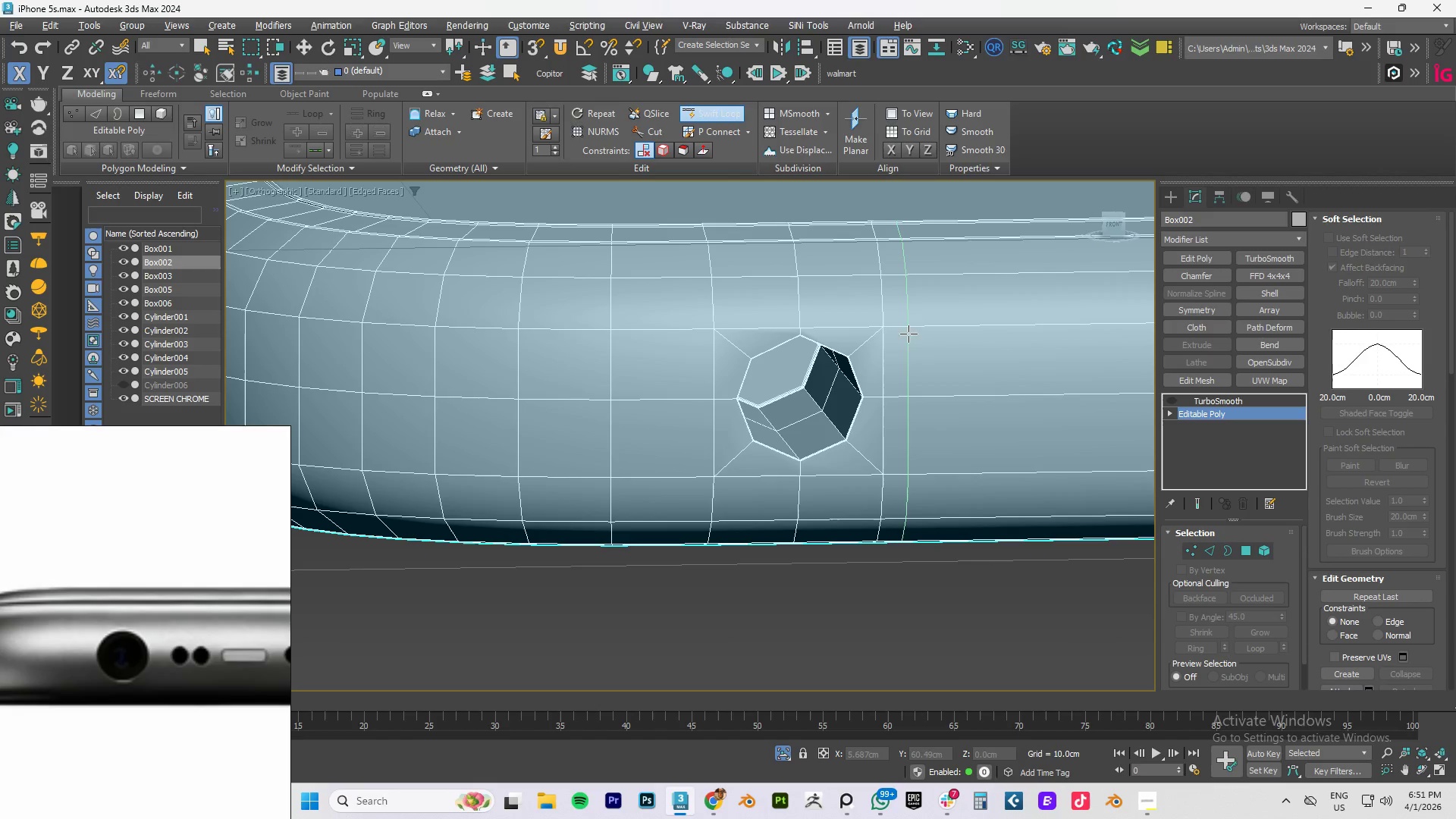 
right_click([908, 334])
 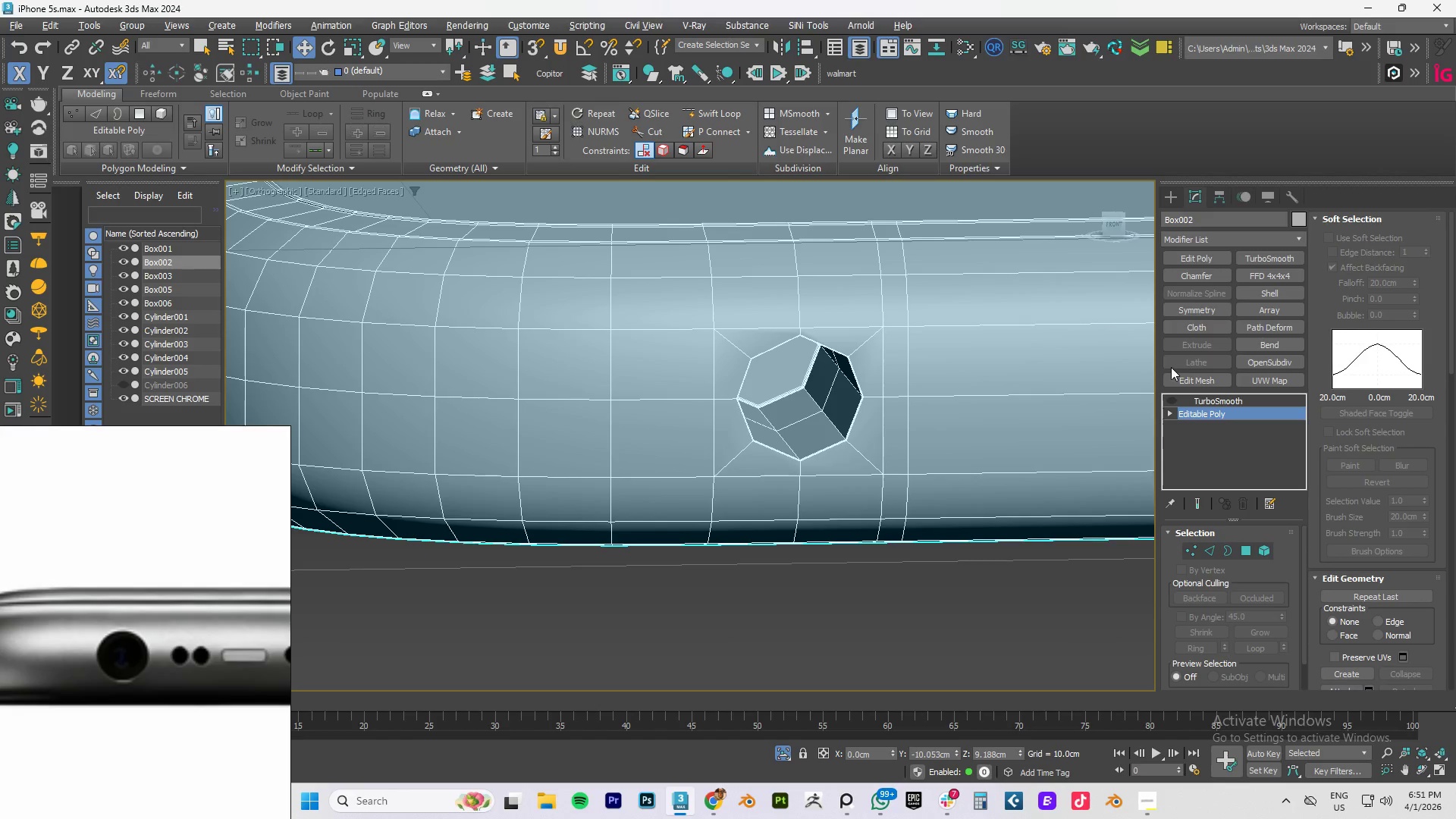 
left_click([1170, 400])
 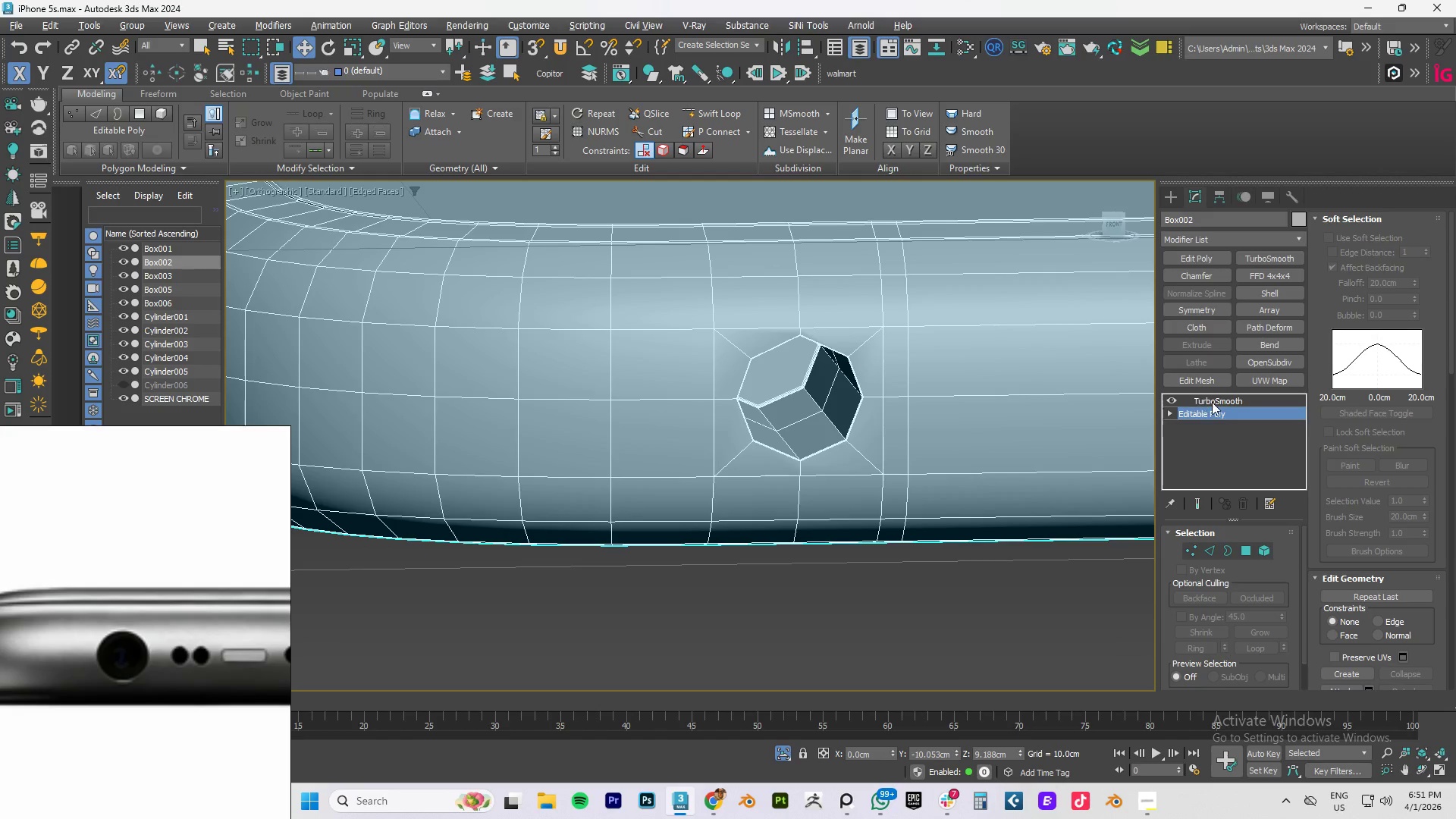 
left_click([1220, 402])
 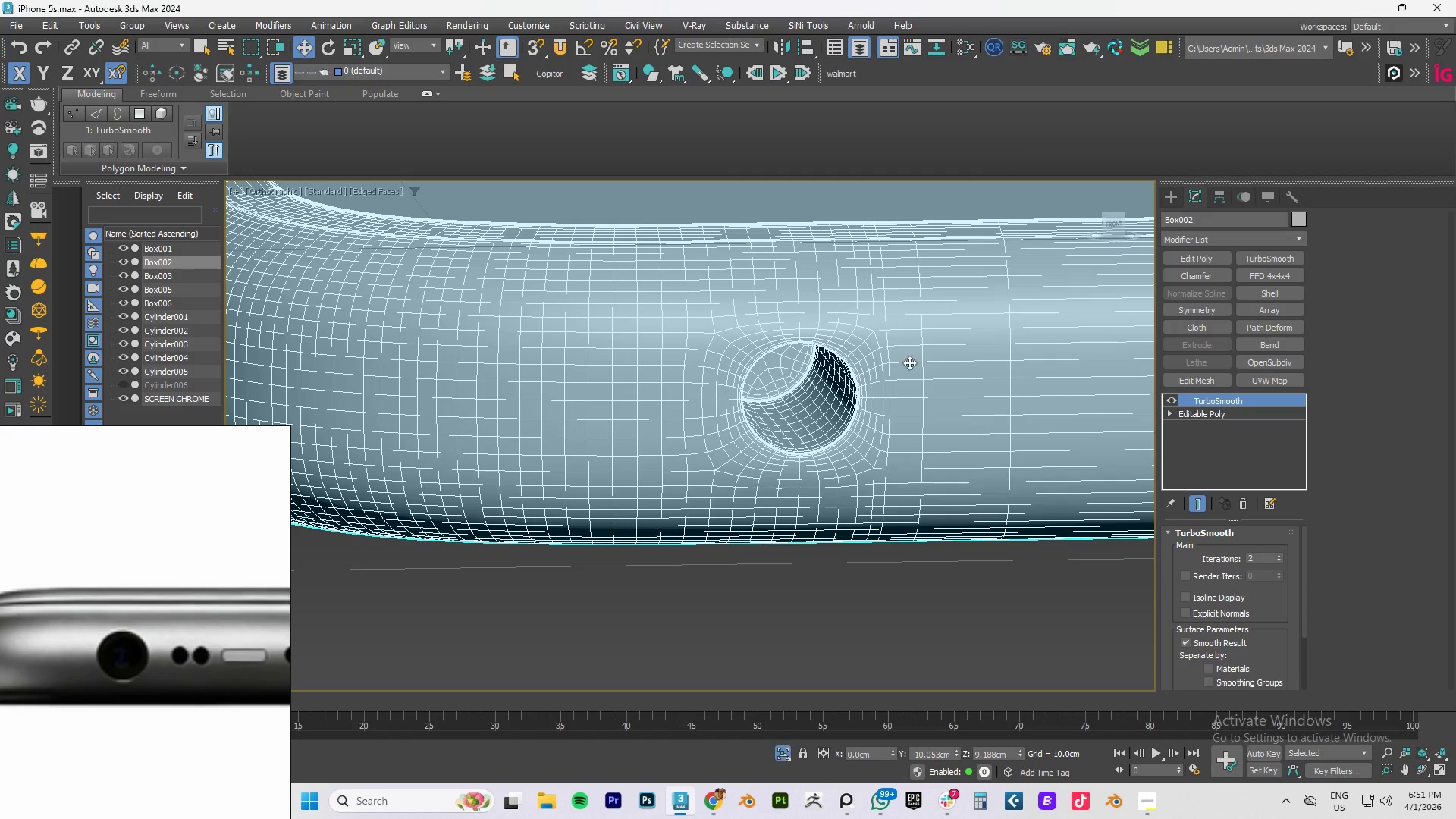 
scroll: coordinate [883, 350], scroll_direction: down, amount: 2.0
 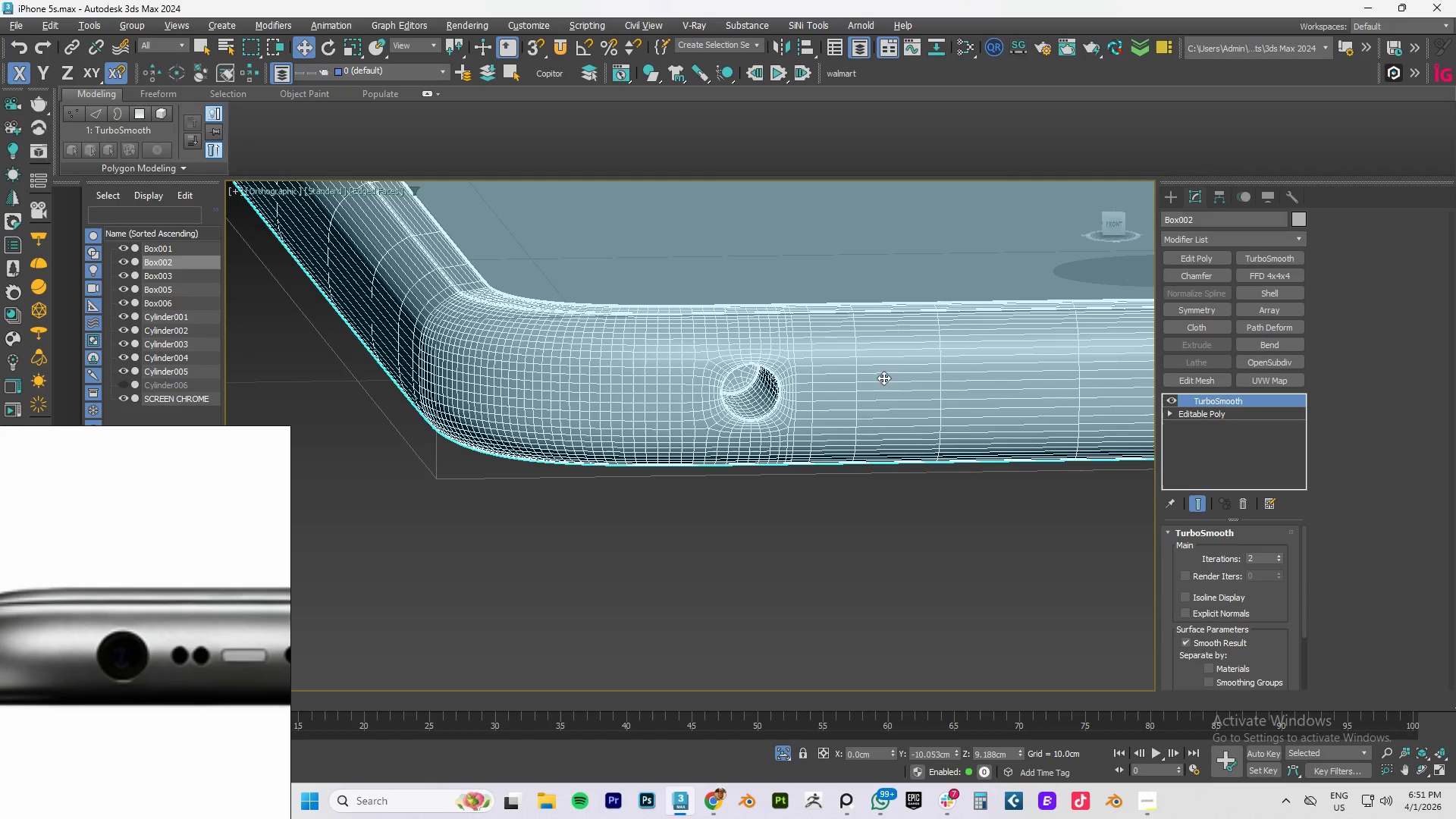 
scroll: coordinate [797, 383], scroll_direction: up, amount: 1.0
 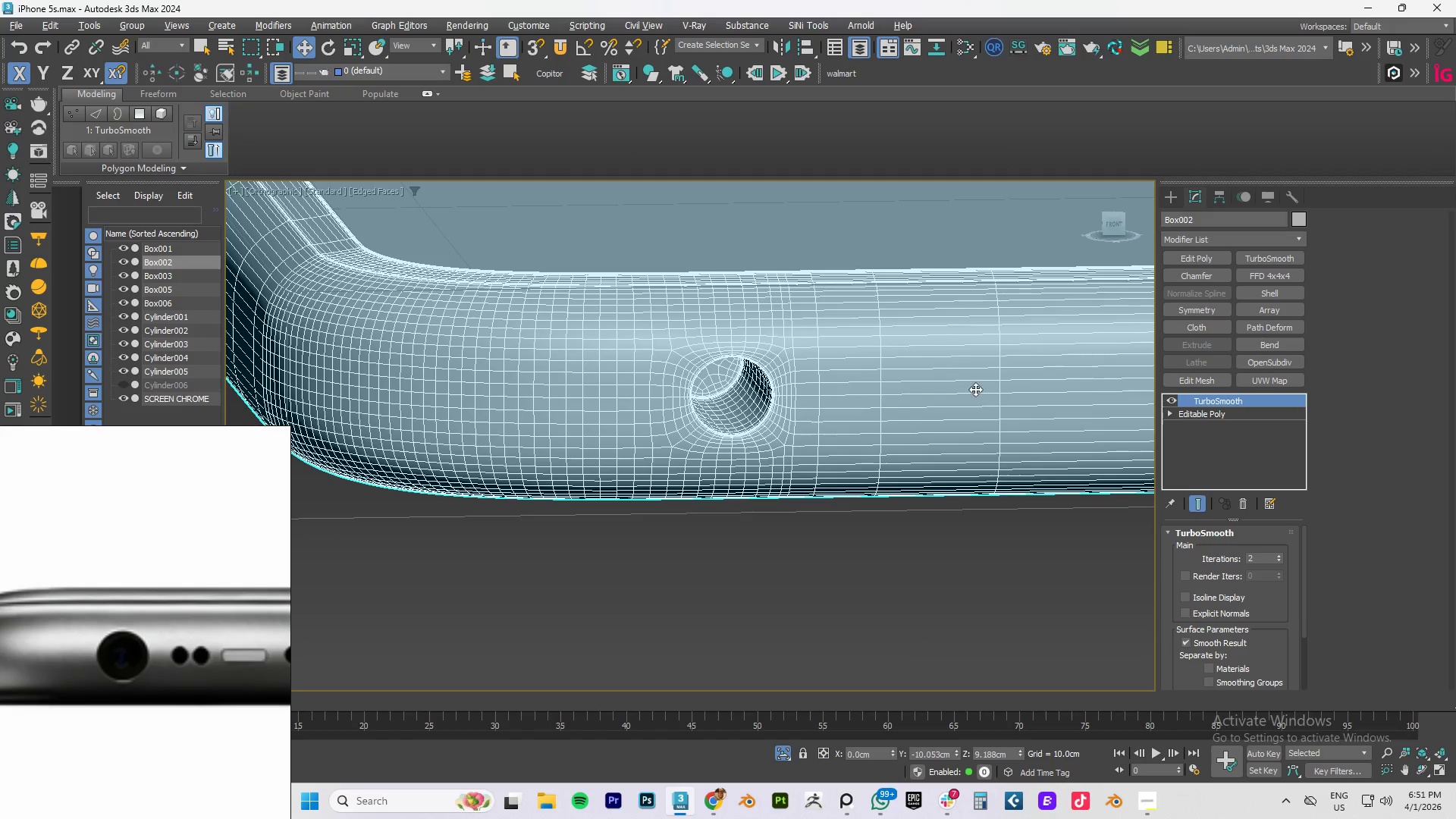 
key(F4)
 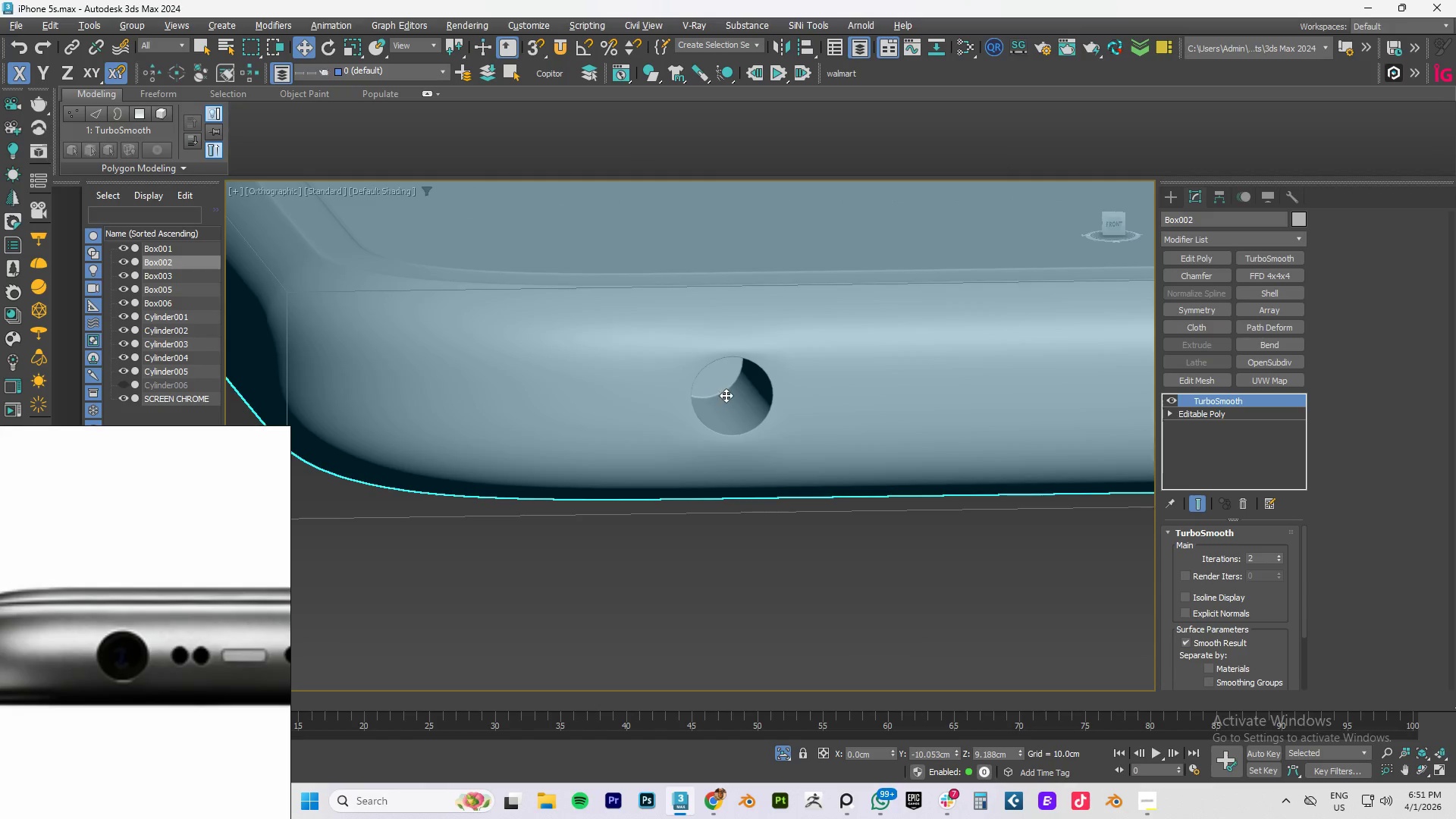 
scroll: coordinate [773, 384], scroll_direction: up, amount: 1.0
 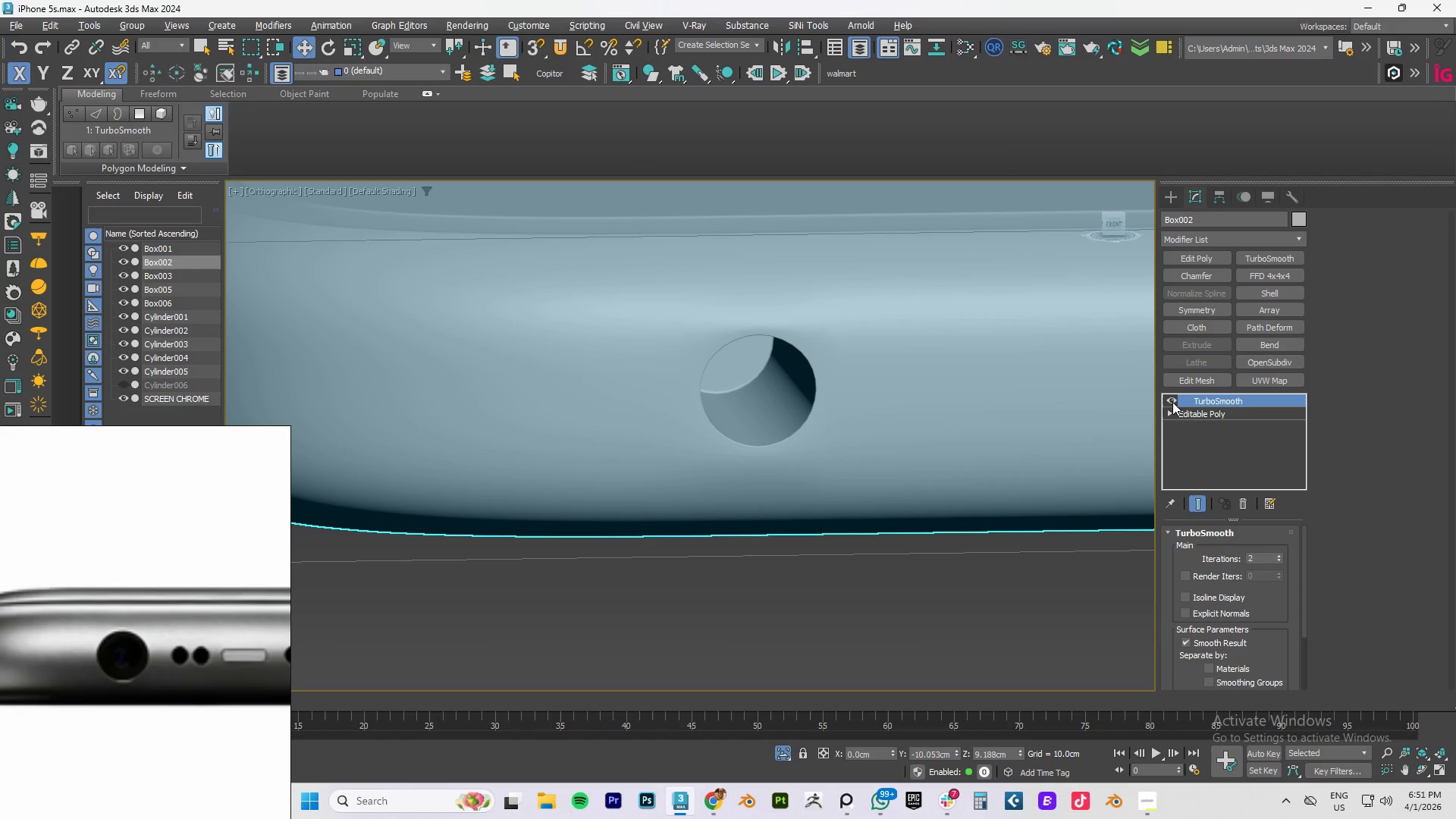 
left_click([1172, 402])
 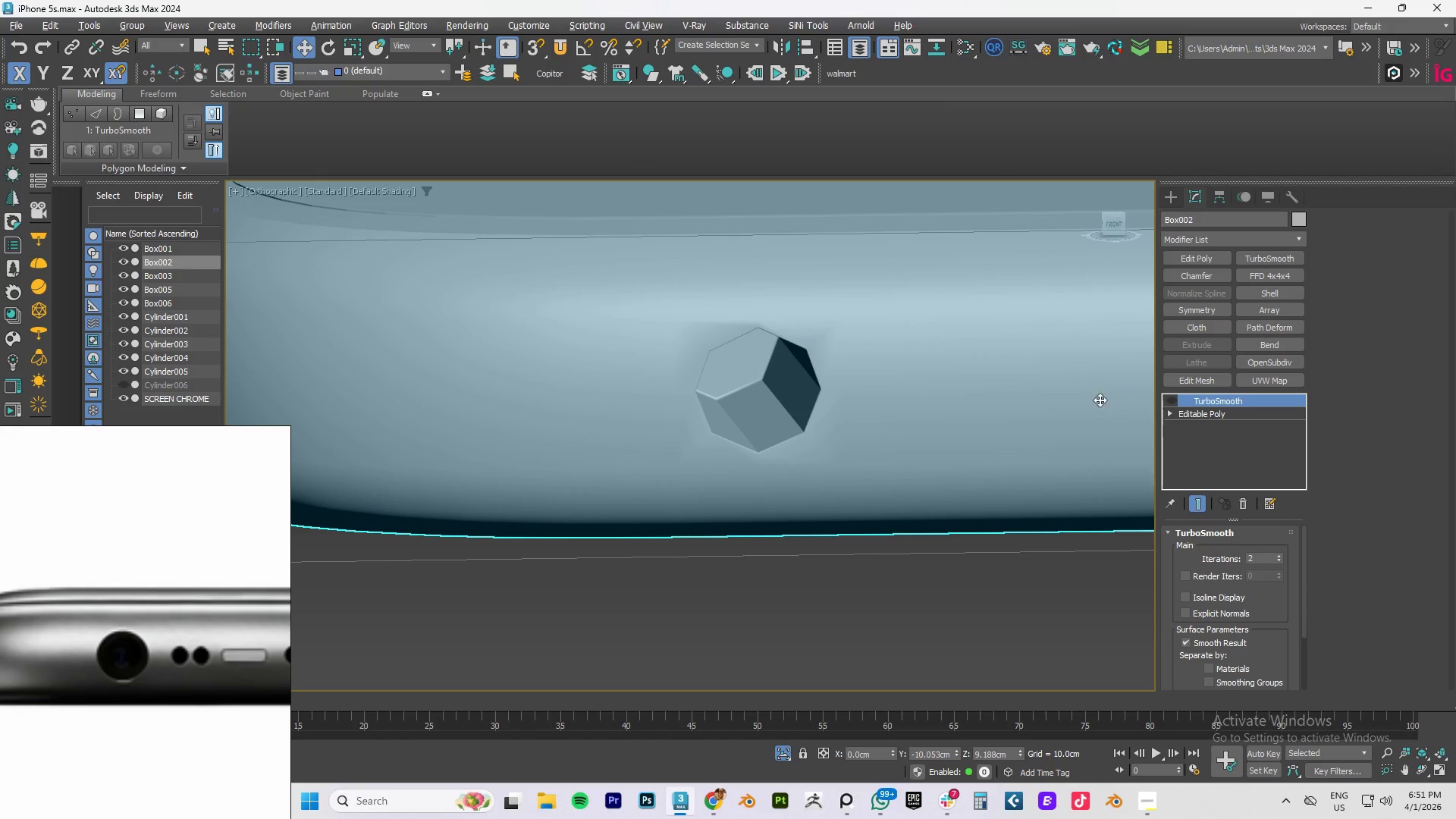 
key(F4)
 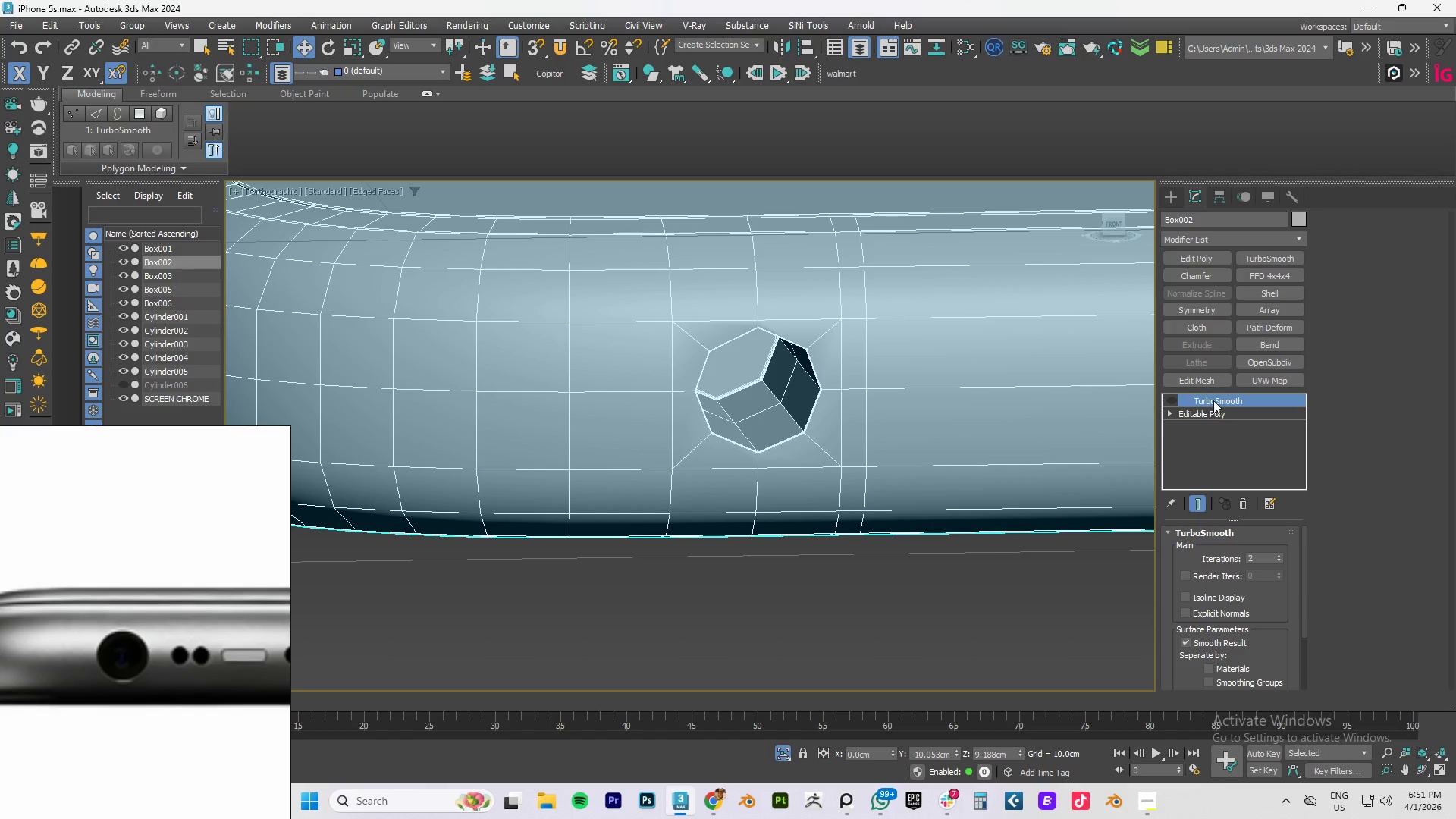 
left_click([1208, 413])
 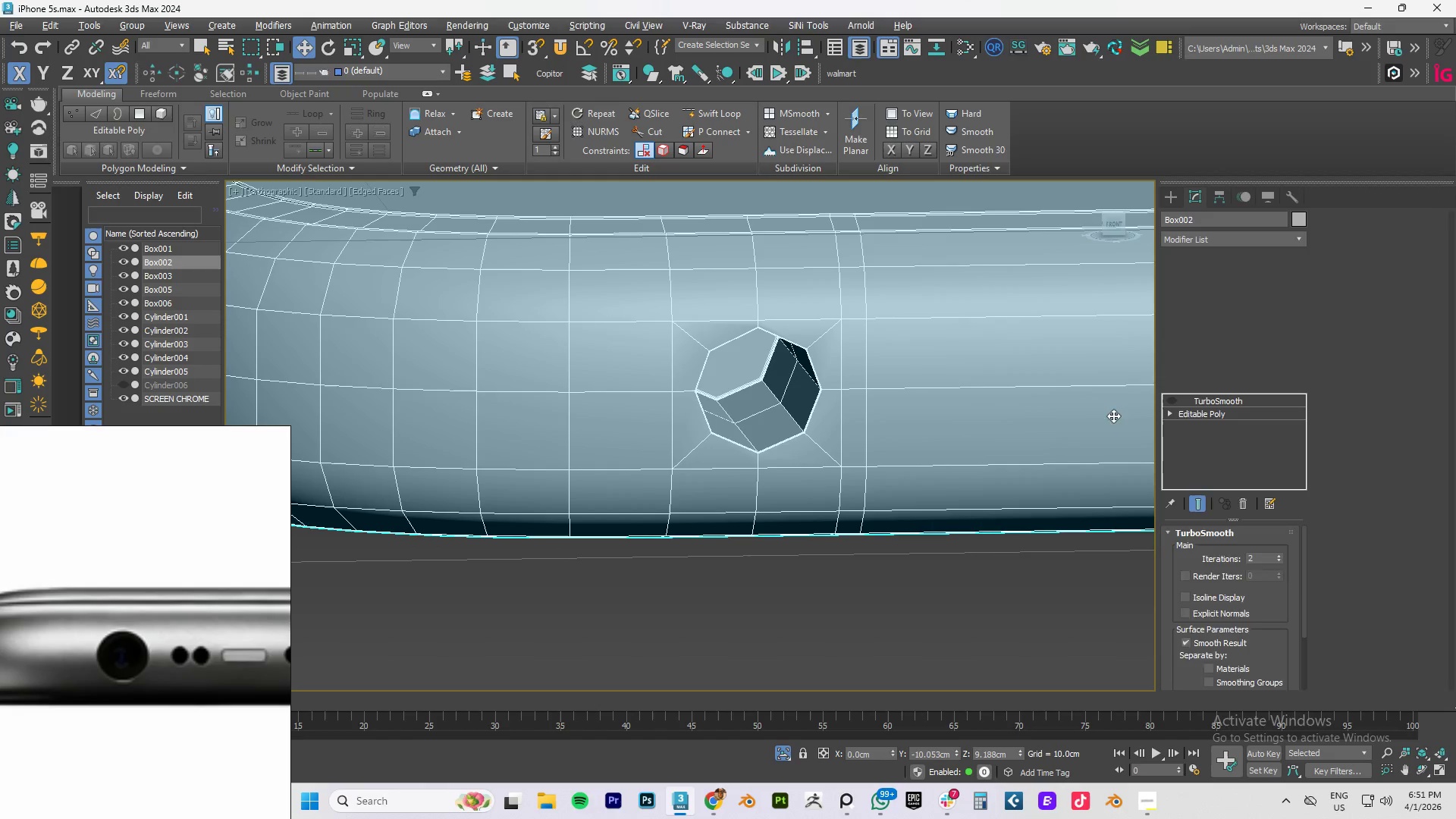 
key(4)
 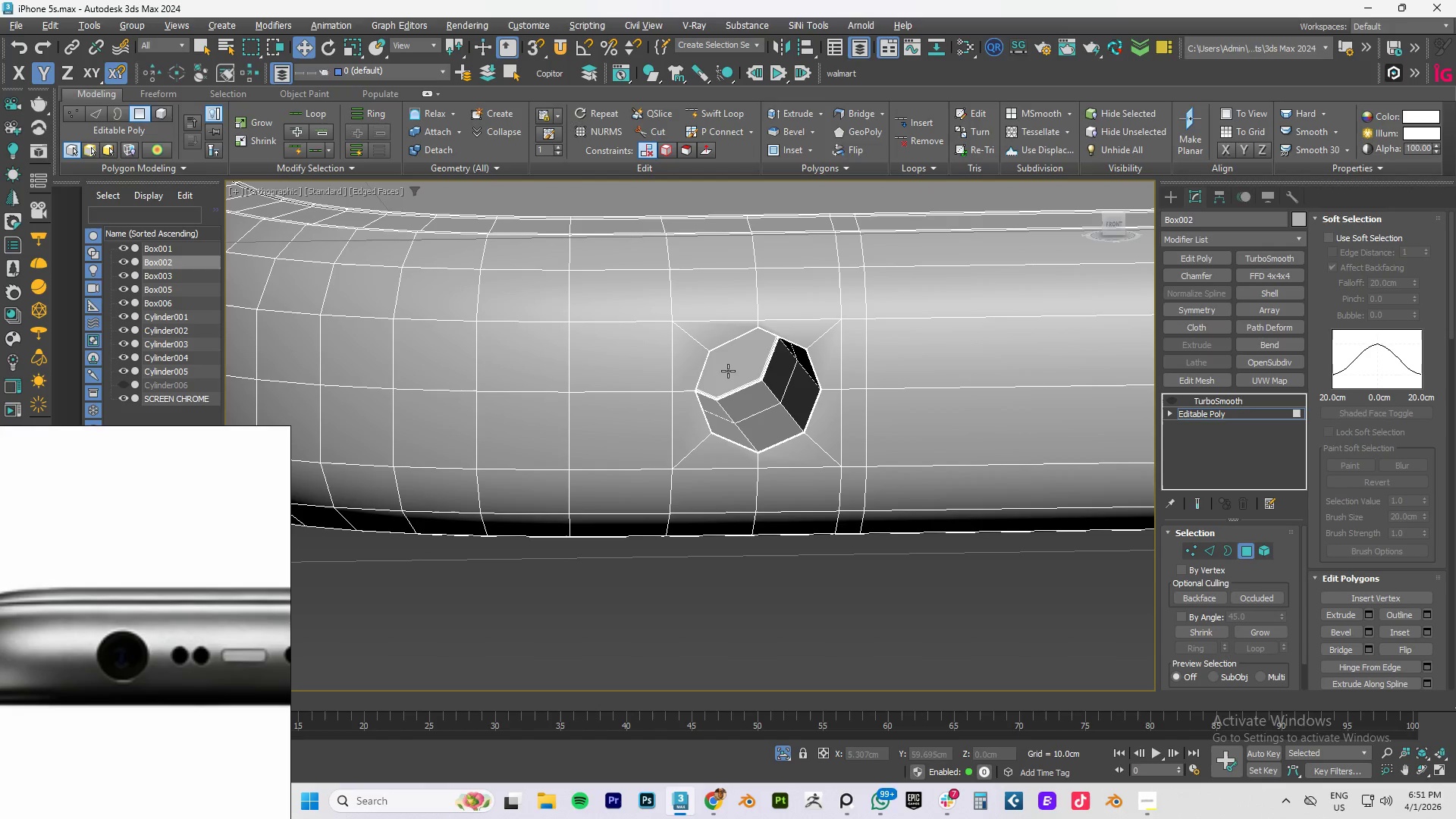 
left_click([728, 371])
 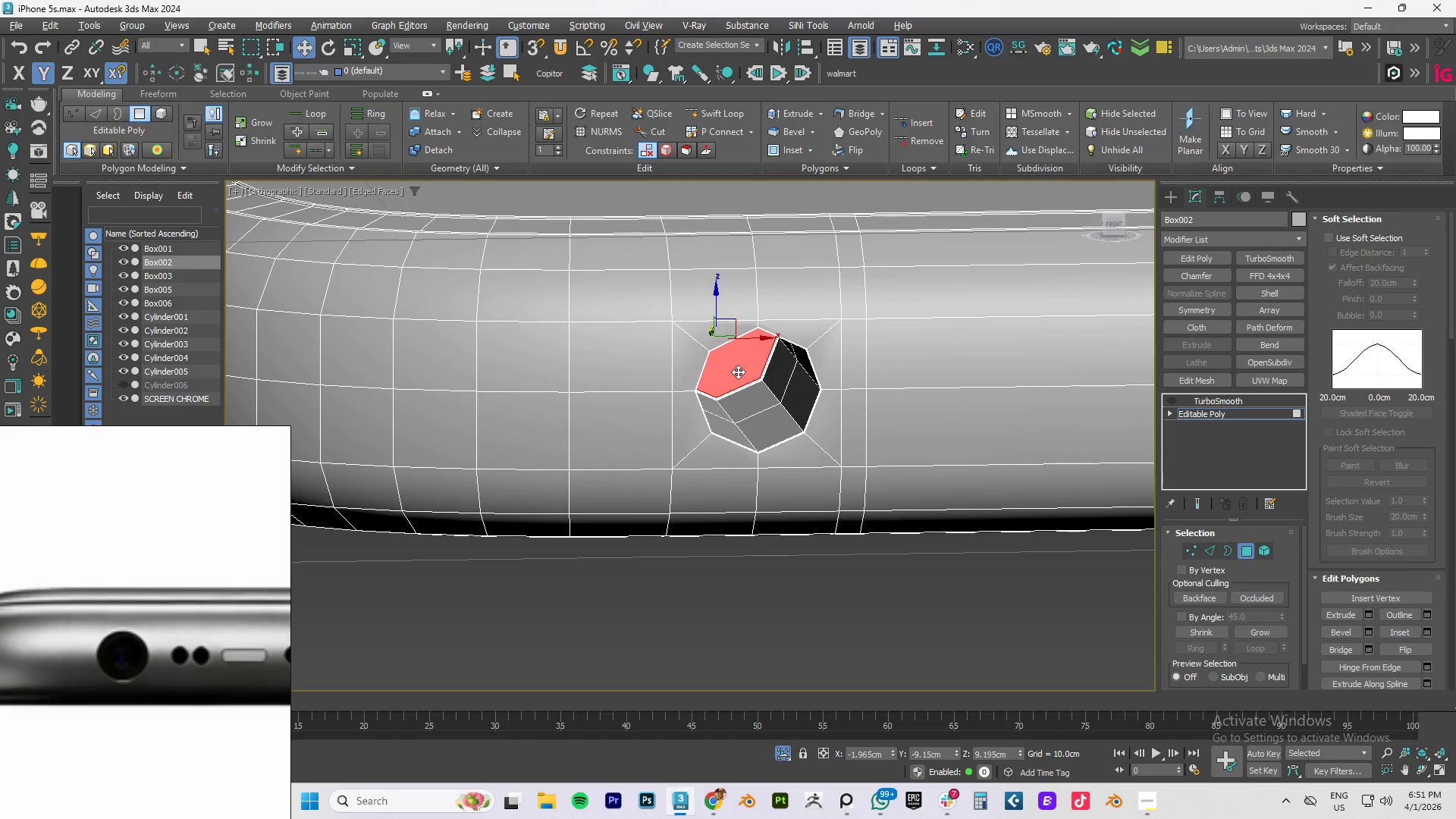 
key(Delete)
 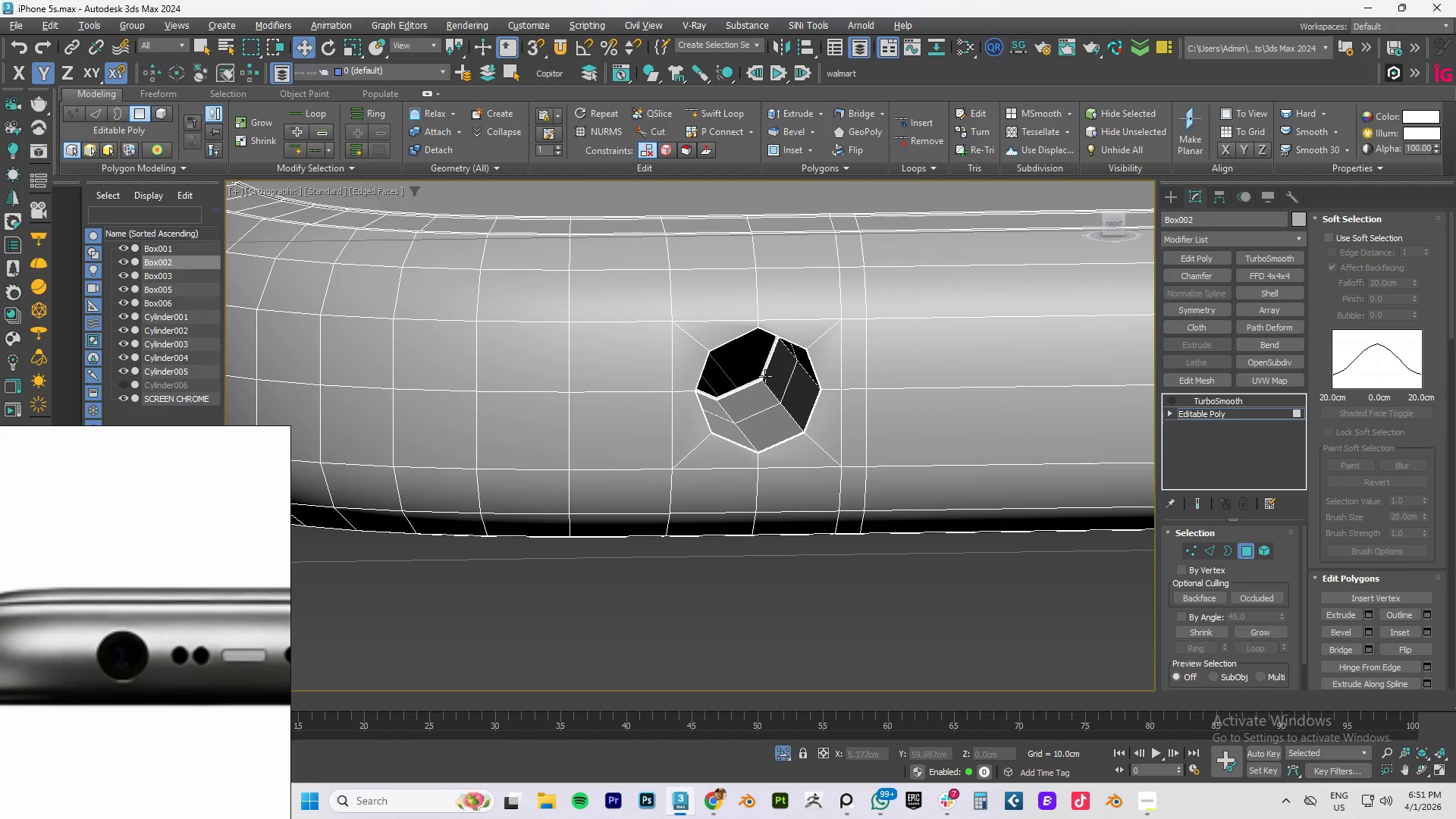 
scroll: coordinate [693, 320], scroll_direction: up, amount: 6.0
 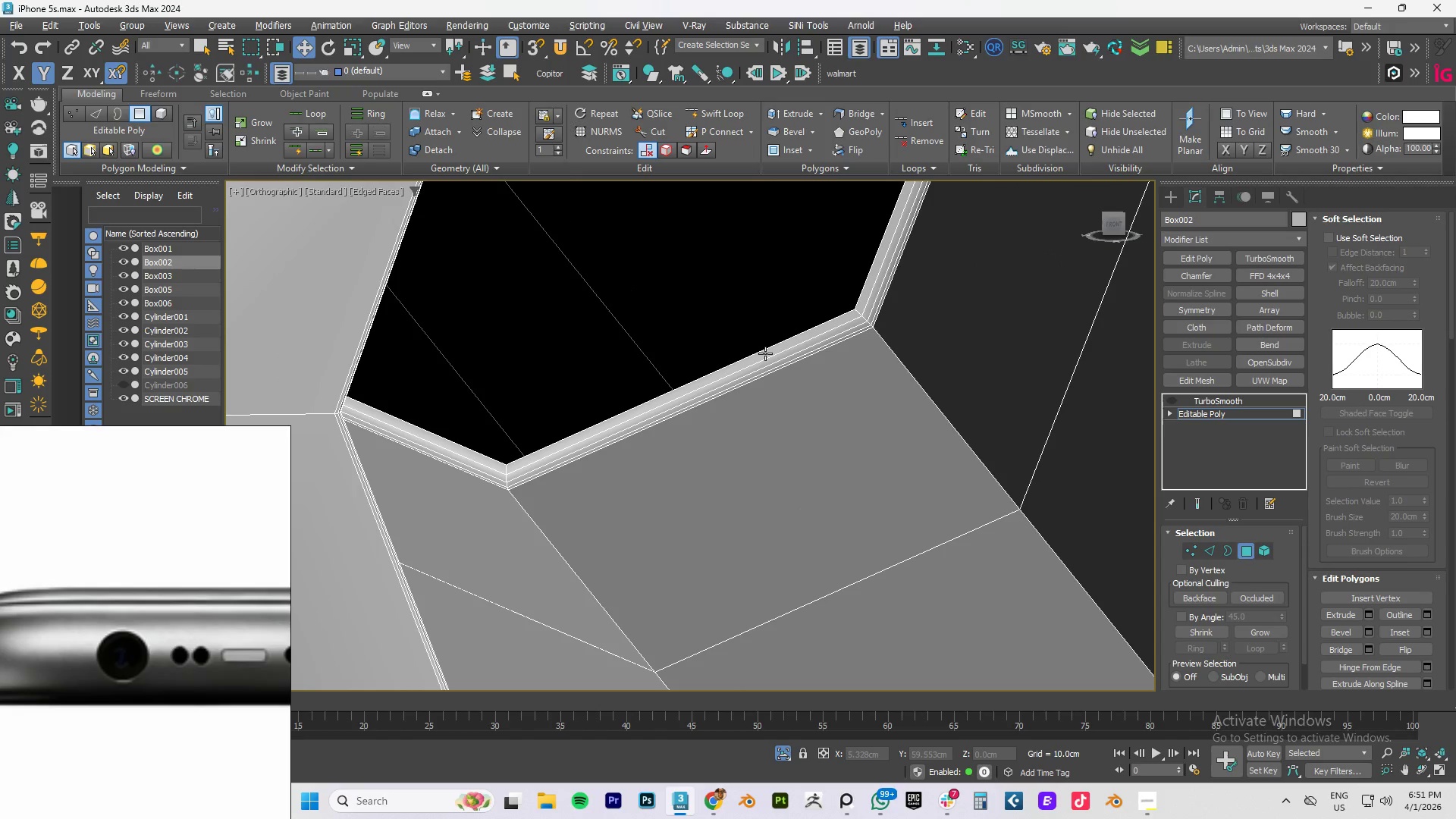 
double_click([765, 353])
 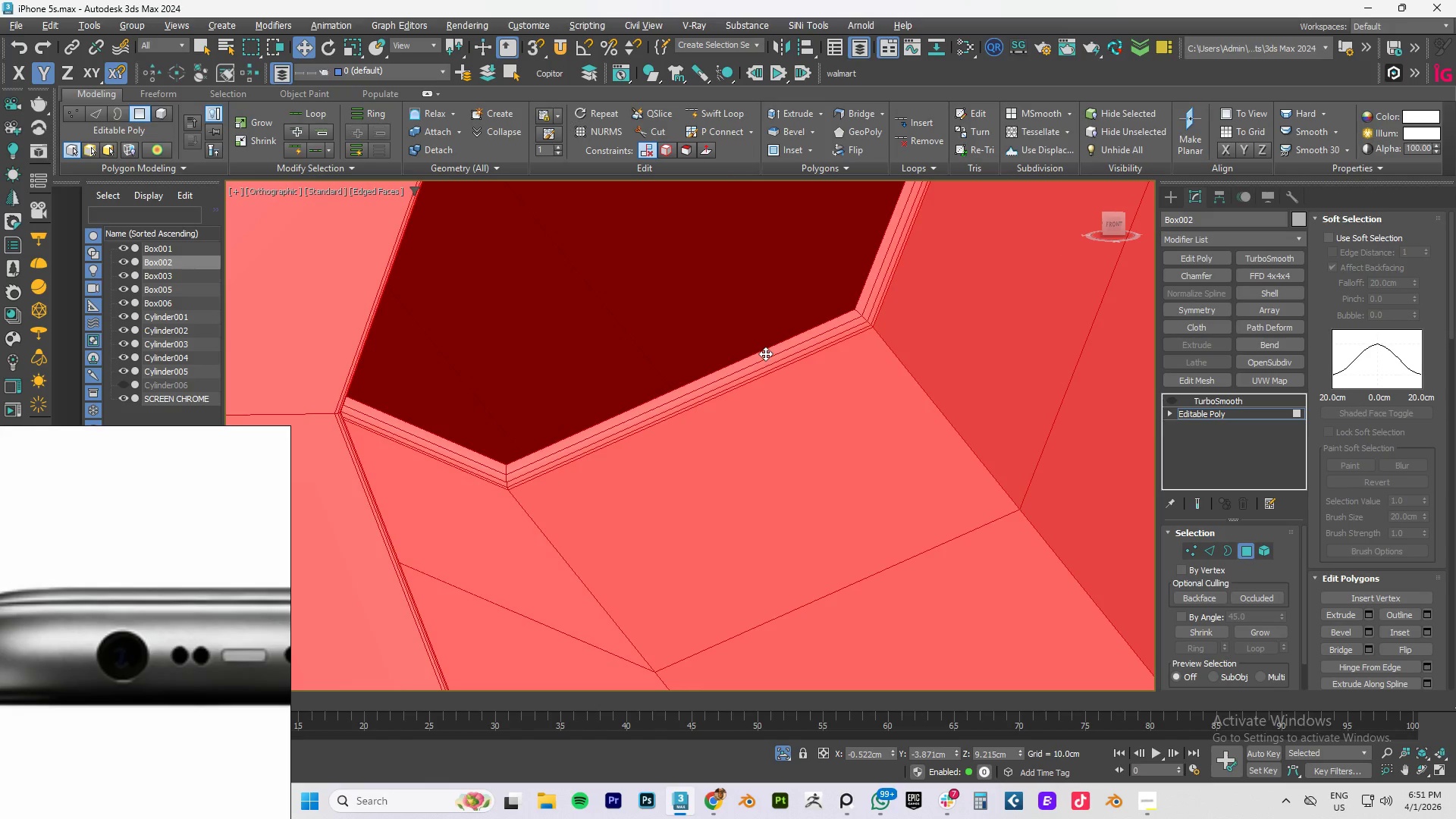 
left_click([765, 353])
 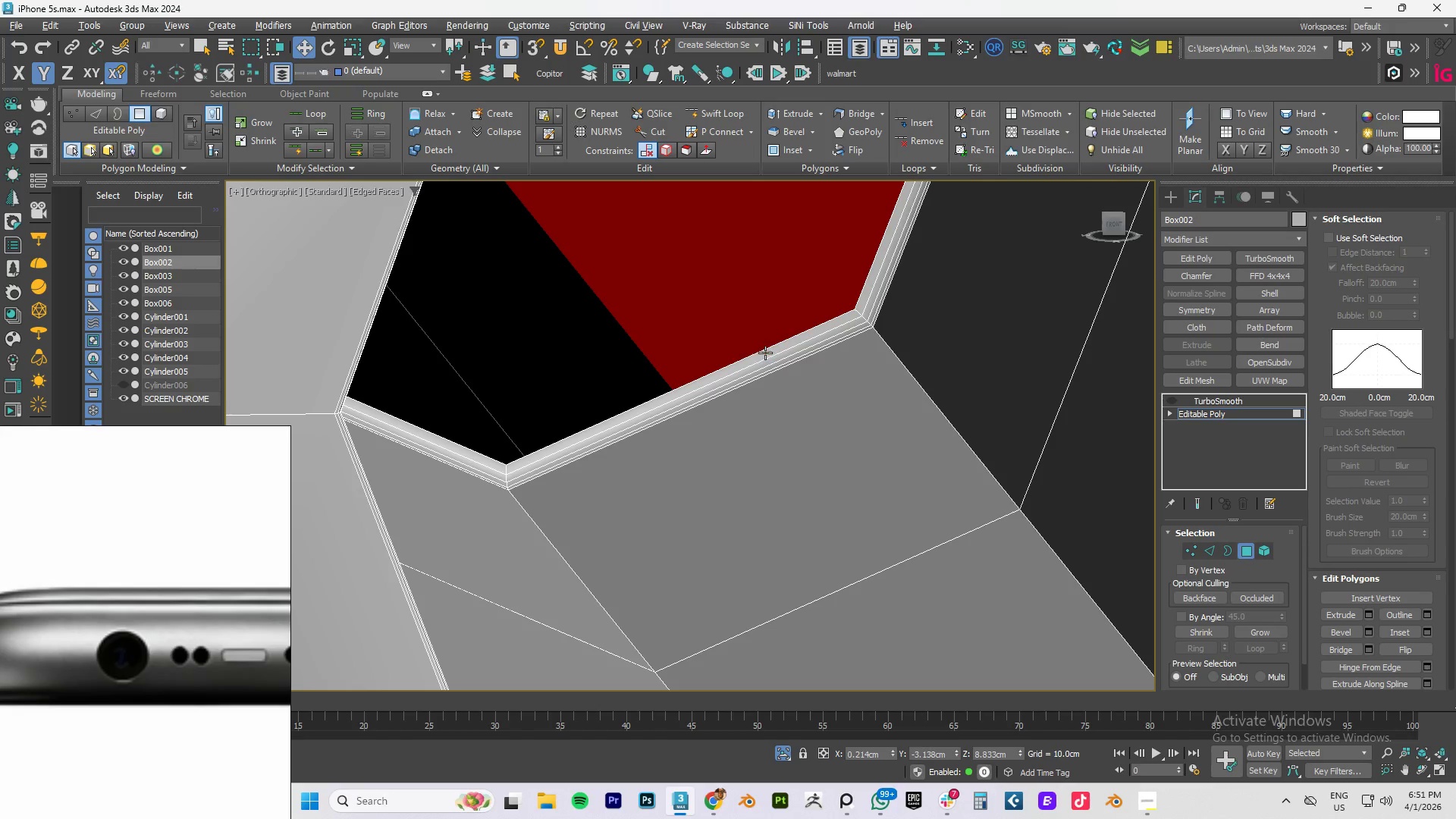 
left_click([755, 357])
 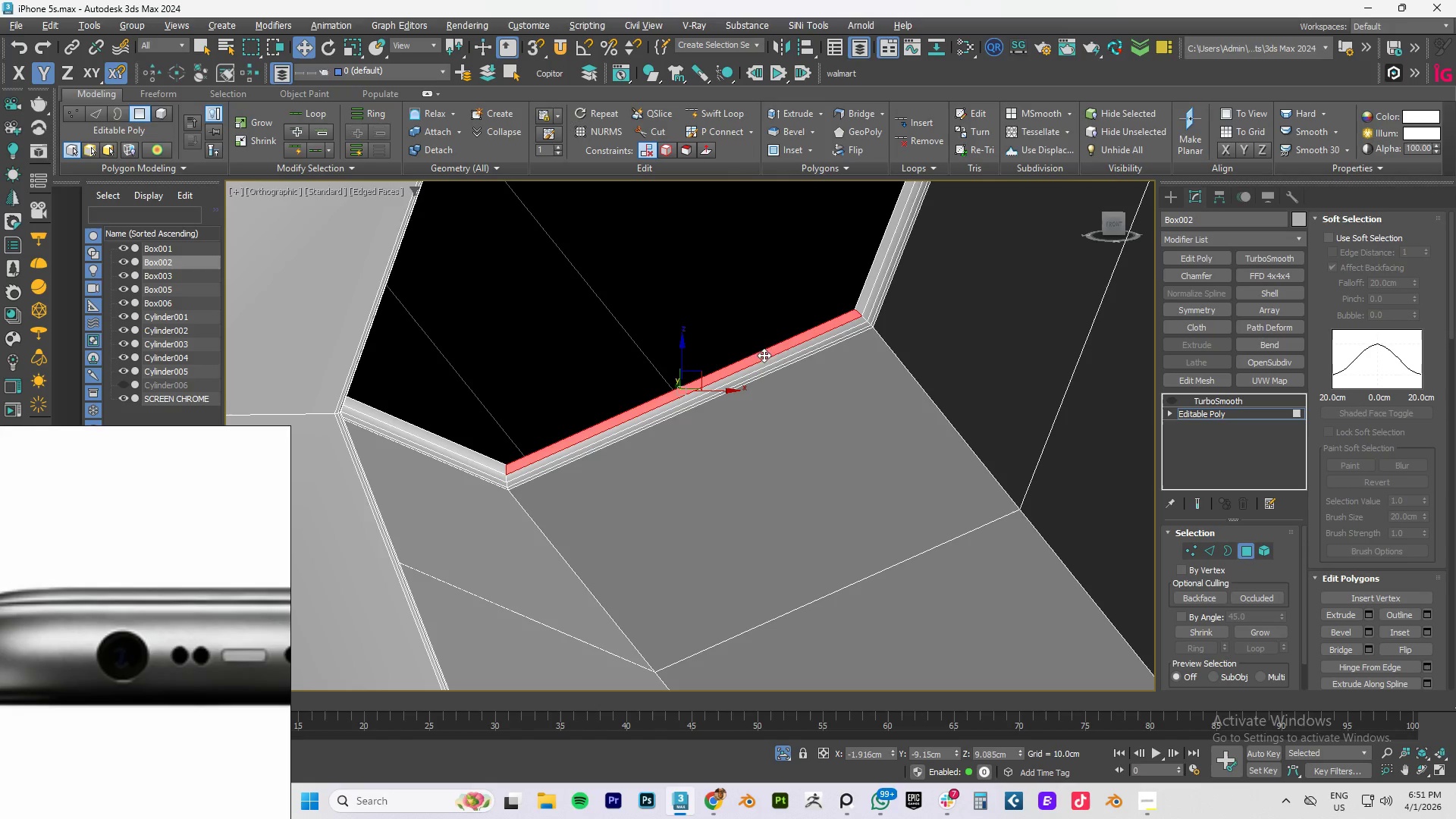 
hold_key(key=ControlLeft, duration=1.5)
left_click([864, 296])
 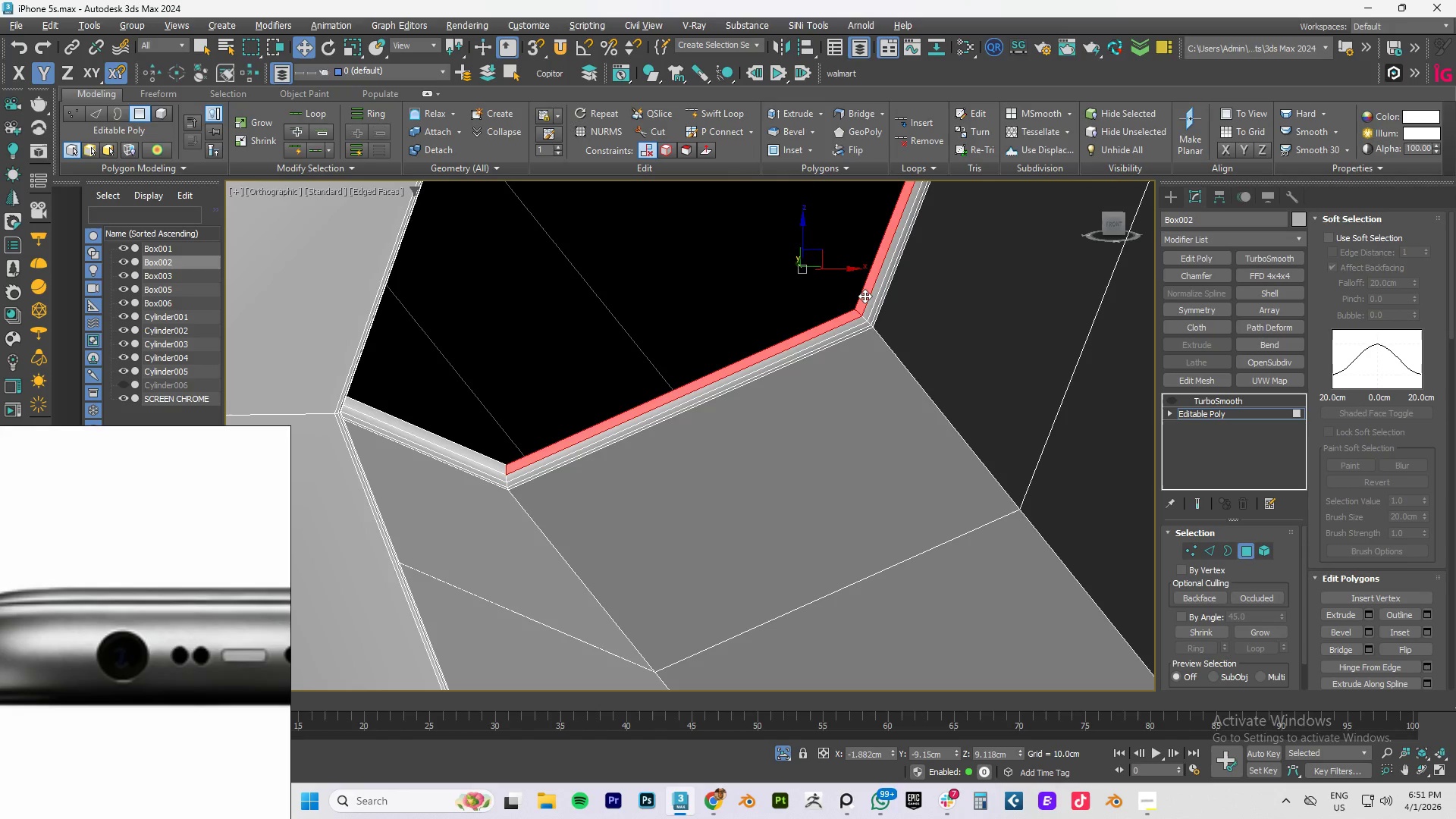 
double_click([864, 296])
 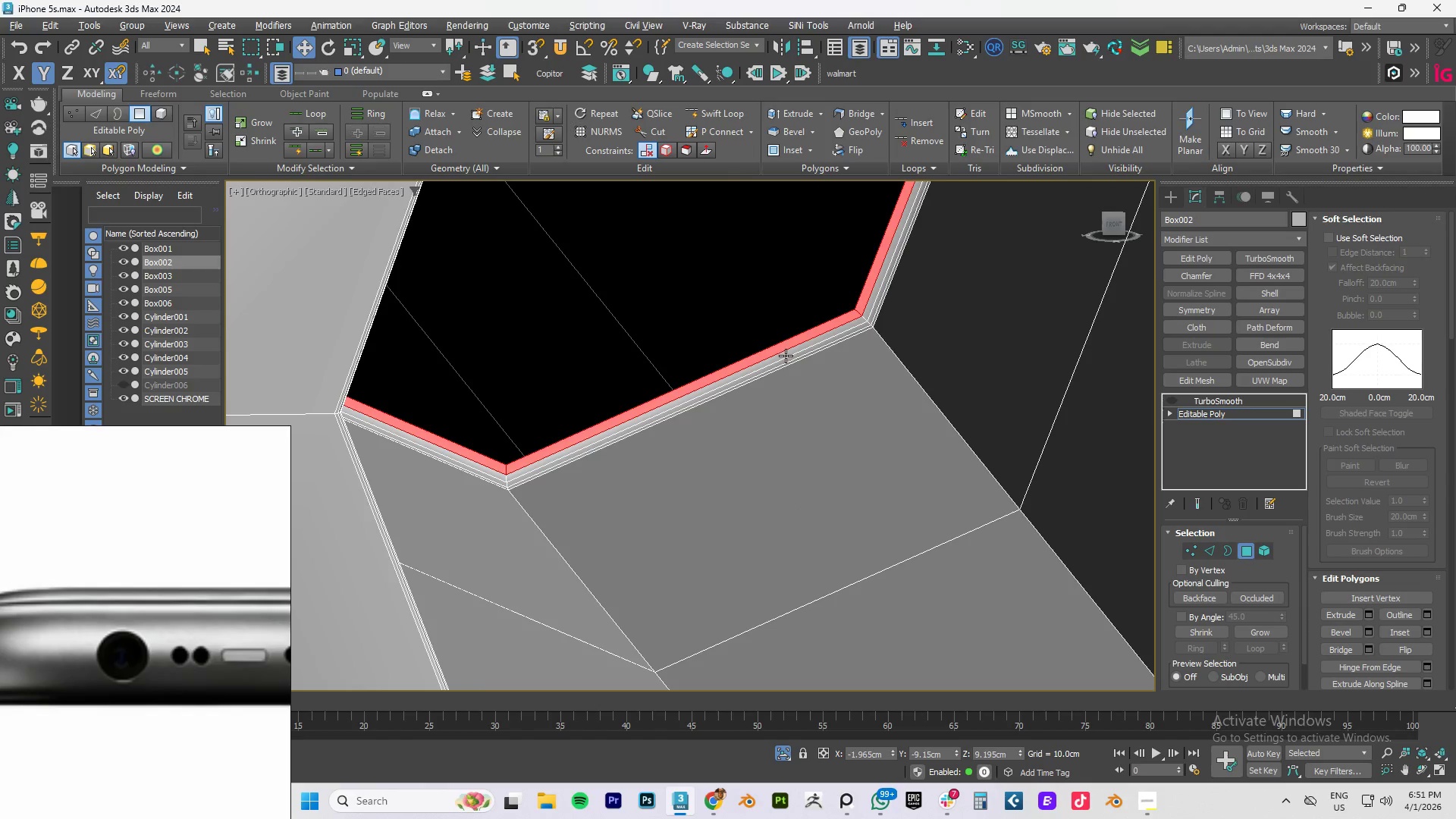 
hold_key(key=ControlLeft, duration=1.51)
left_click([785, 356])
 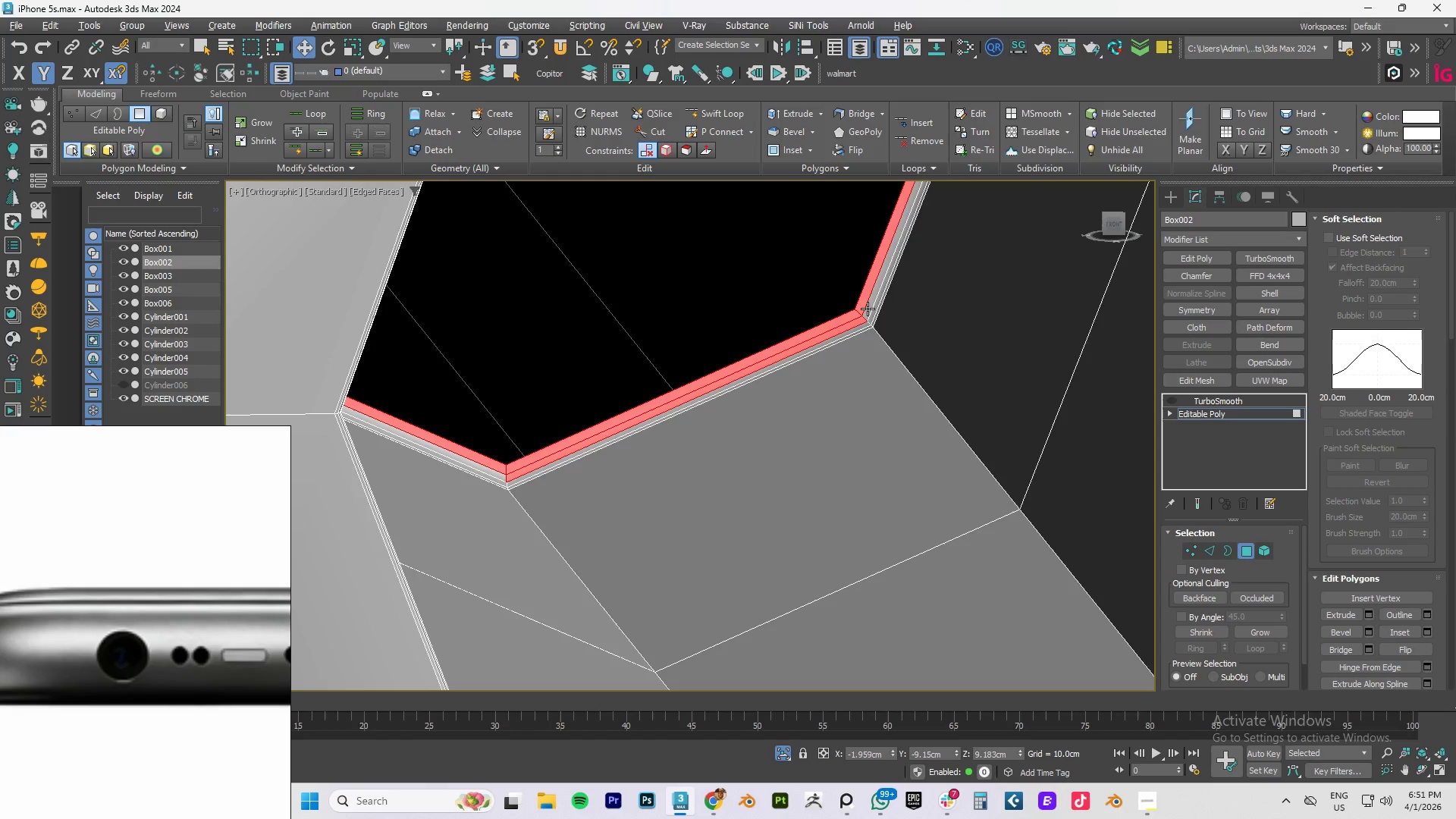 
left_click([868, 309])
 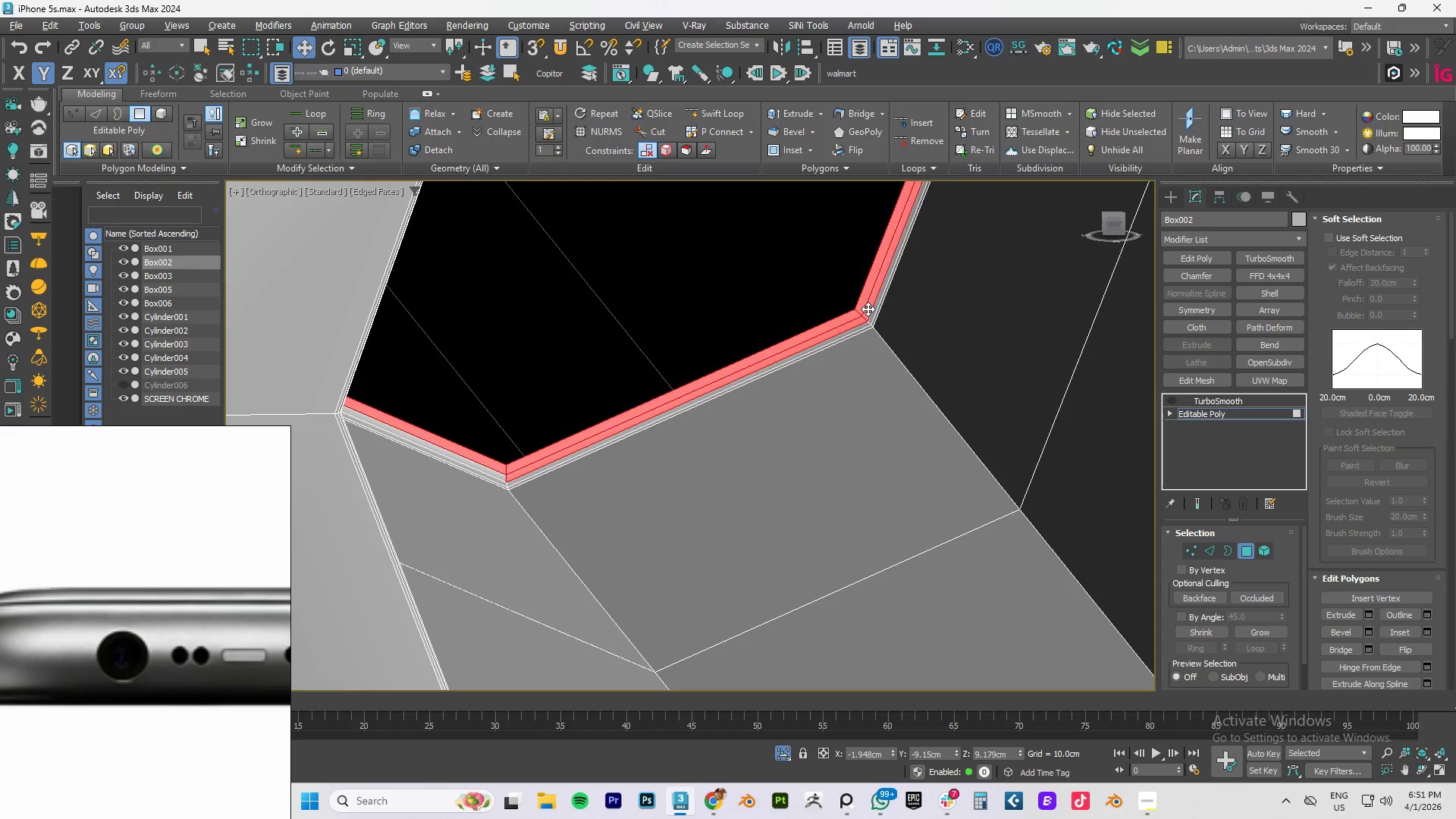 
hold_key(key=ControlLeft, duration=1.5)
double_click([868, 309])
 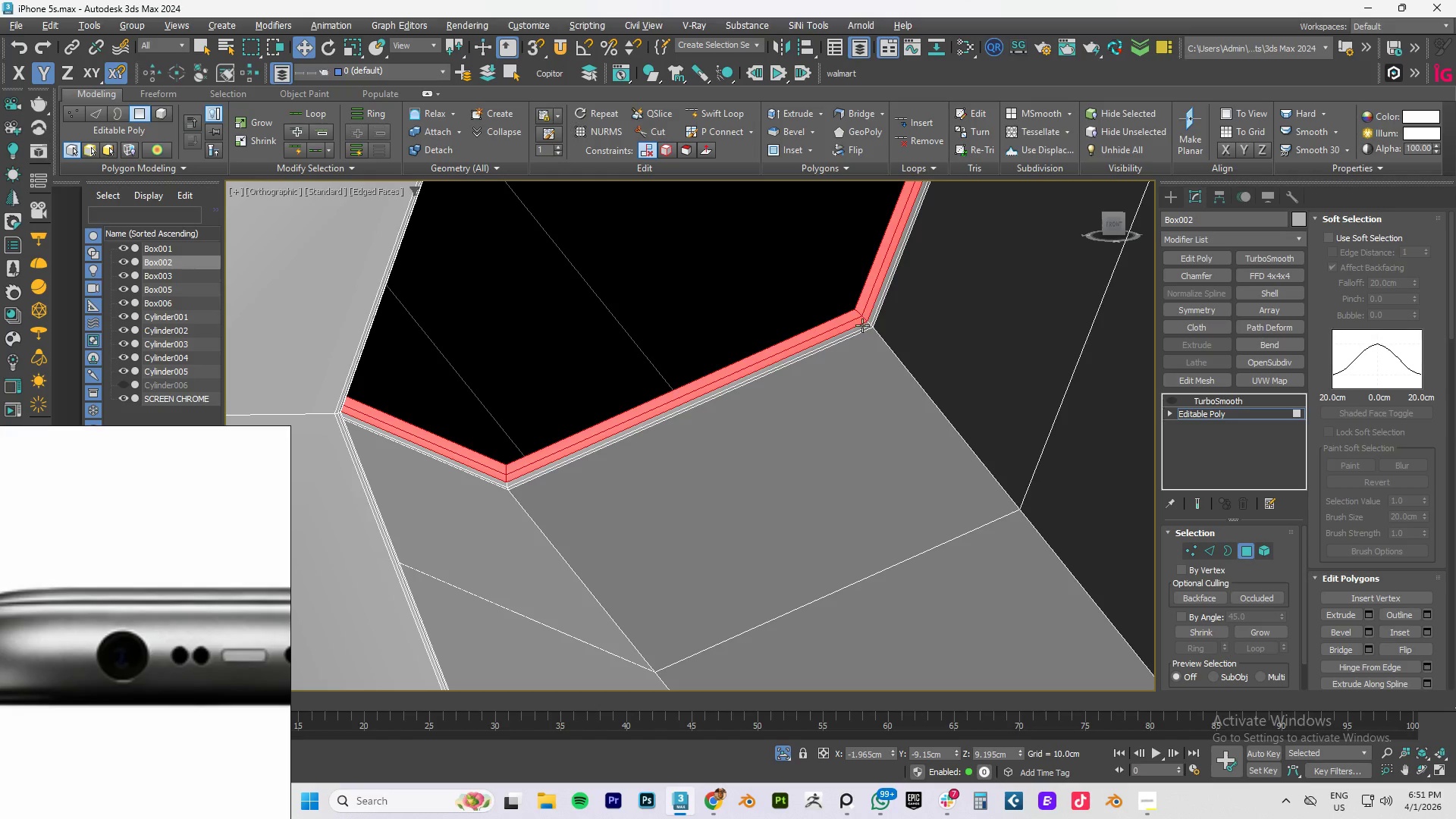 
left_click([862, 325])
 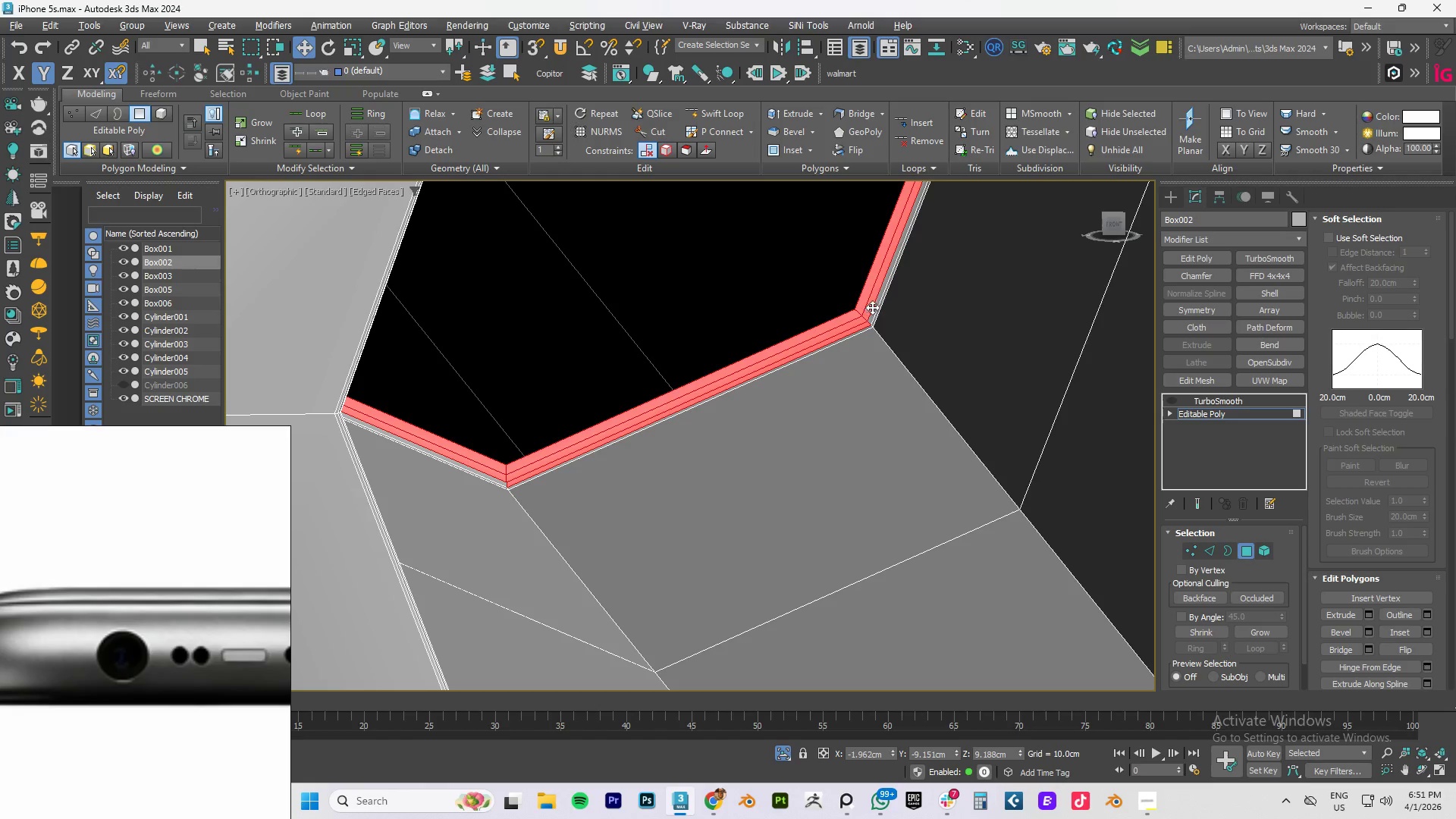 
hold_key(key=ControlLeft, duration=1.52)
left_click([874, 307])
 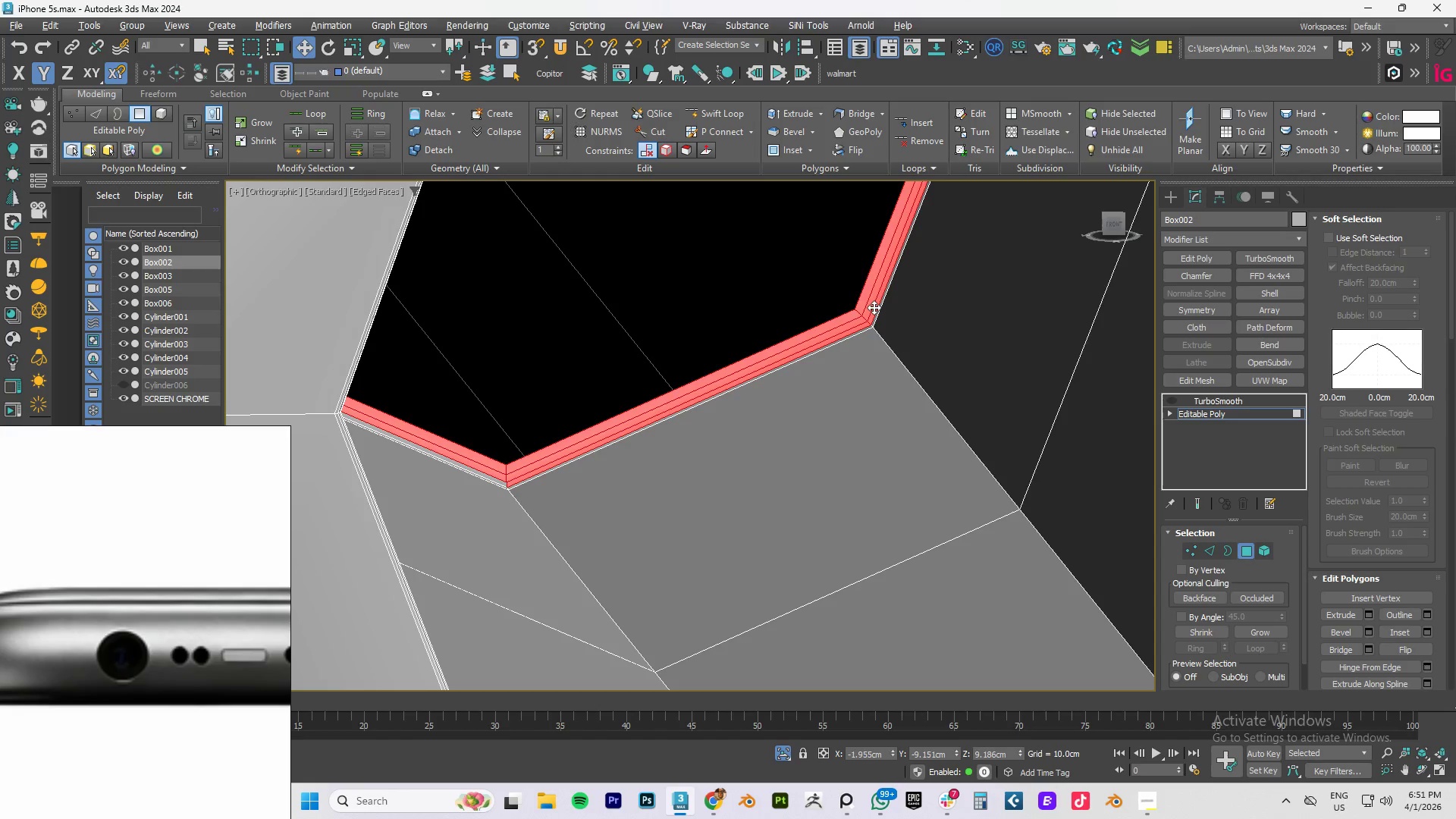 
double_click([874, 307])
 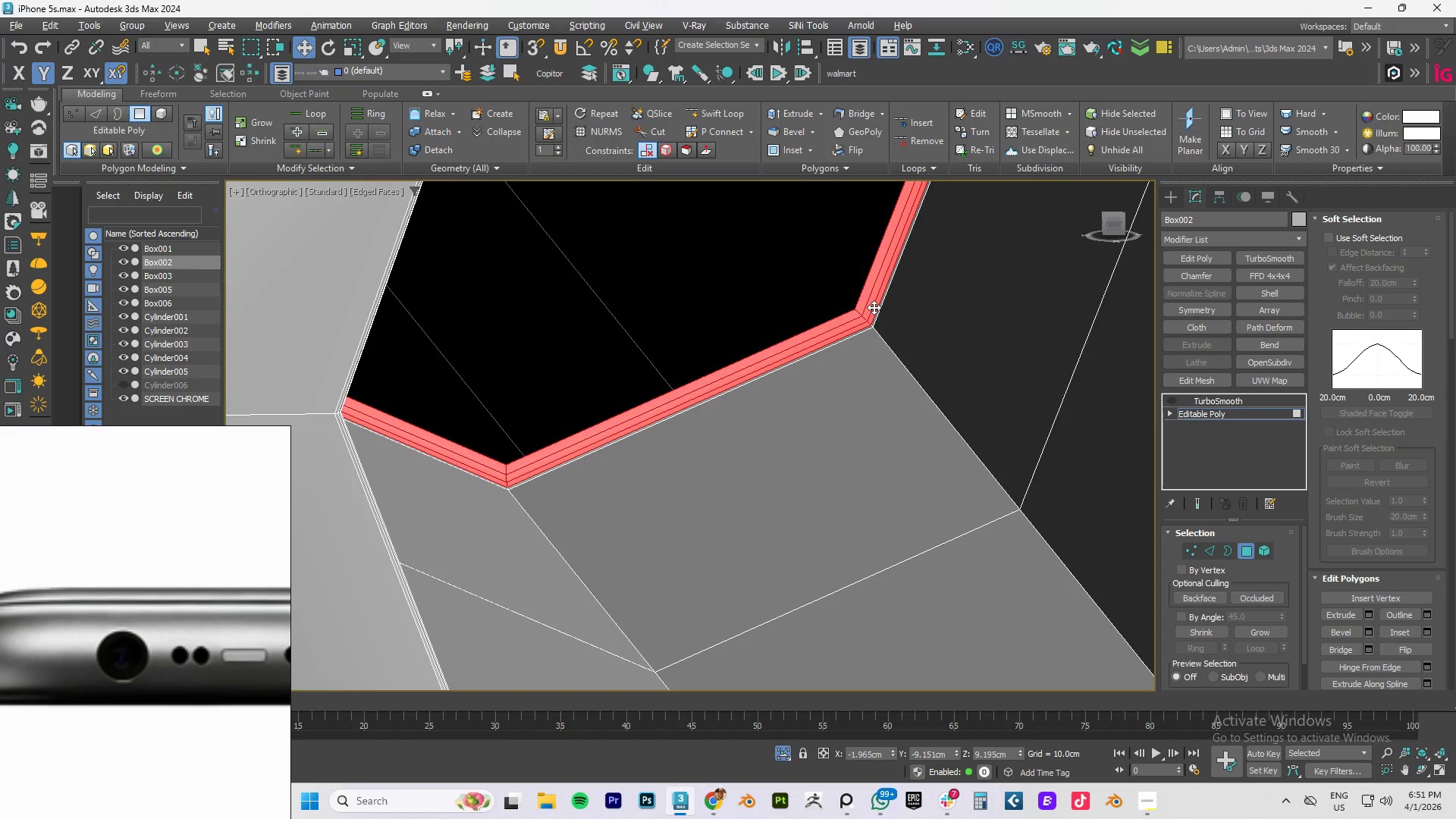 
hold_key(key=ControlLeft, duration=0.34)
 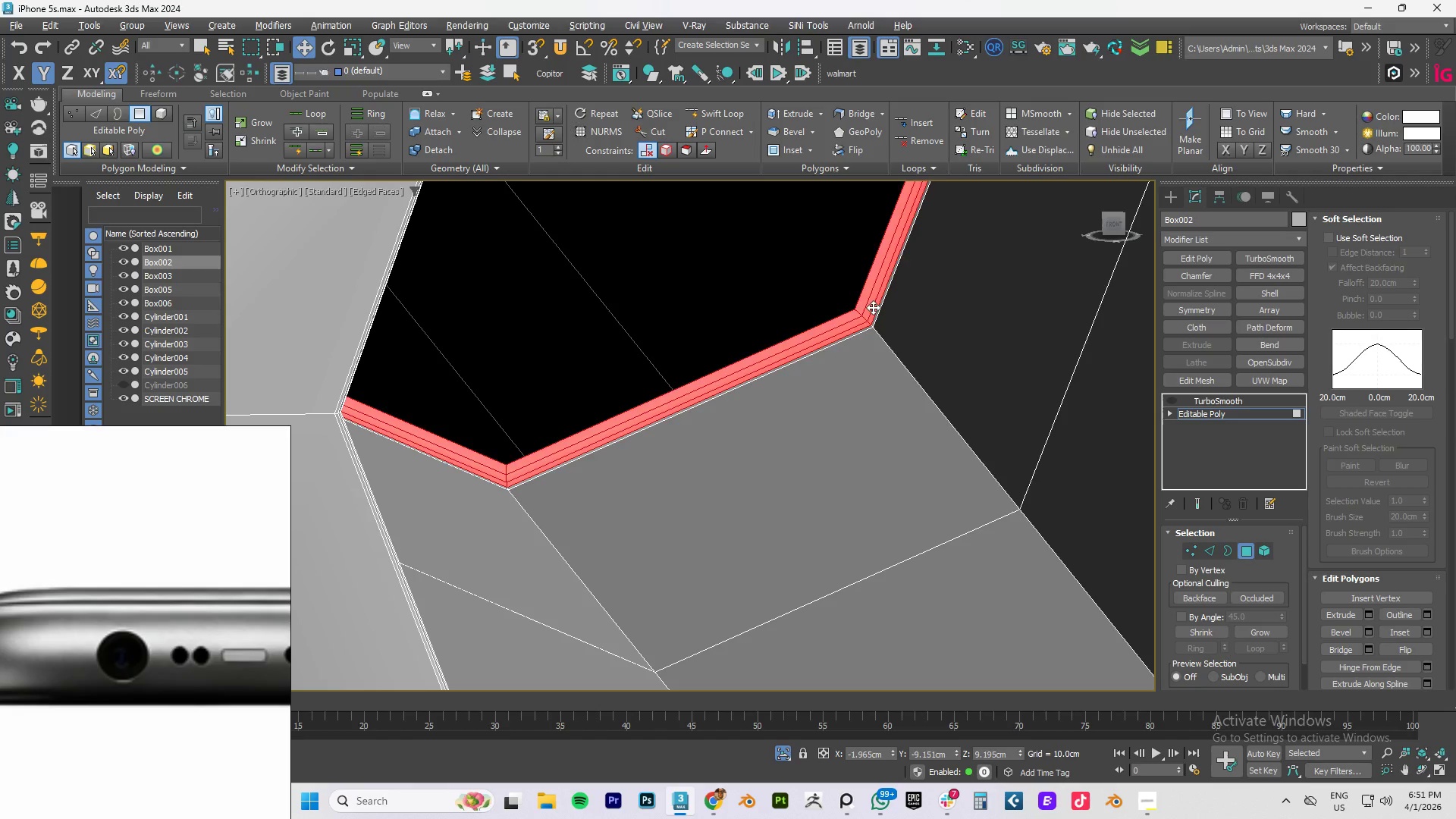 
key(Delete)
 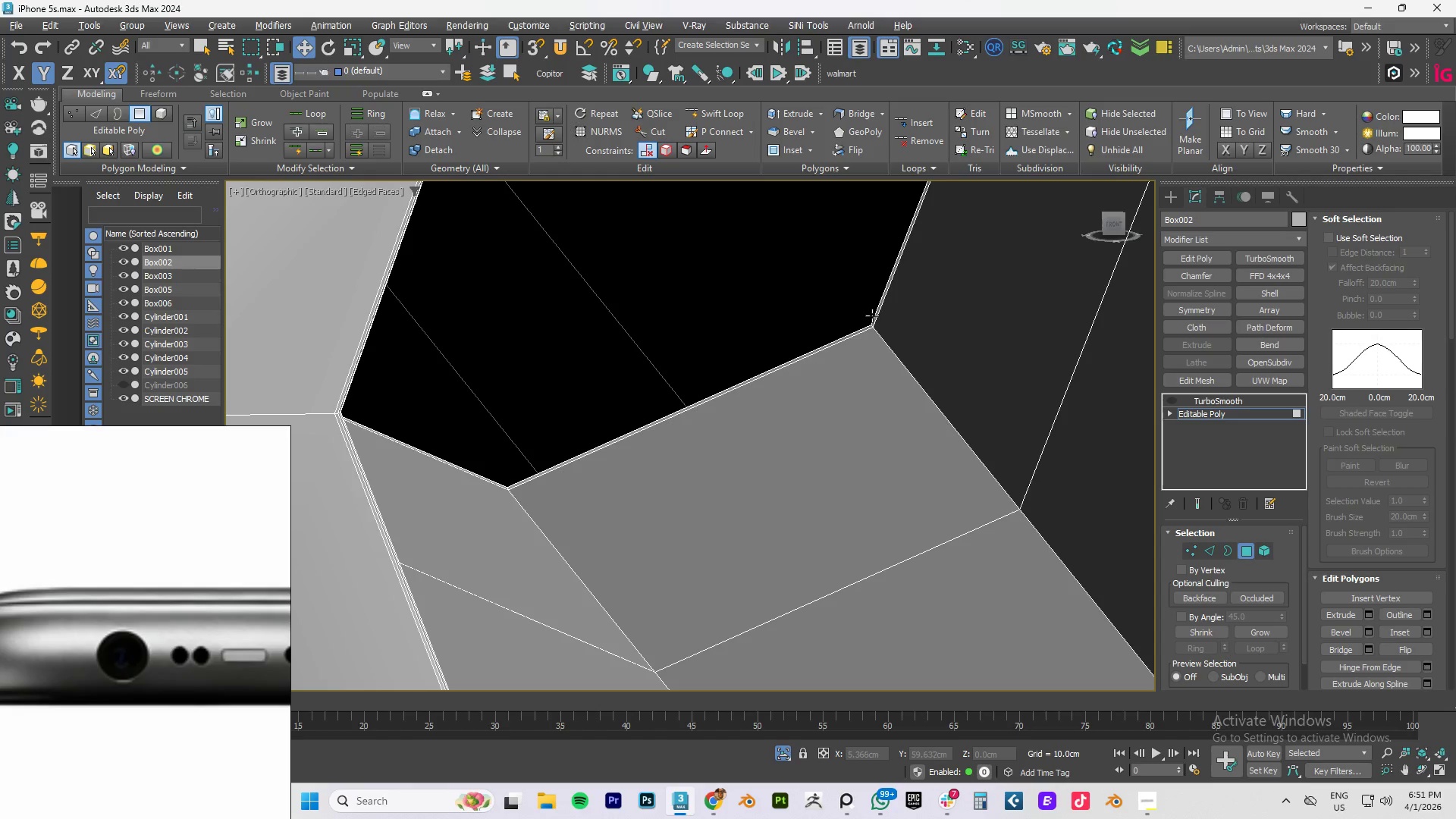 
left_click([879, 347])
 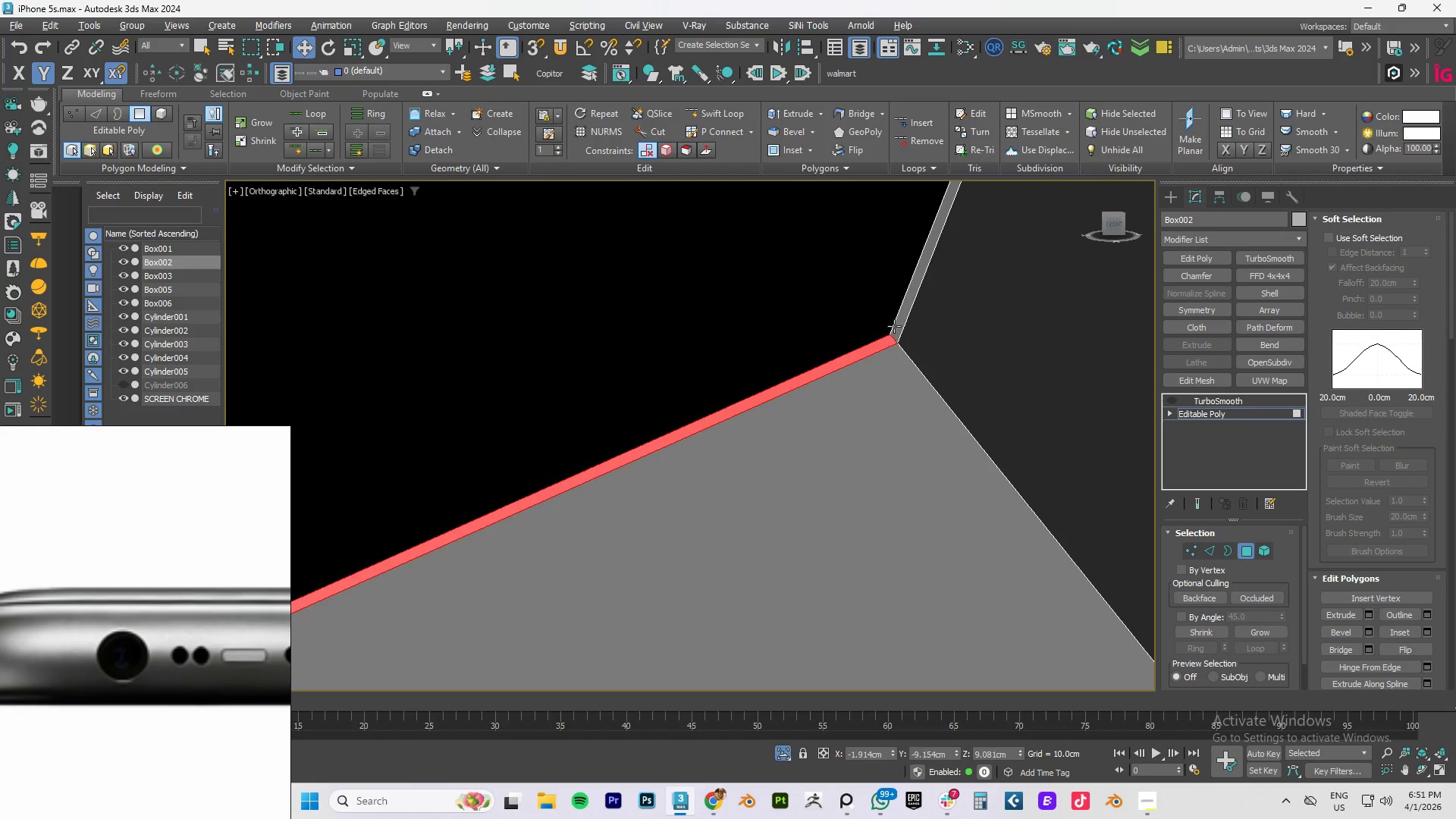 
scroll: coordinate [867, 329], scroll_direction: up, amount: 4.0
 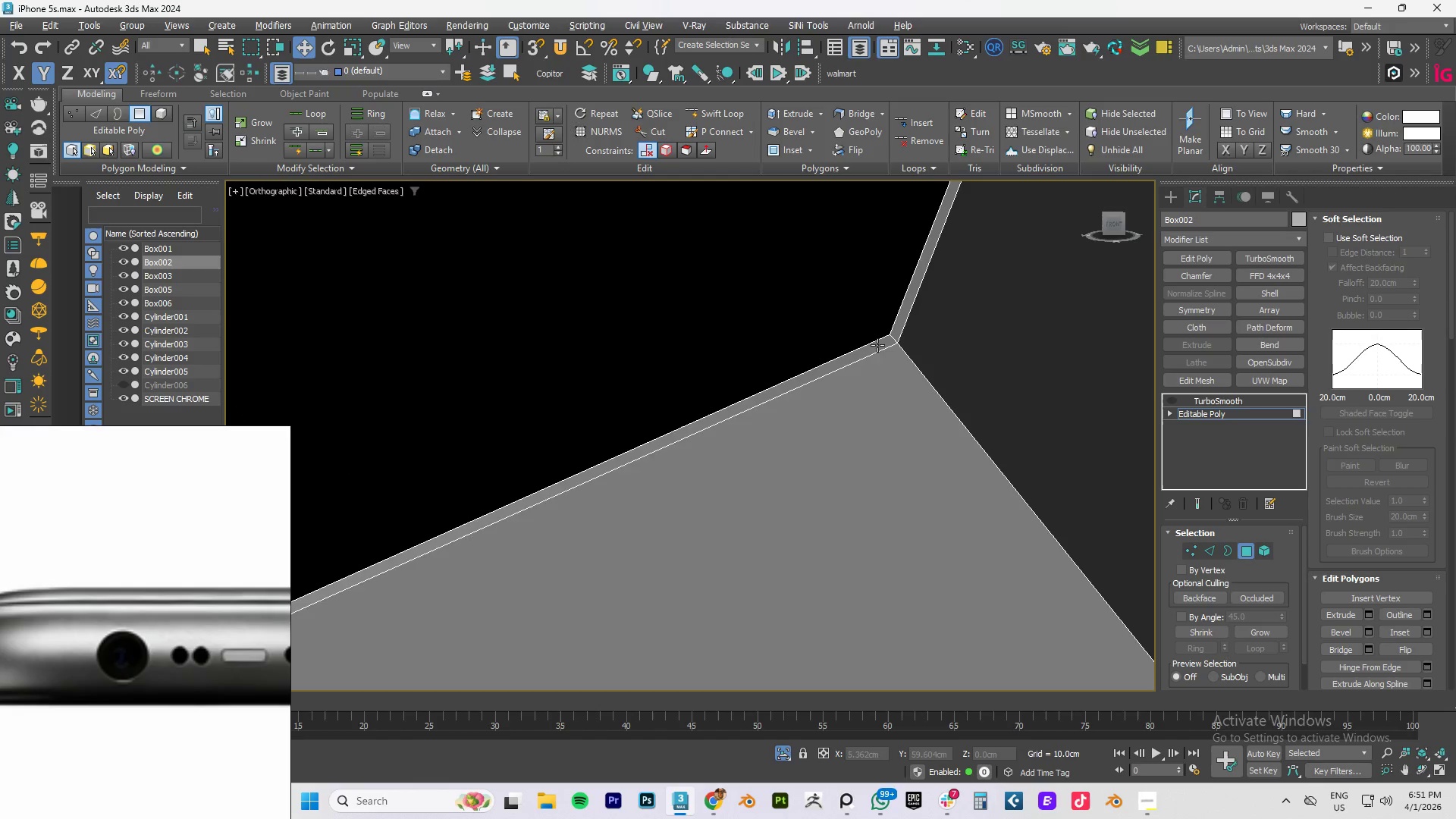 
hold_key(key=ControlLeft, duration=1.01)
double_click([905, 309])
 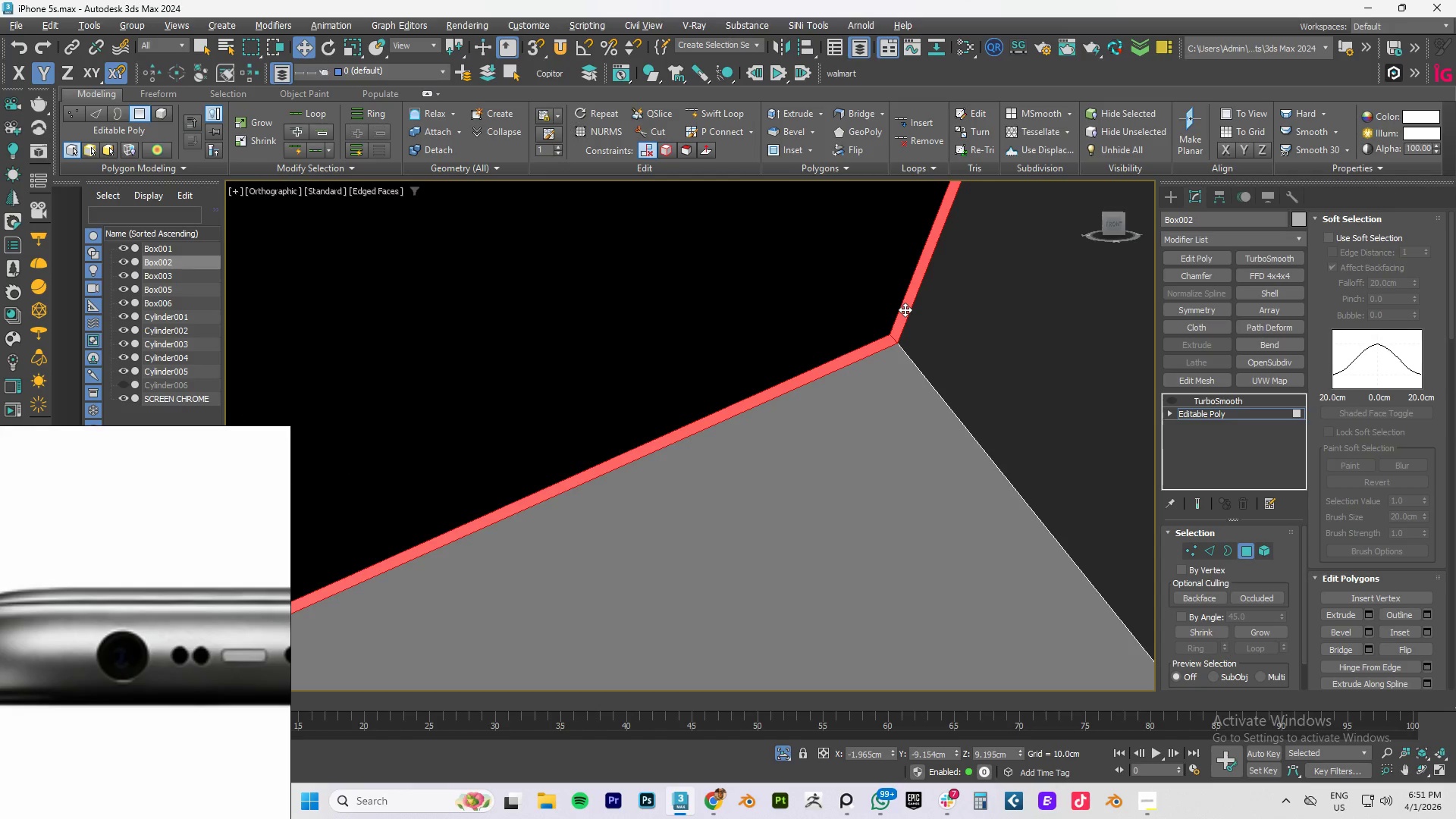 
key(Delete)
 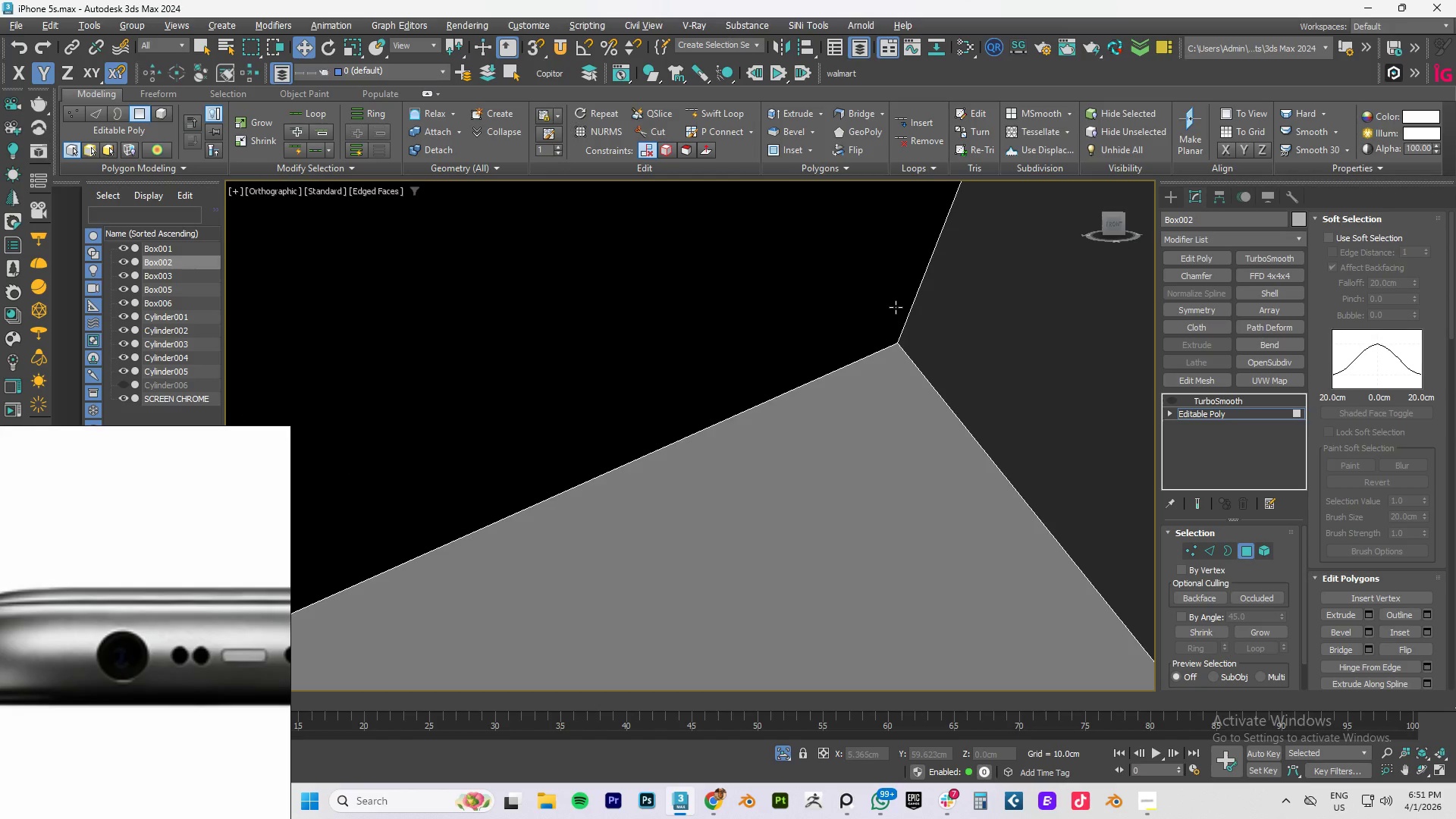 
scroll: coordinate [917, 334], scroll_direction: down, amount: 11.0
 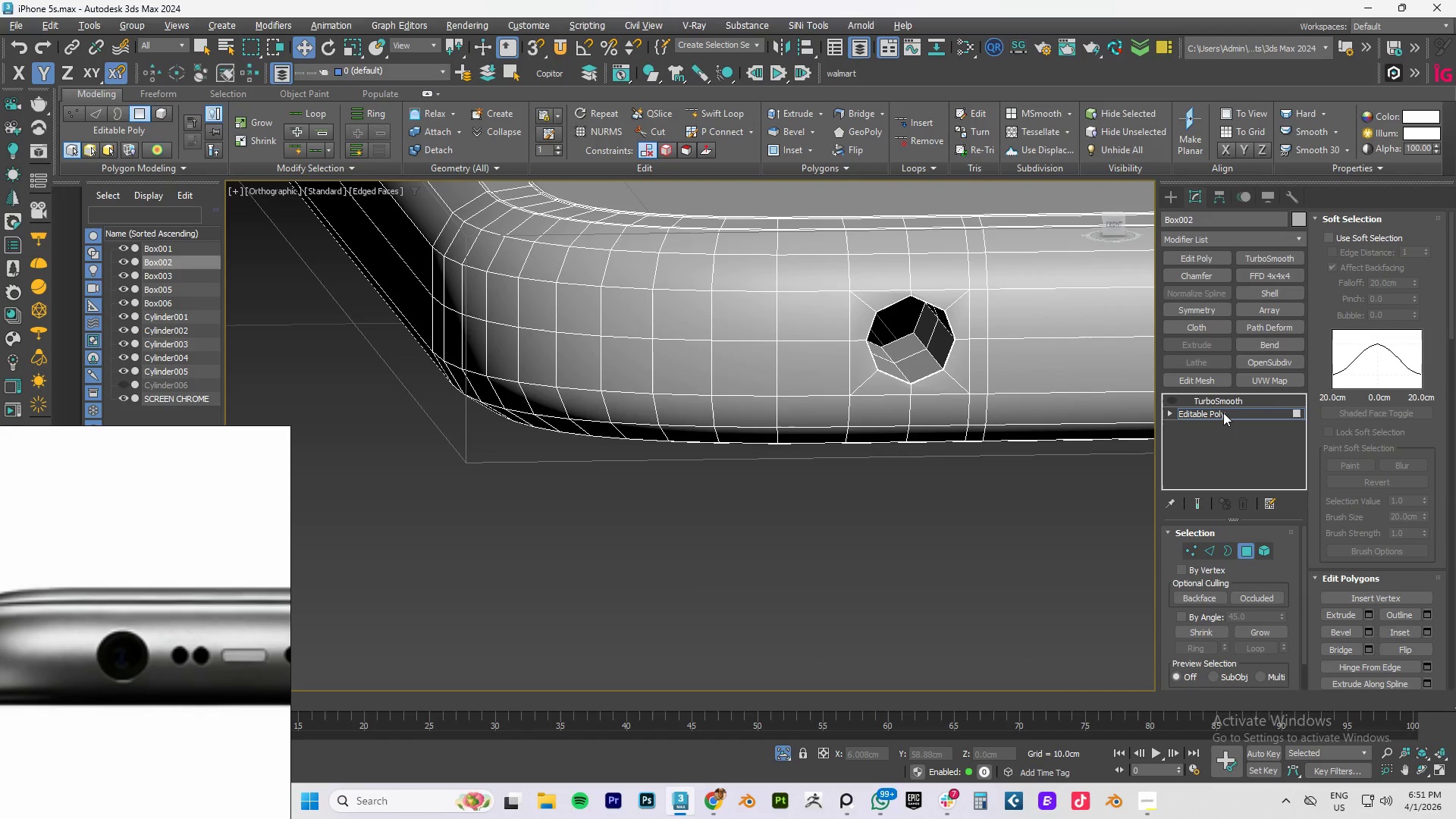 
left_click([1223, 413])
 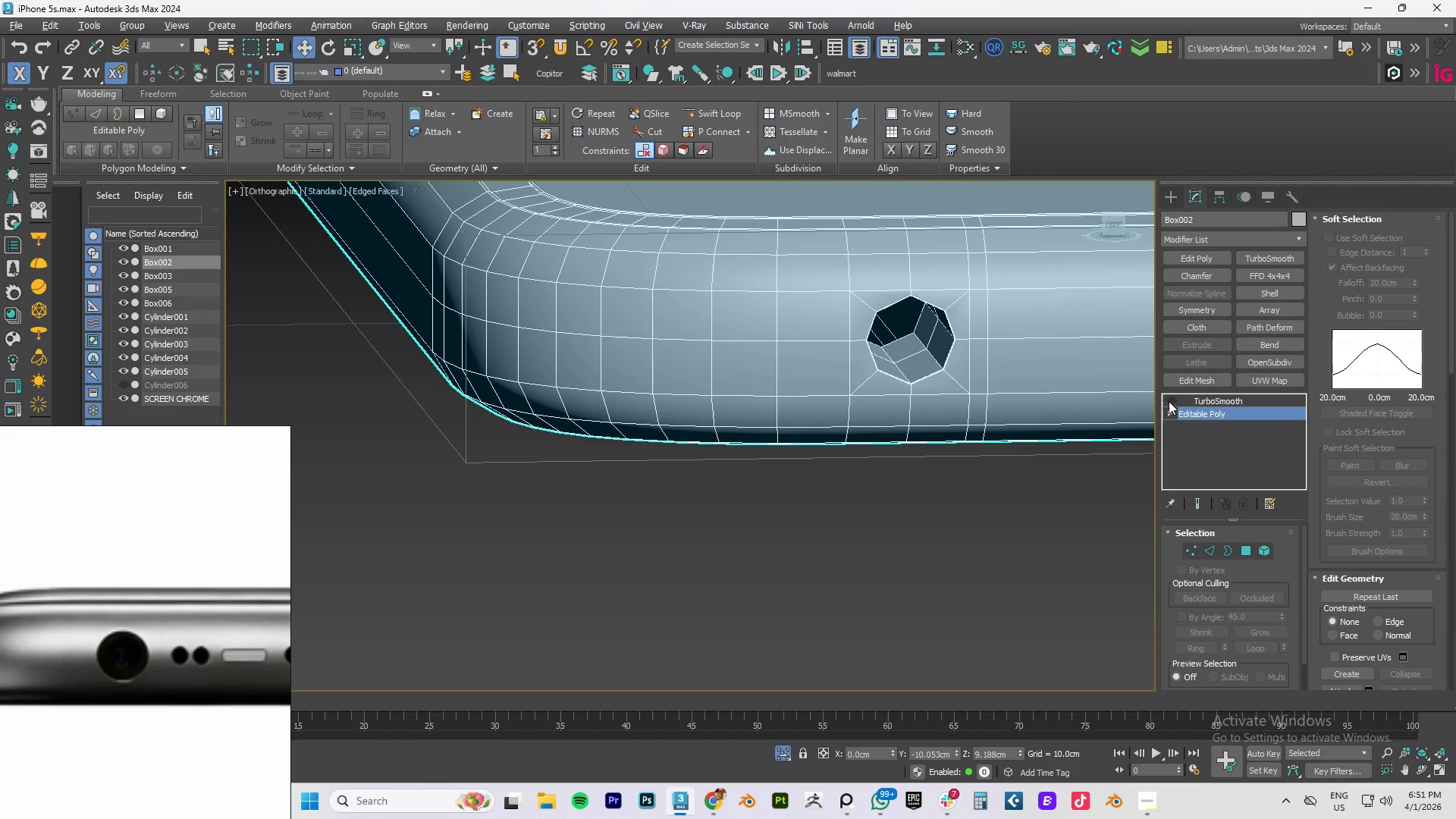 
left_click([1170, 400])
 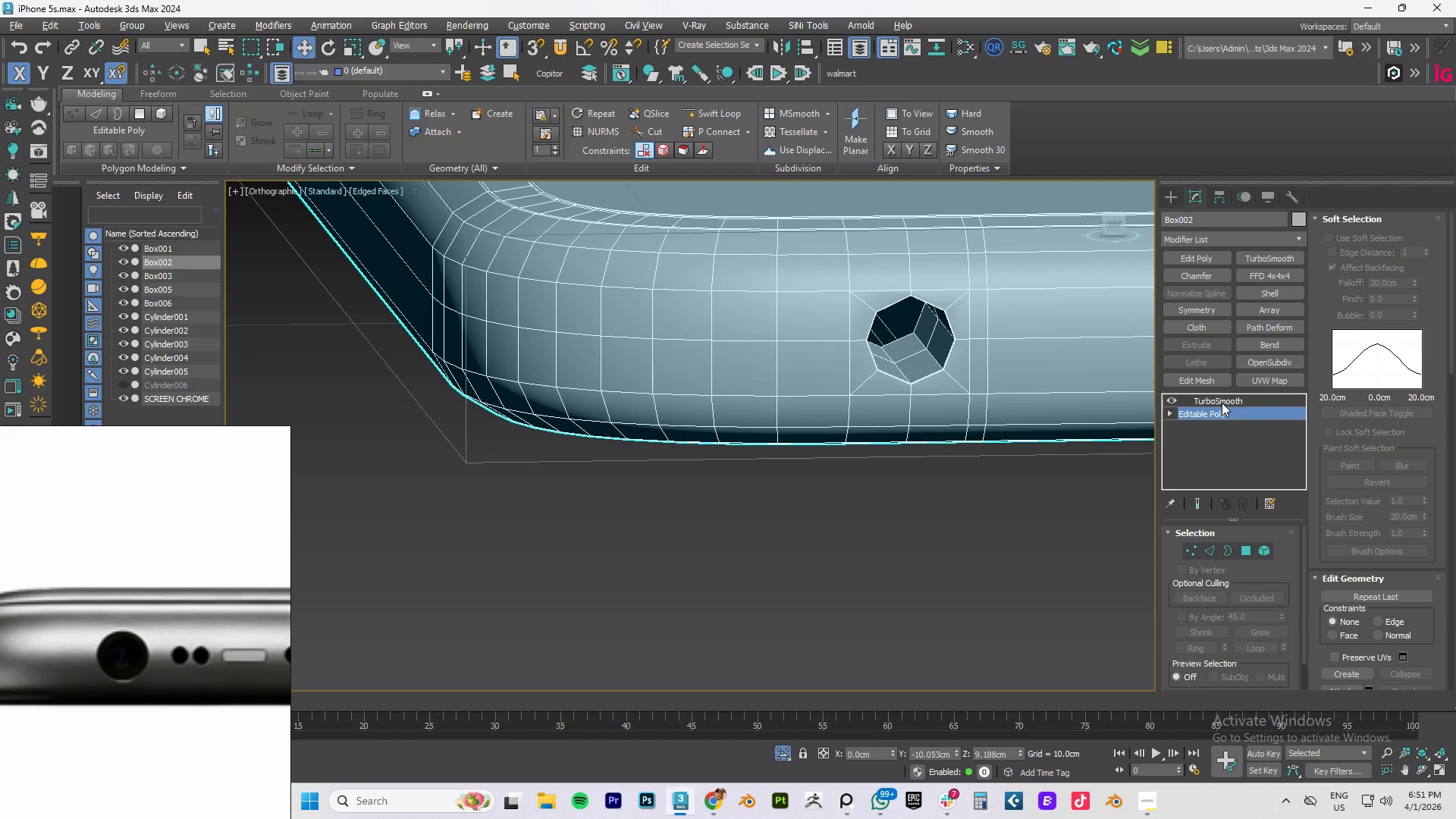 
left_click([1223, 401])
 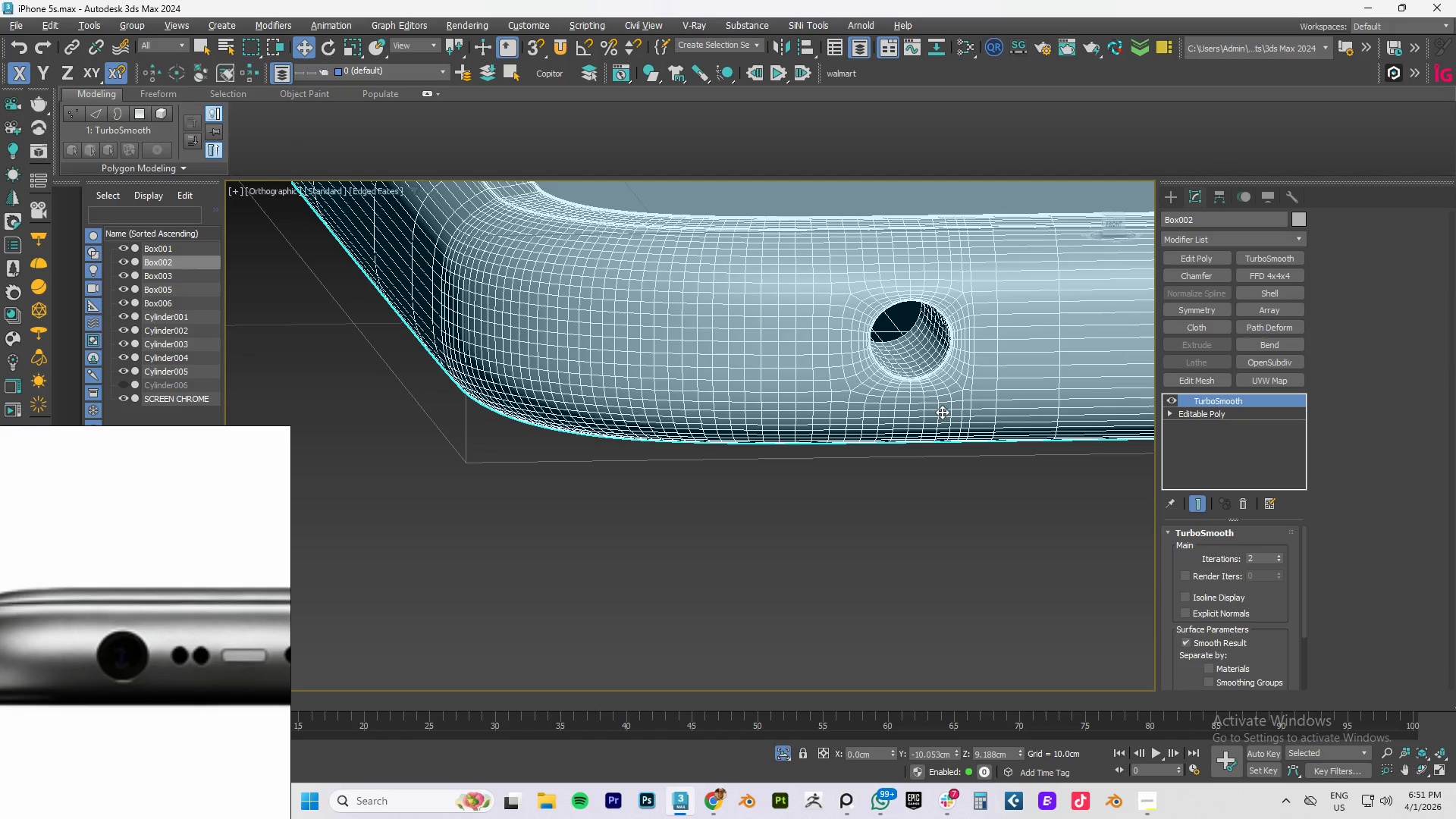 
key(F4)
 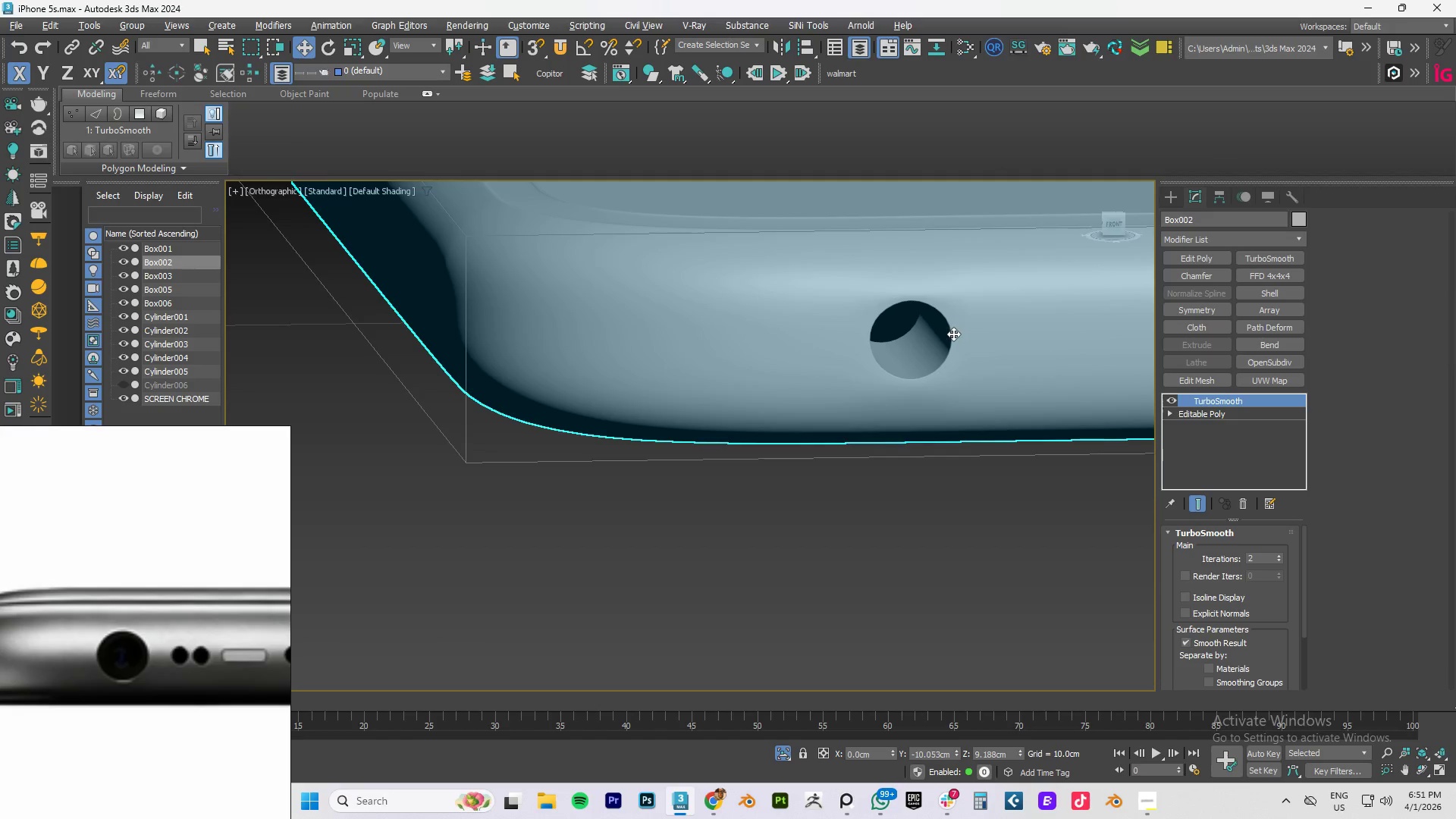 
scroll: coordinate [951, 334], scroll_direction: down, amount: 2.0
 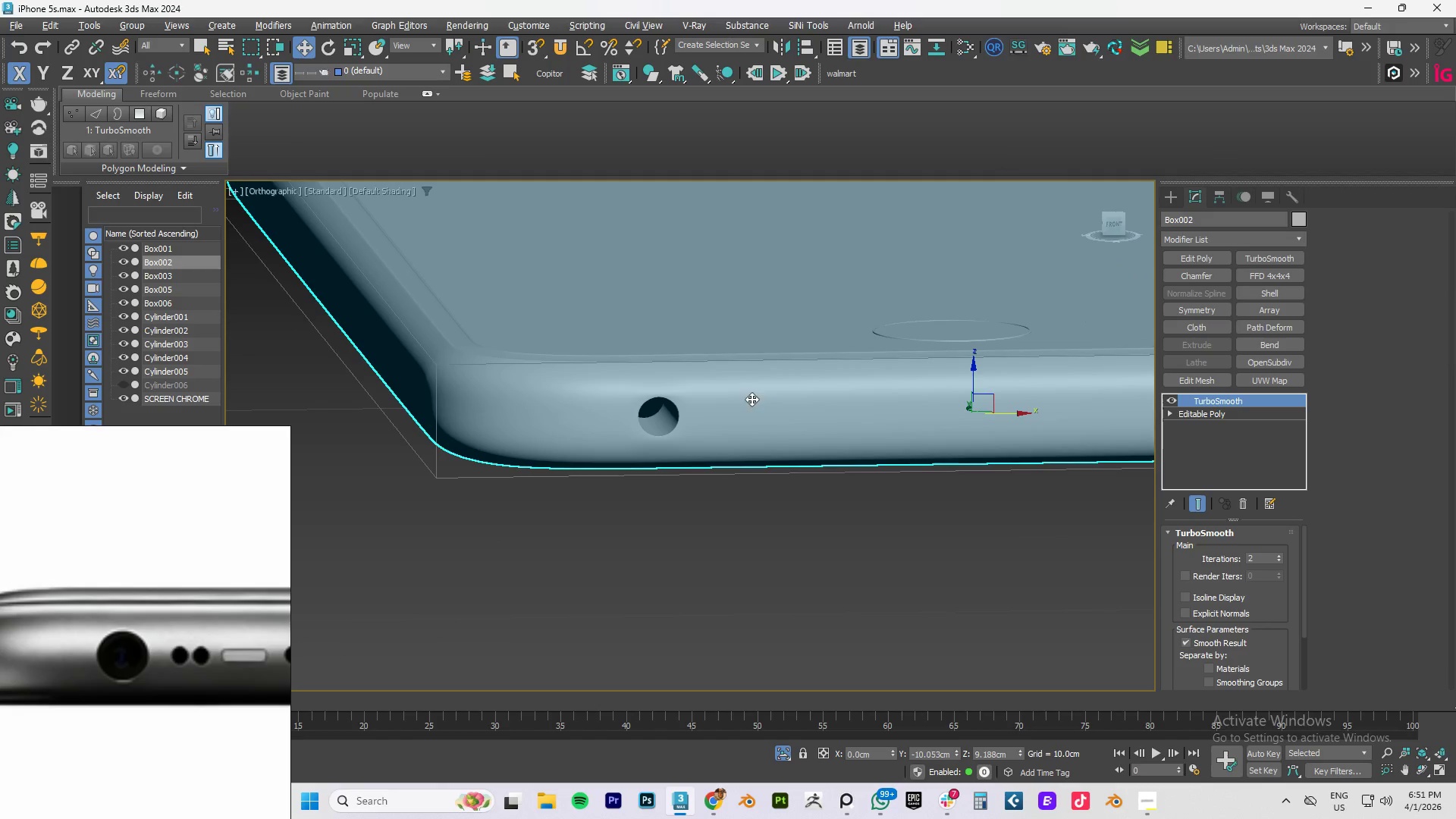 
scroll: coordinate [690, 410], scroll_direction: up, amount: 2.0
 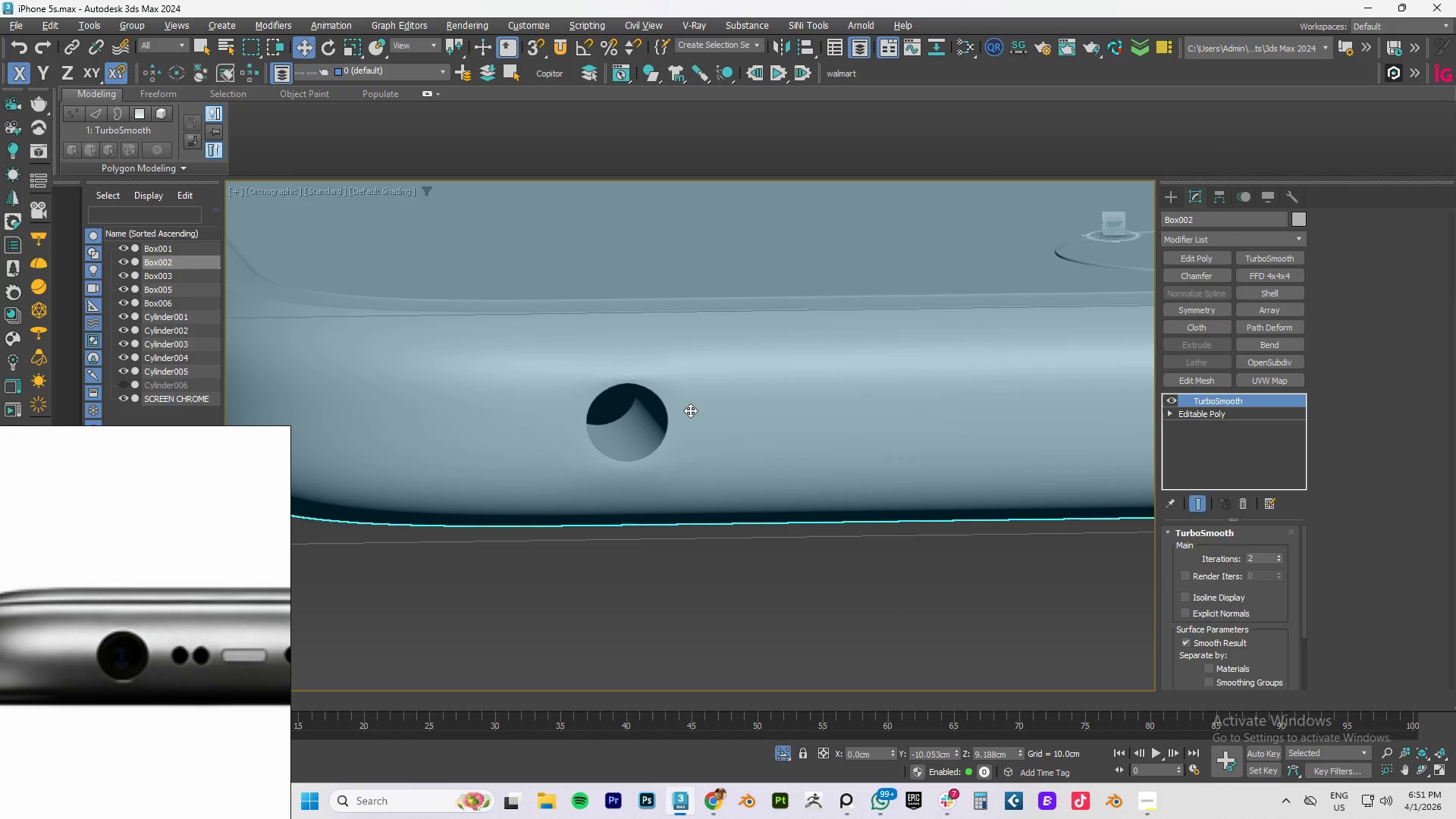 
type(fz)
 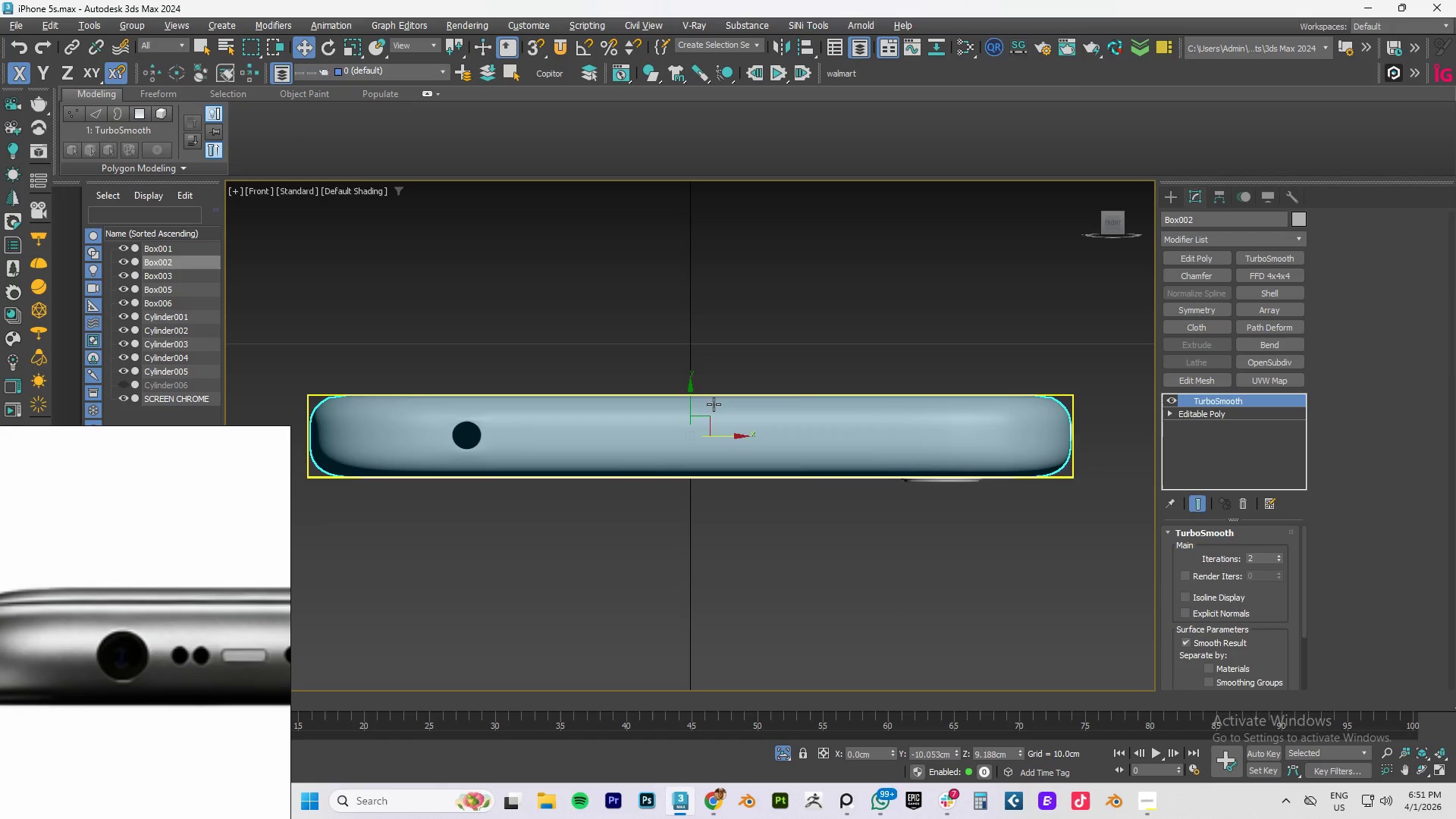 
scroll: coordinate [577, 436], scroll_direction: up, amount: 4.0
 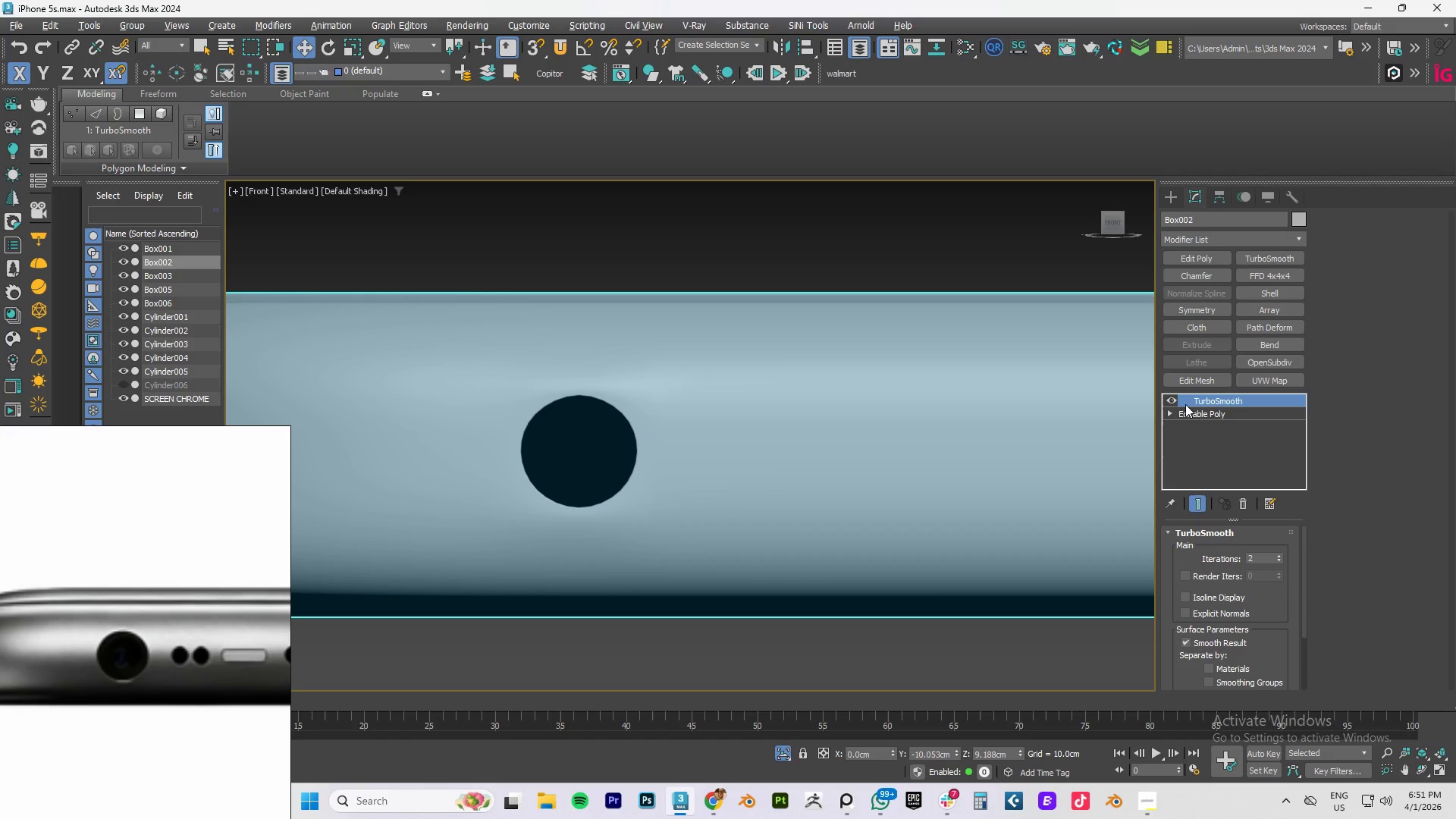 
left_click([1172, 398])
 